 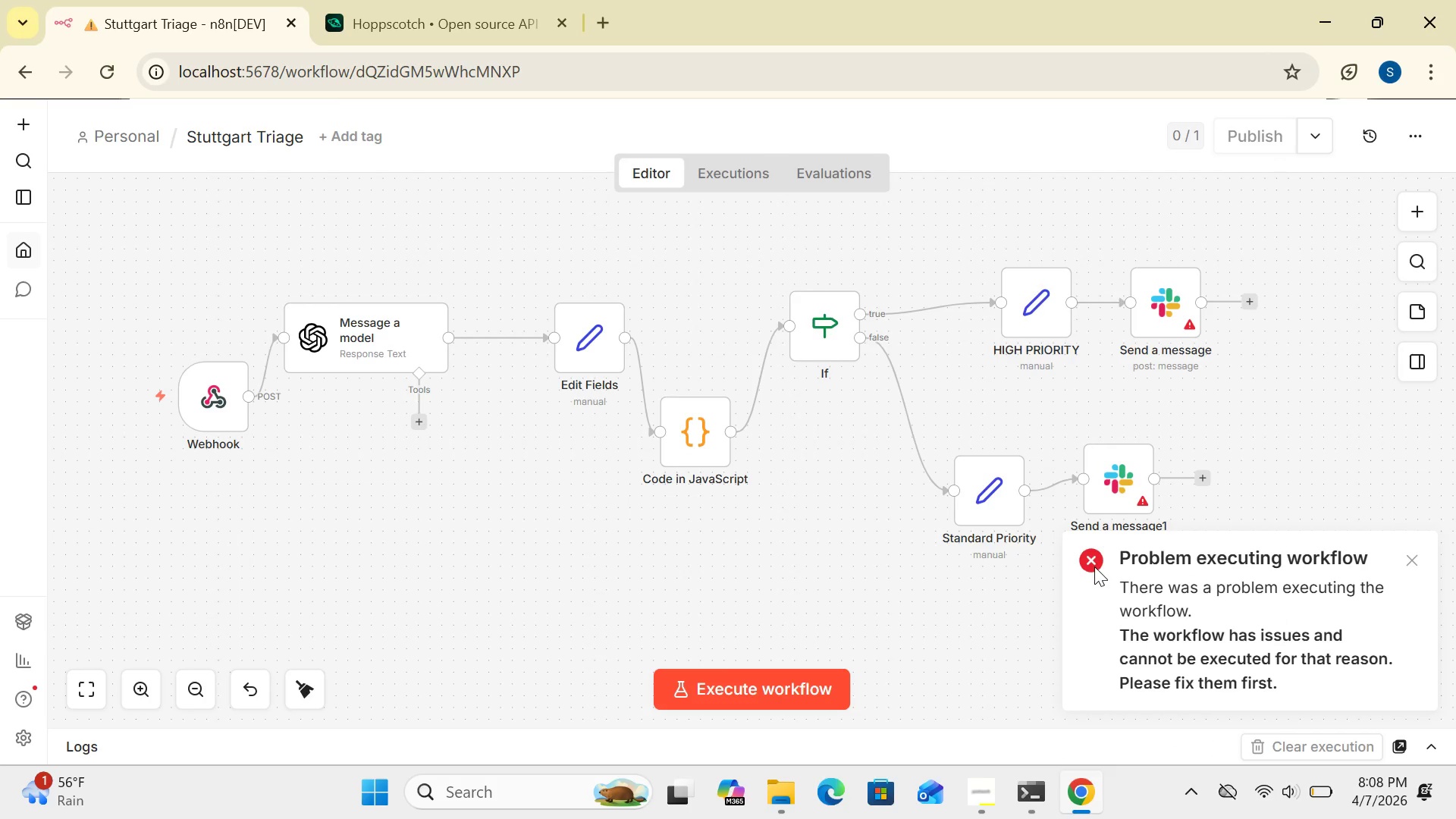 
left_click([1091, 563])
 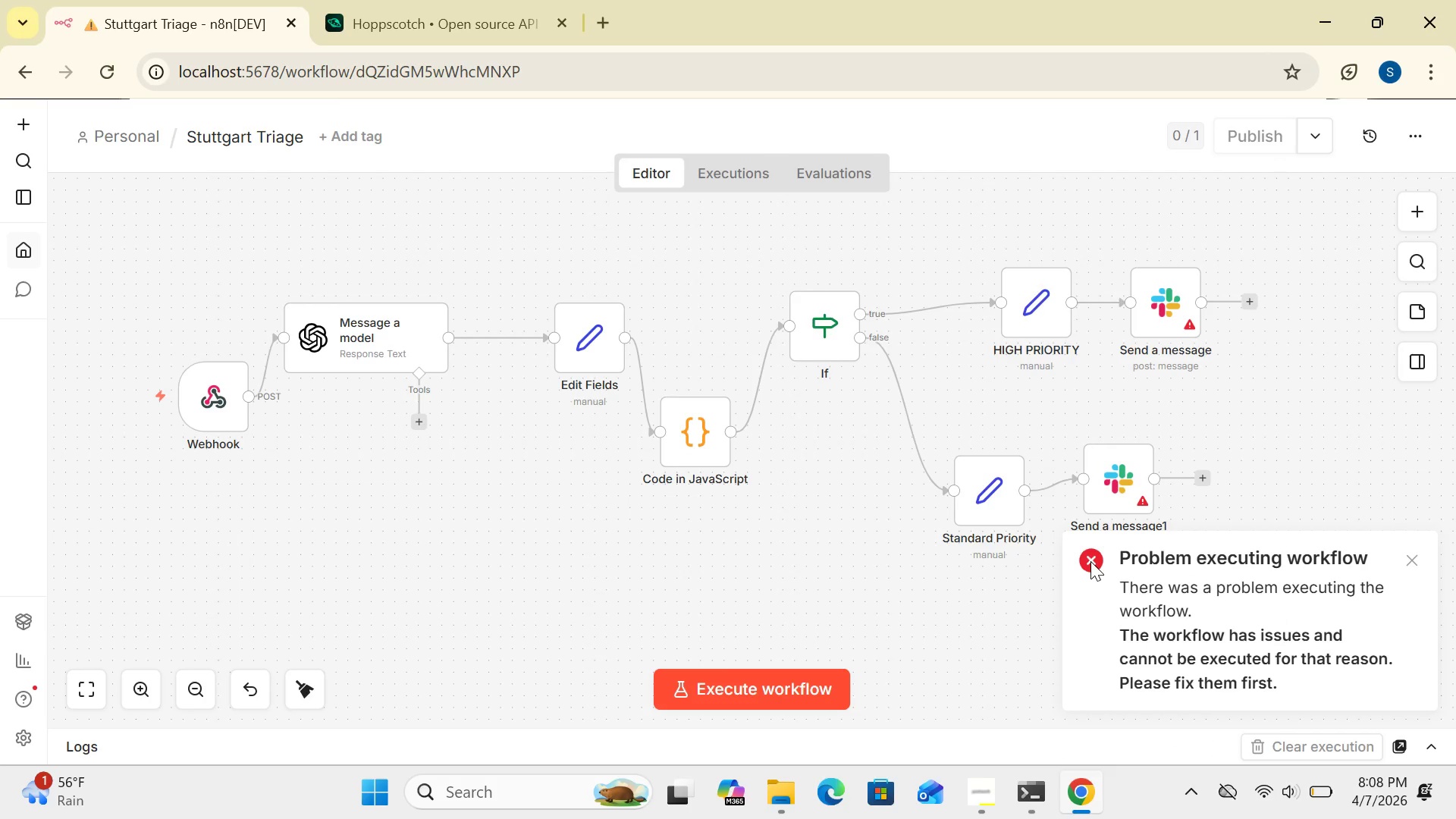 
left_click([1090, 561])
 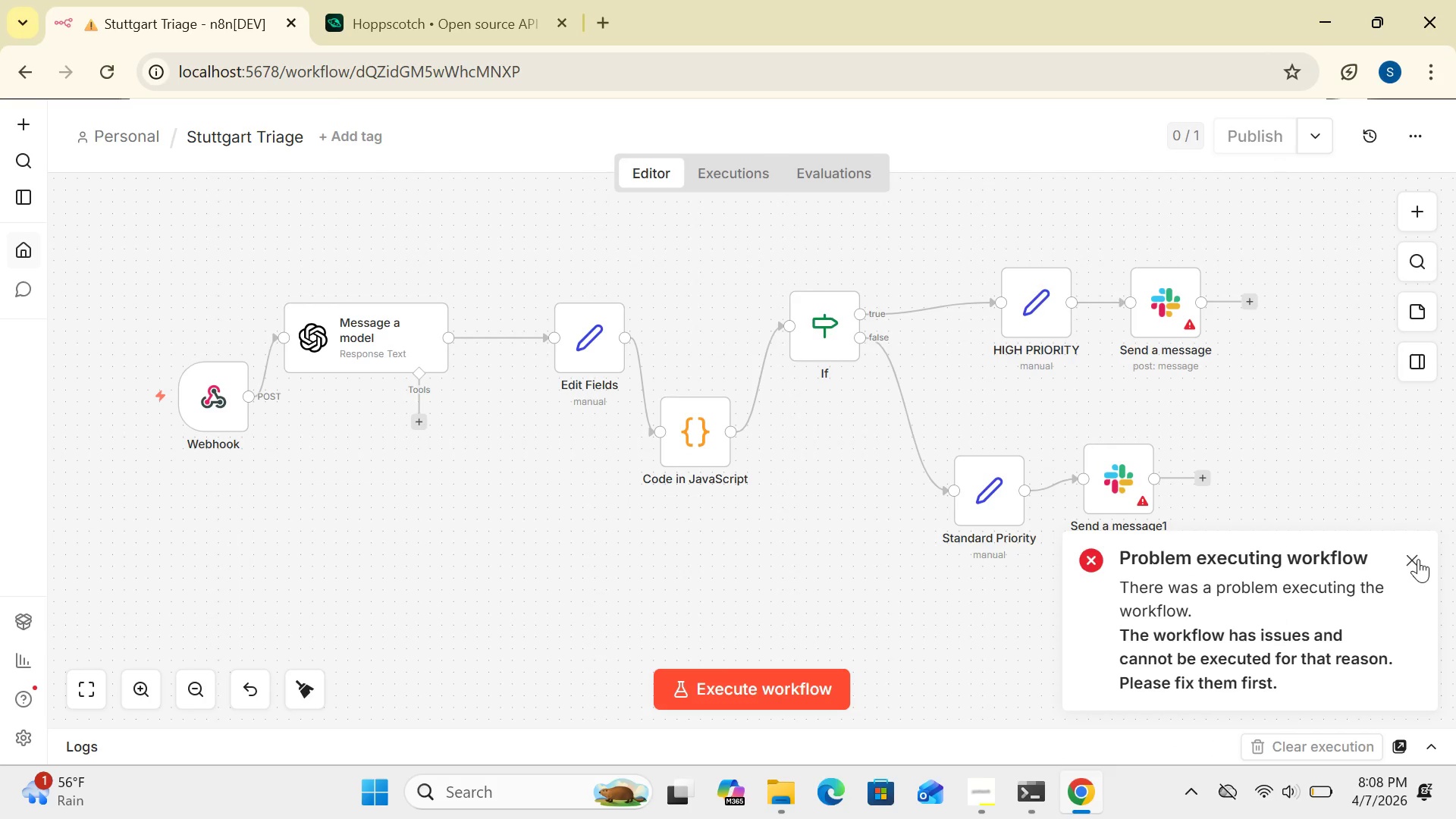 
left_click([1416, 558])
 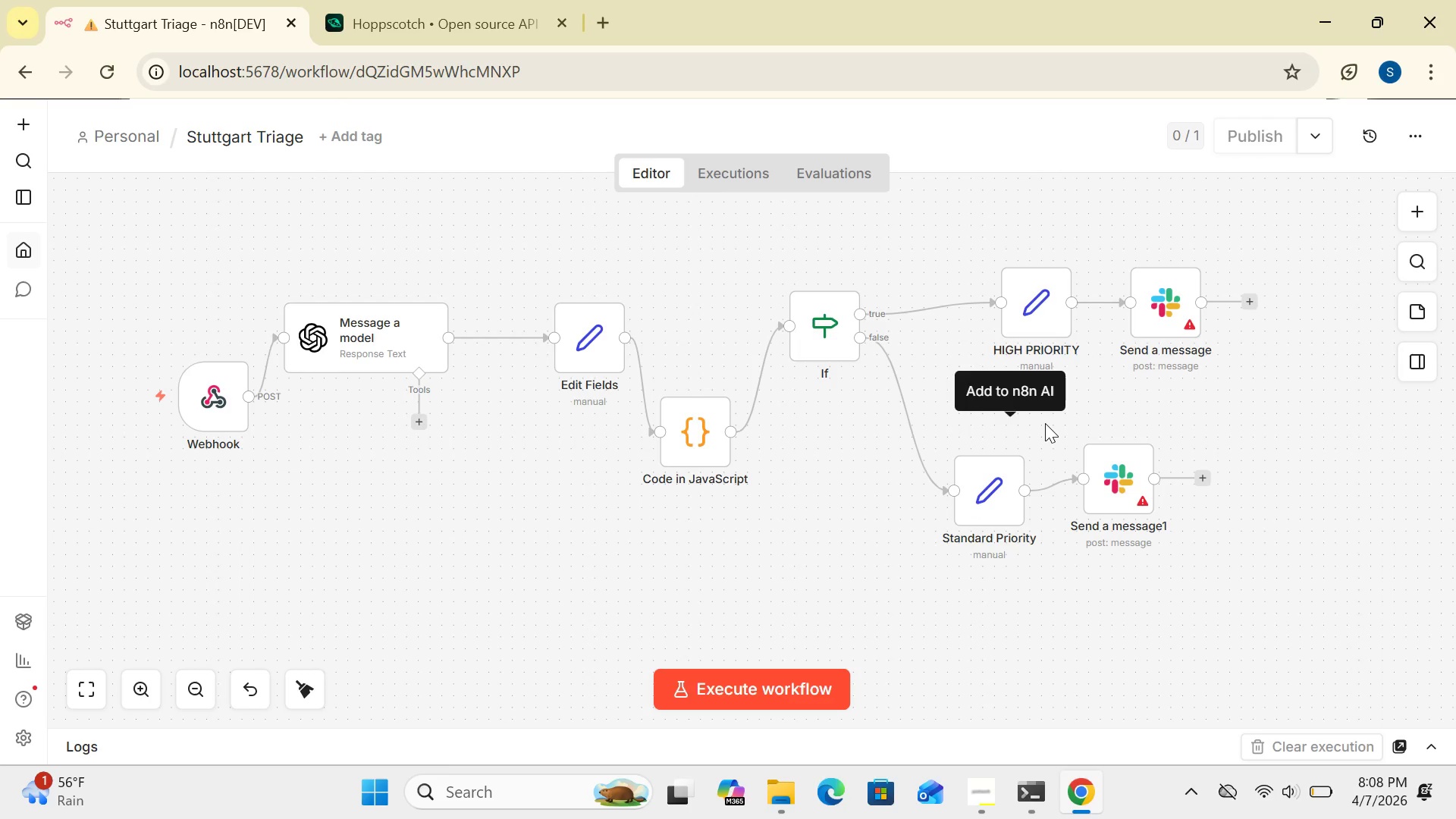 
wait(18.02)
 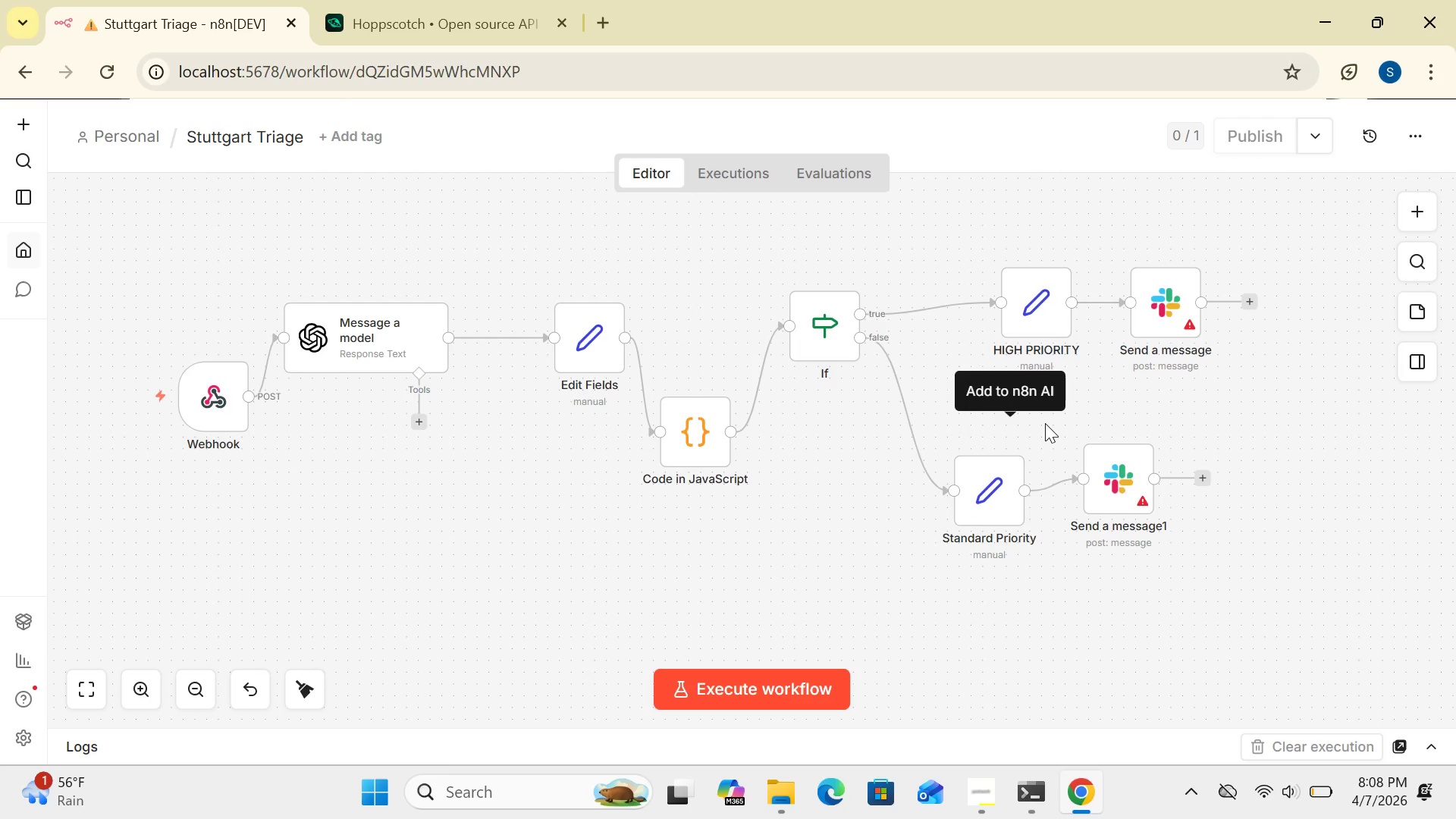 
mouse_move([1190, 315])
 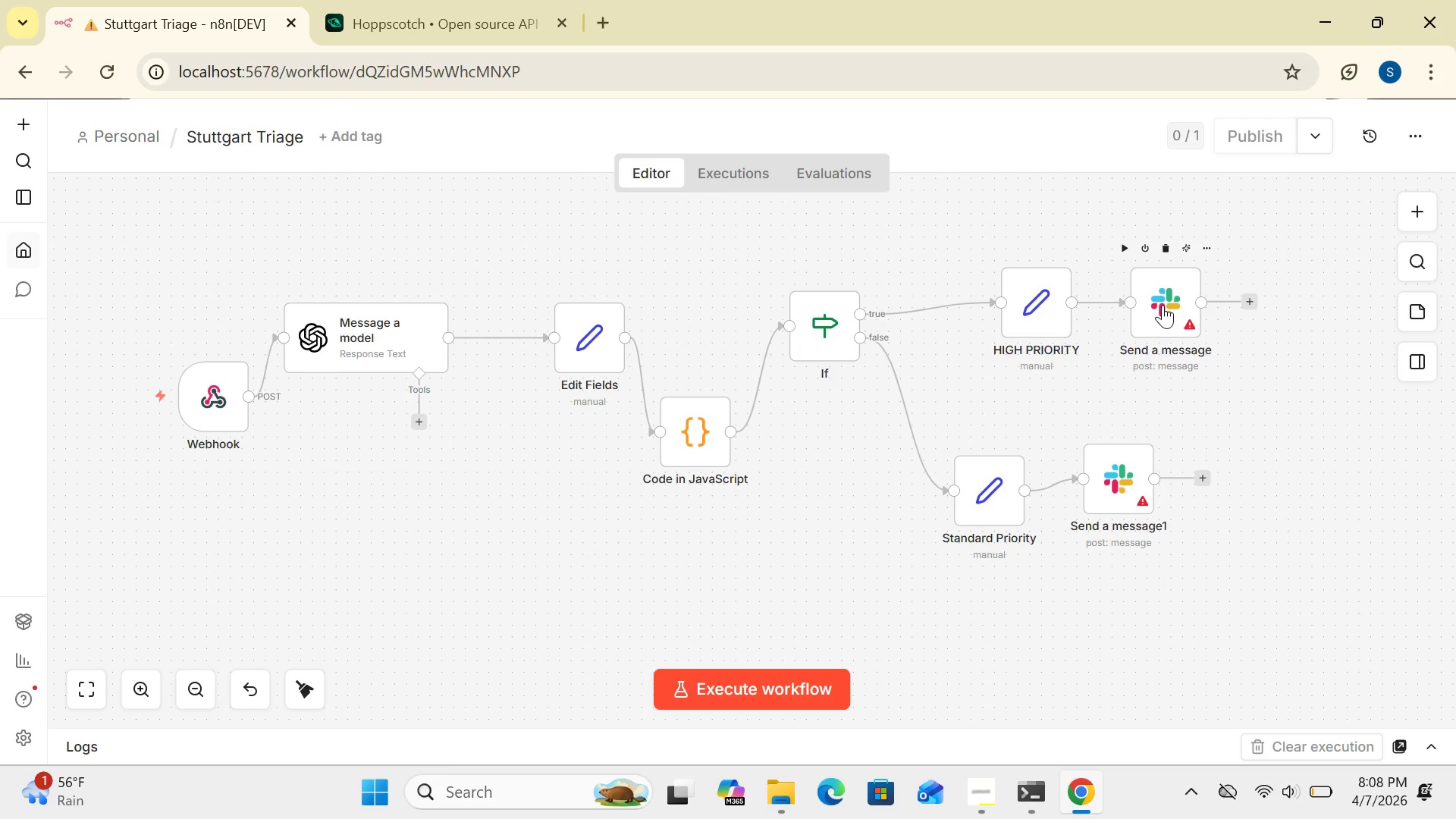 
double_click([1163, 305])
 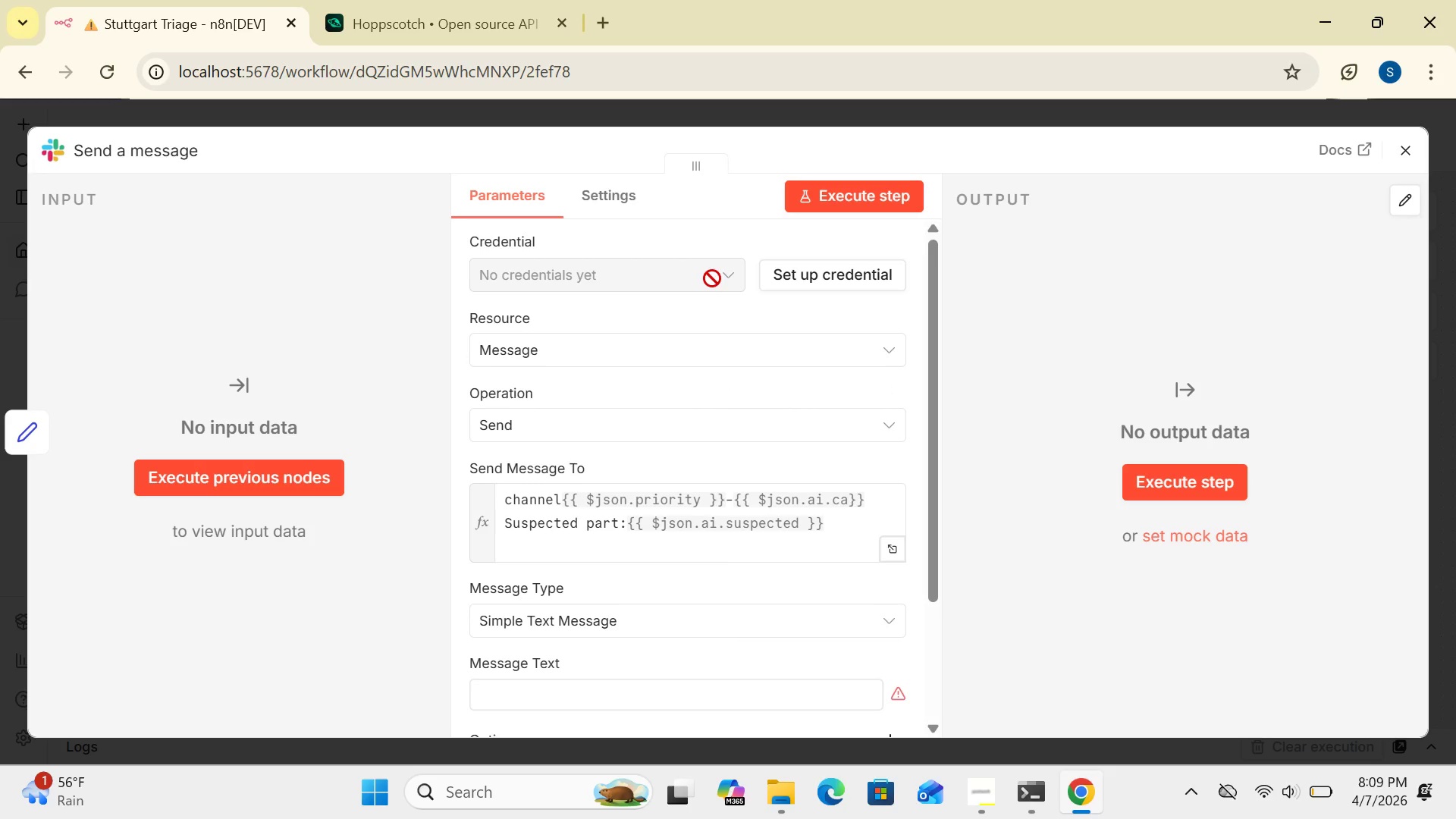 
wait(34.94)
 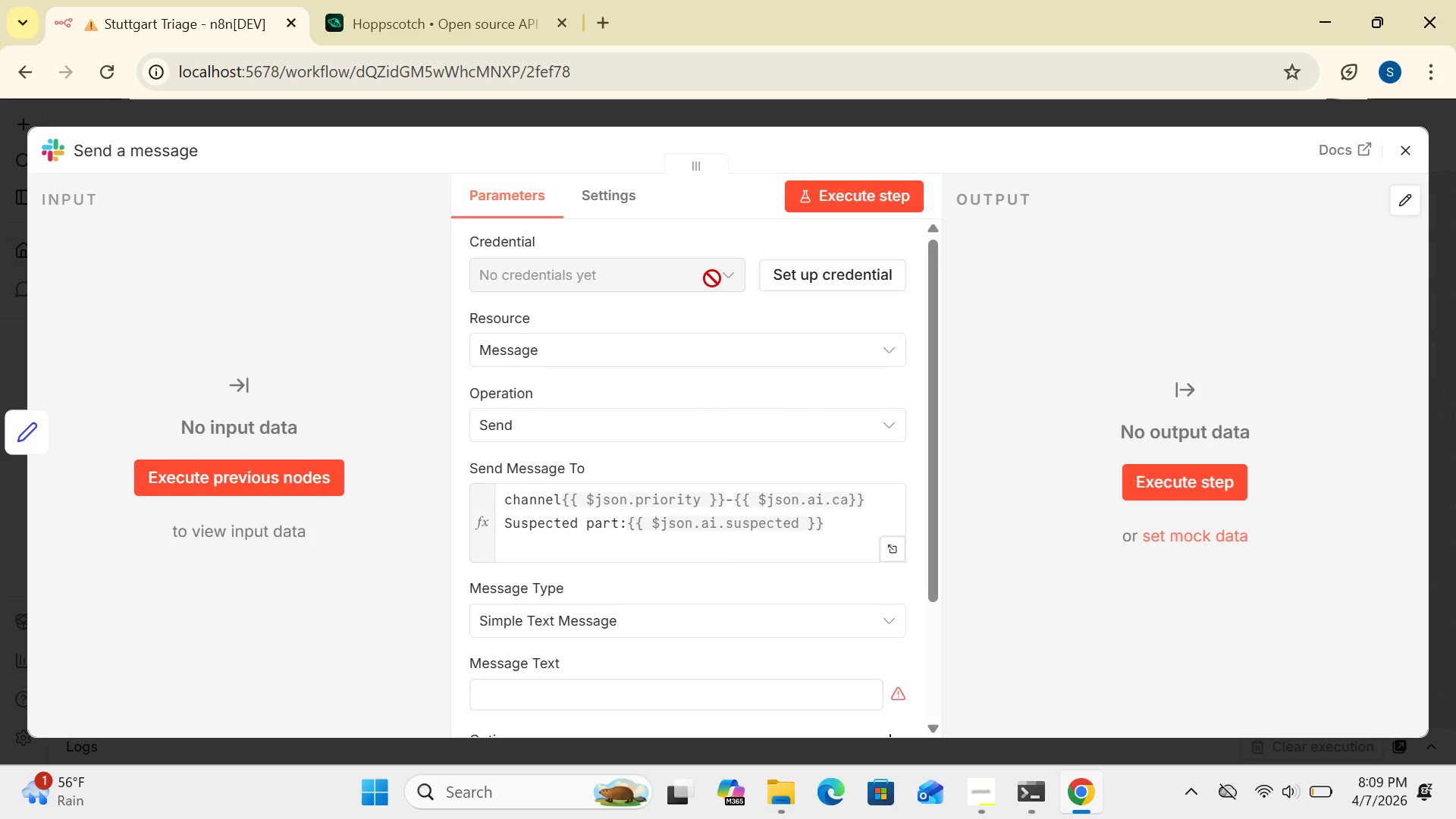 
left_click_drag(start_coordinate=[934, 392], to_coordinate=[921, 340])
 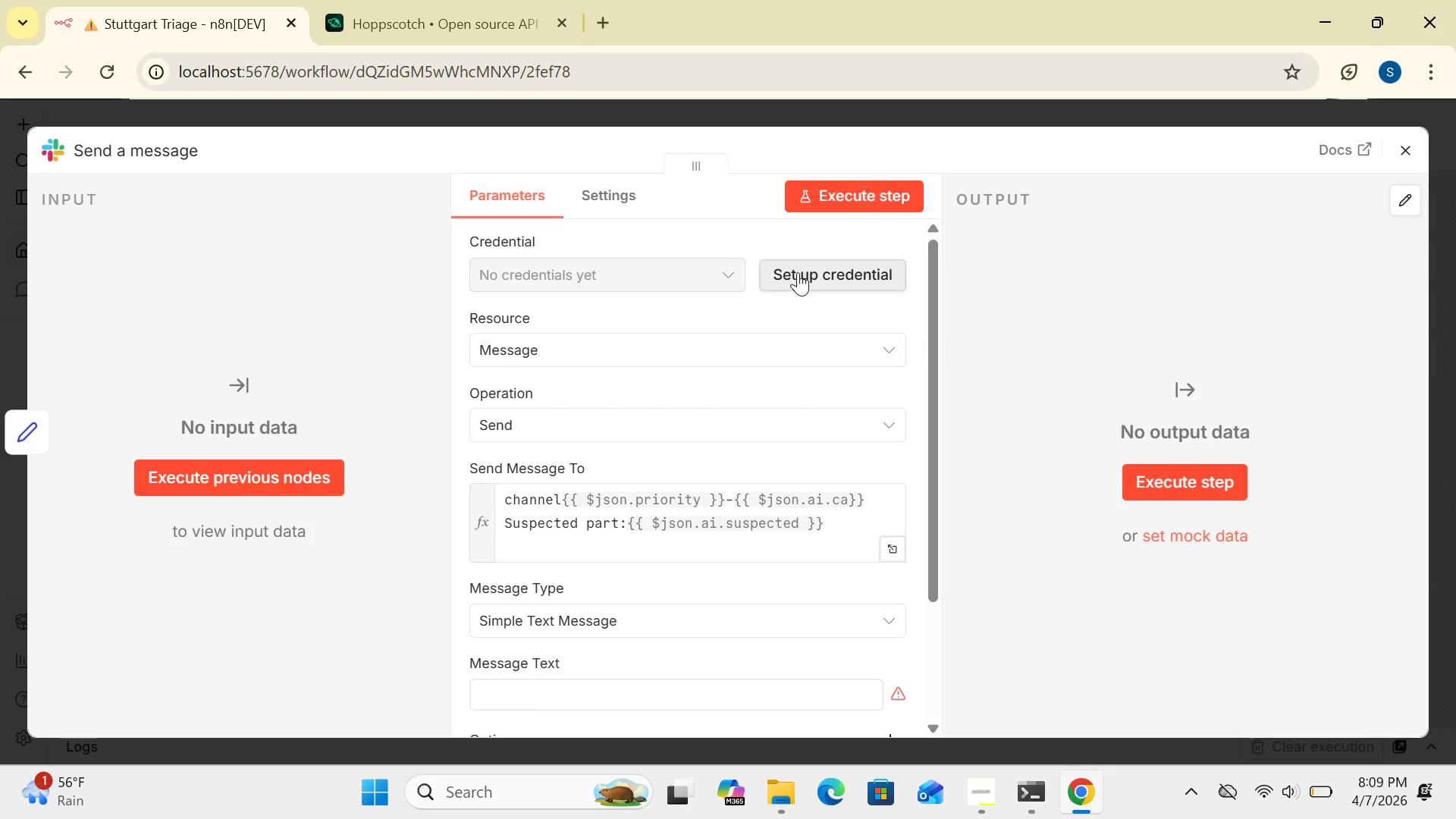 
left_click([798, 272])
 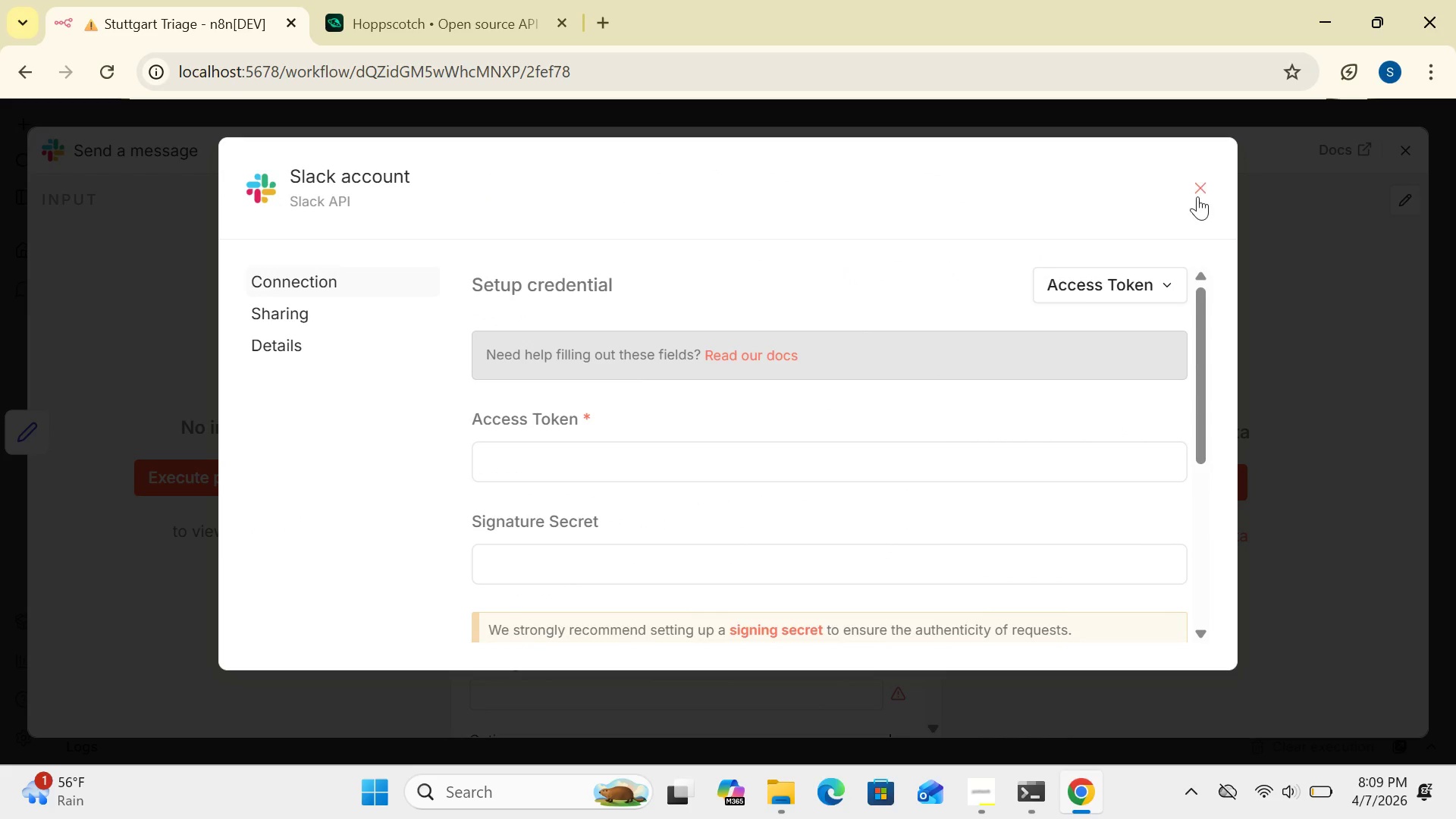 
wait(10.16)
 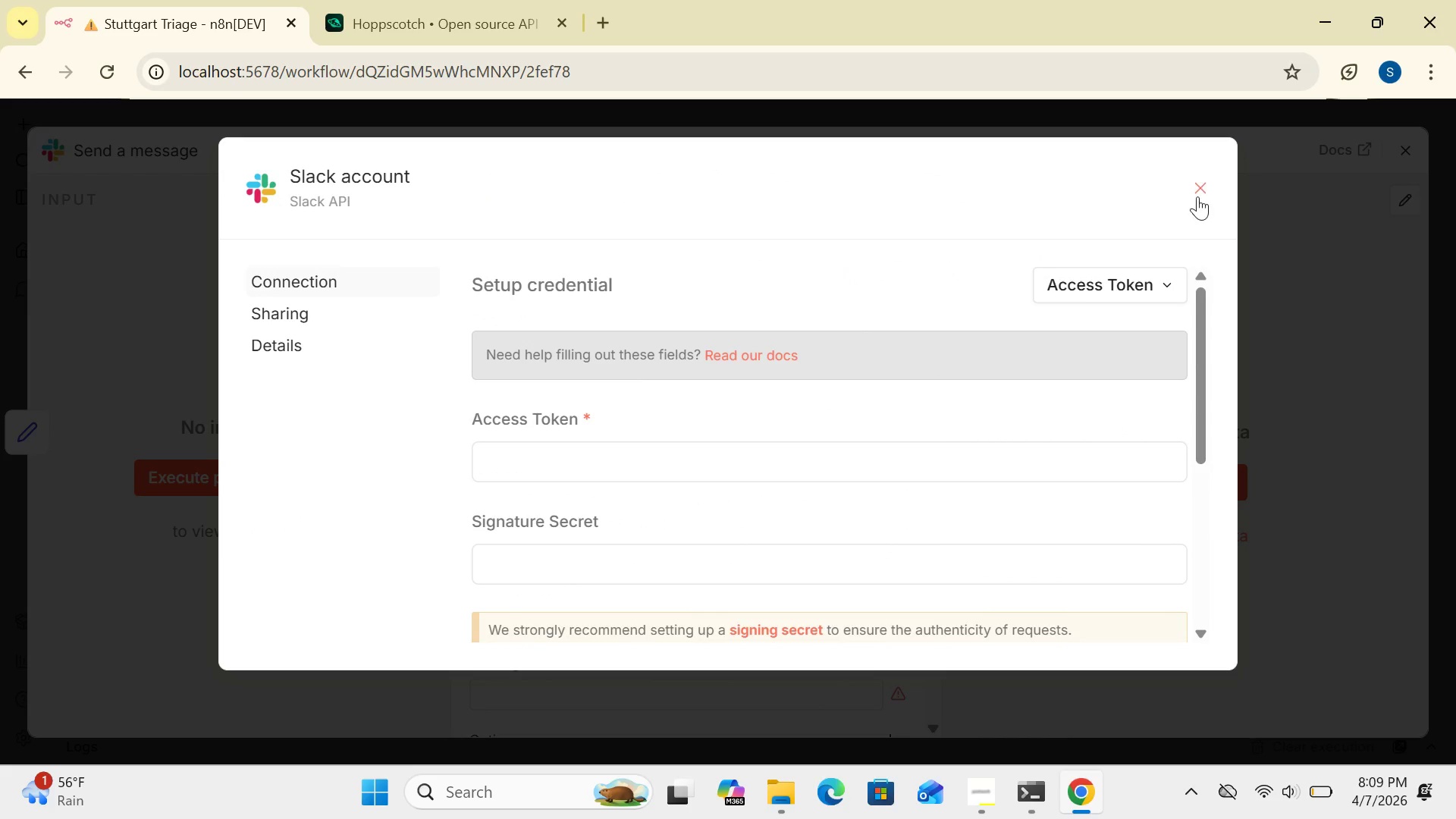 
left_click([1197, 192])
 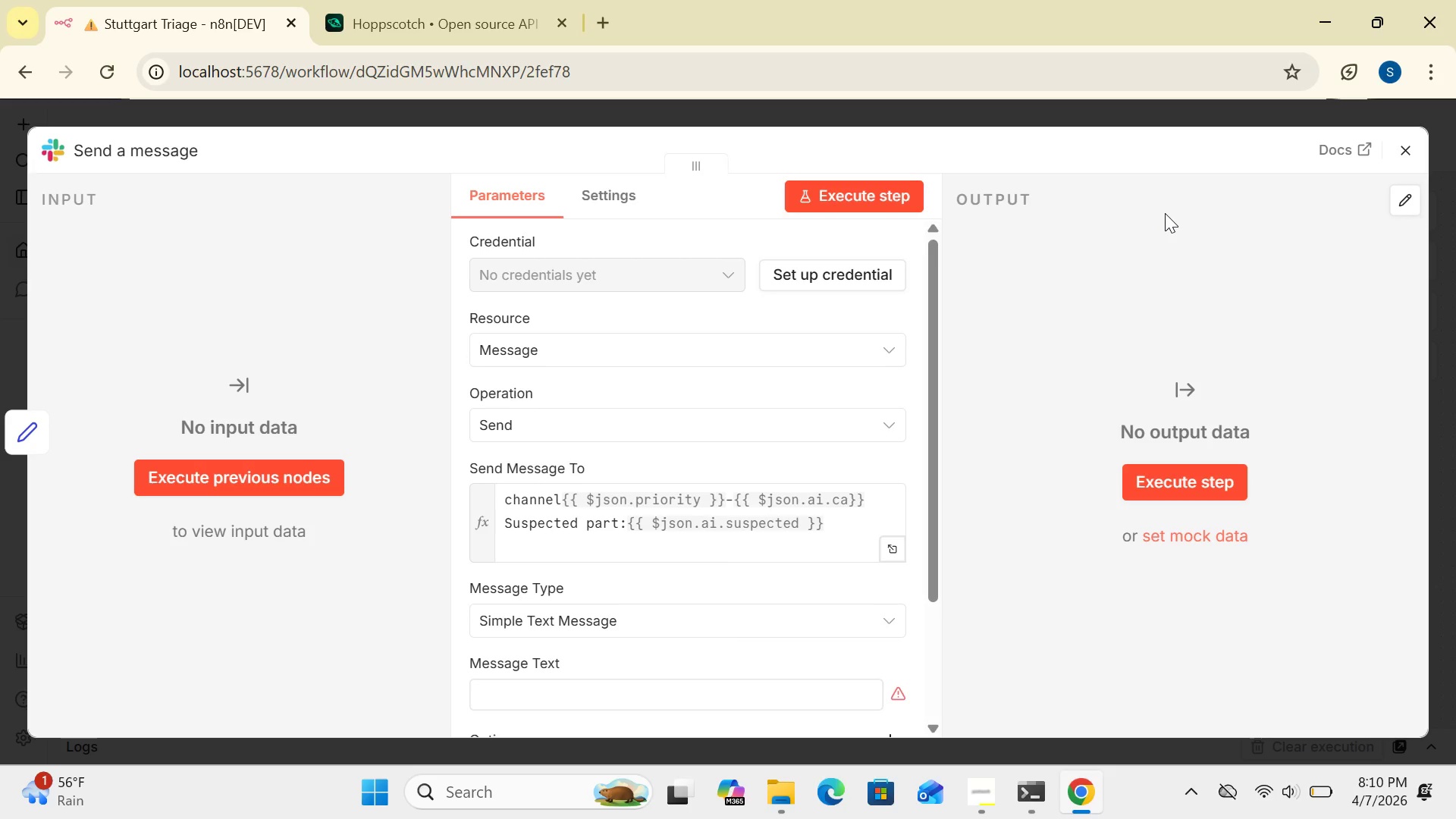 
wait(22.33)
 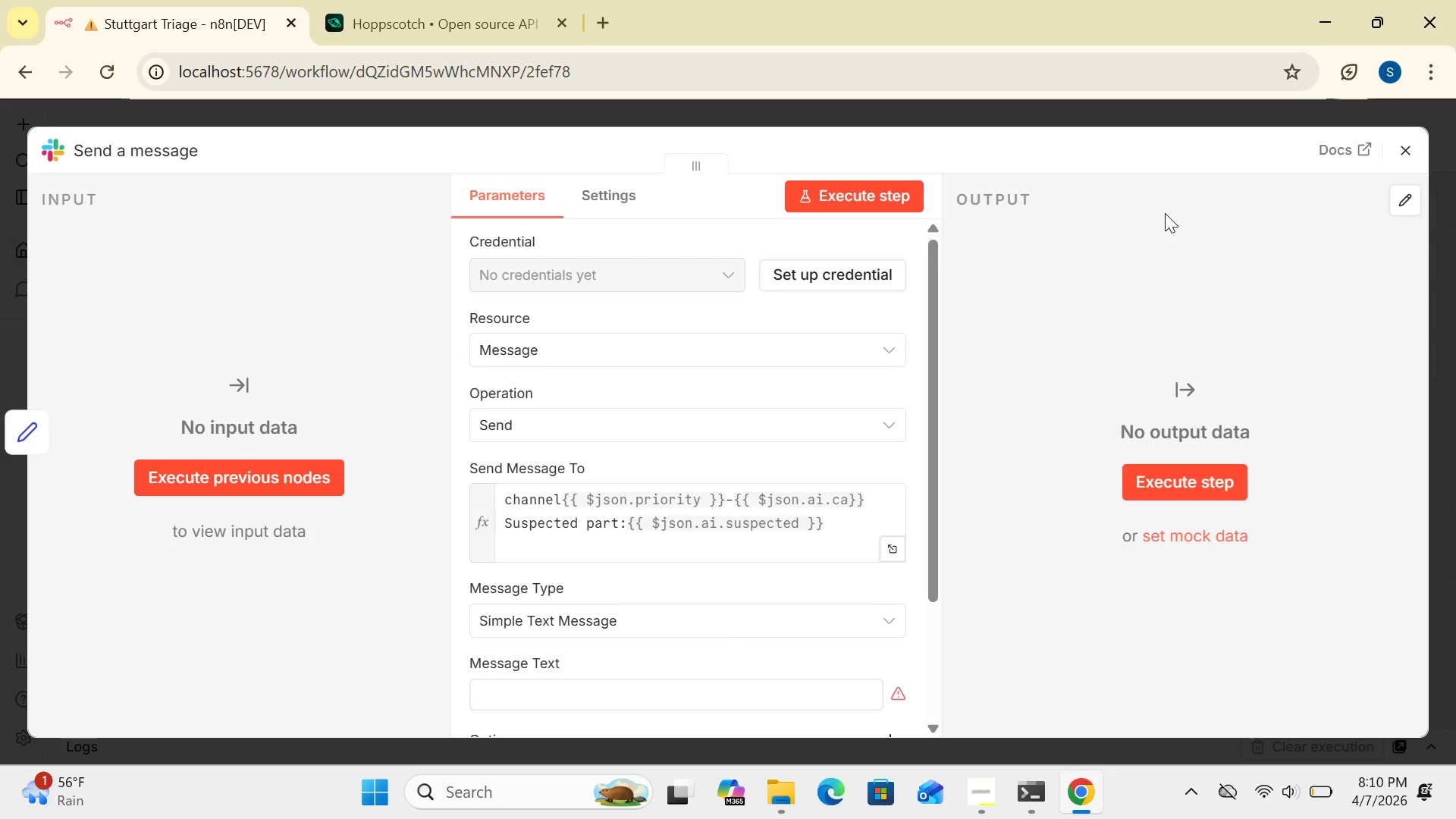 
left_click([535, 791])
 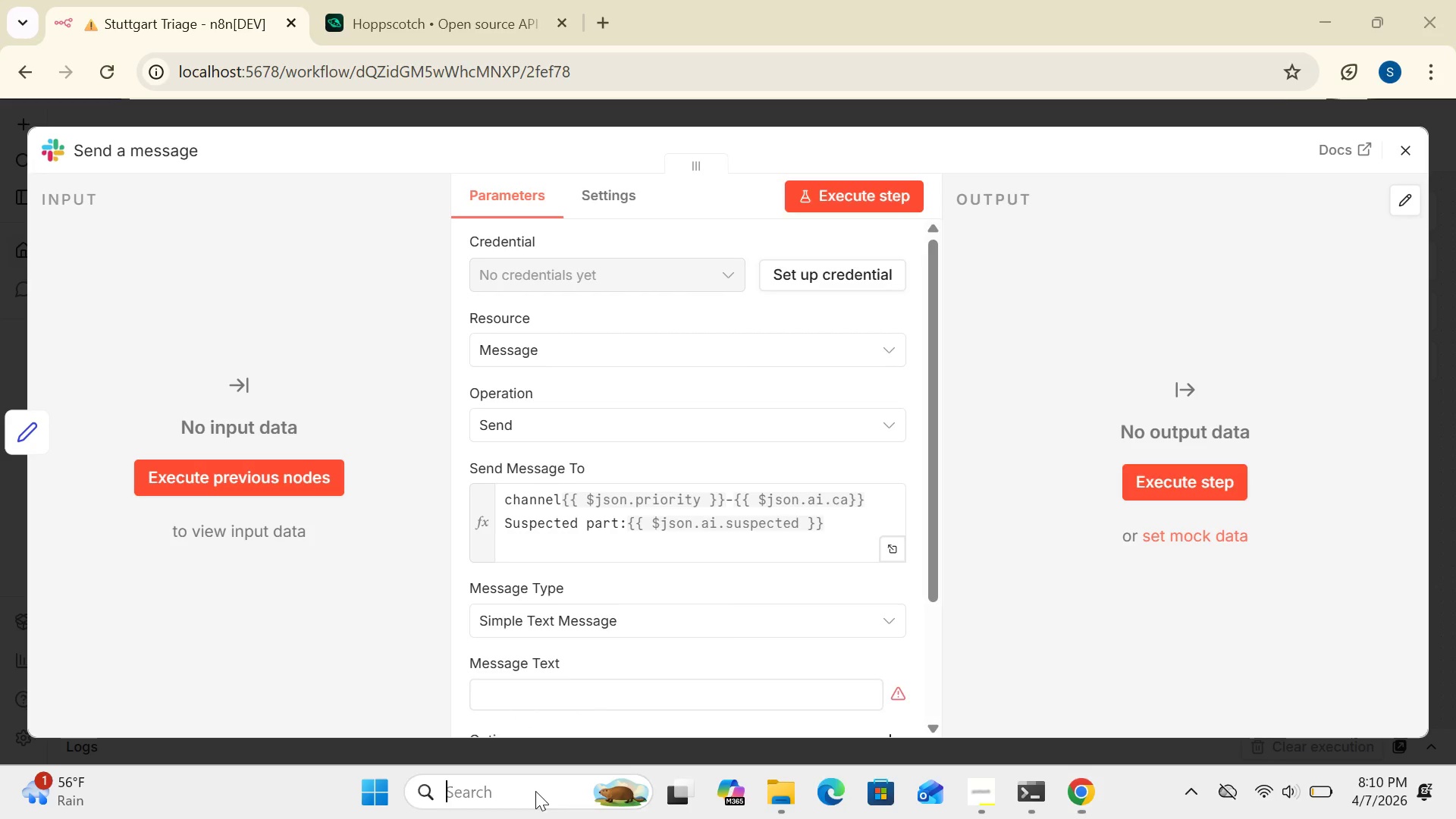 
type(note)
 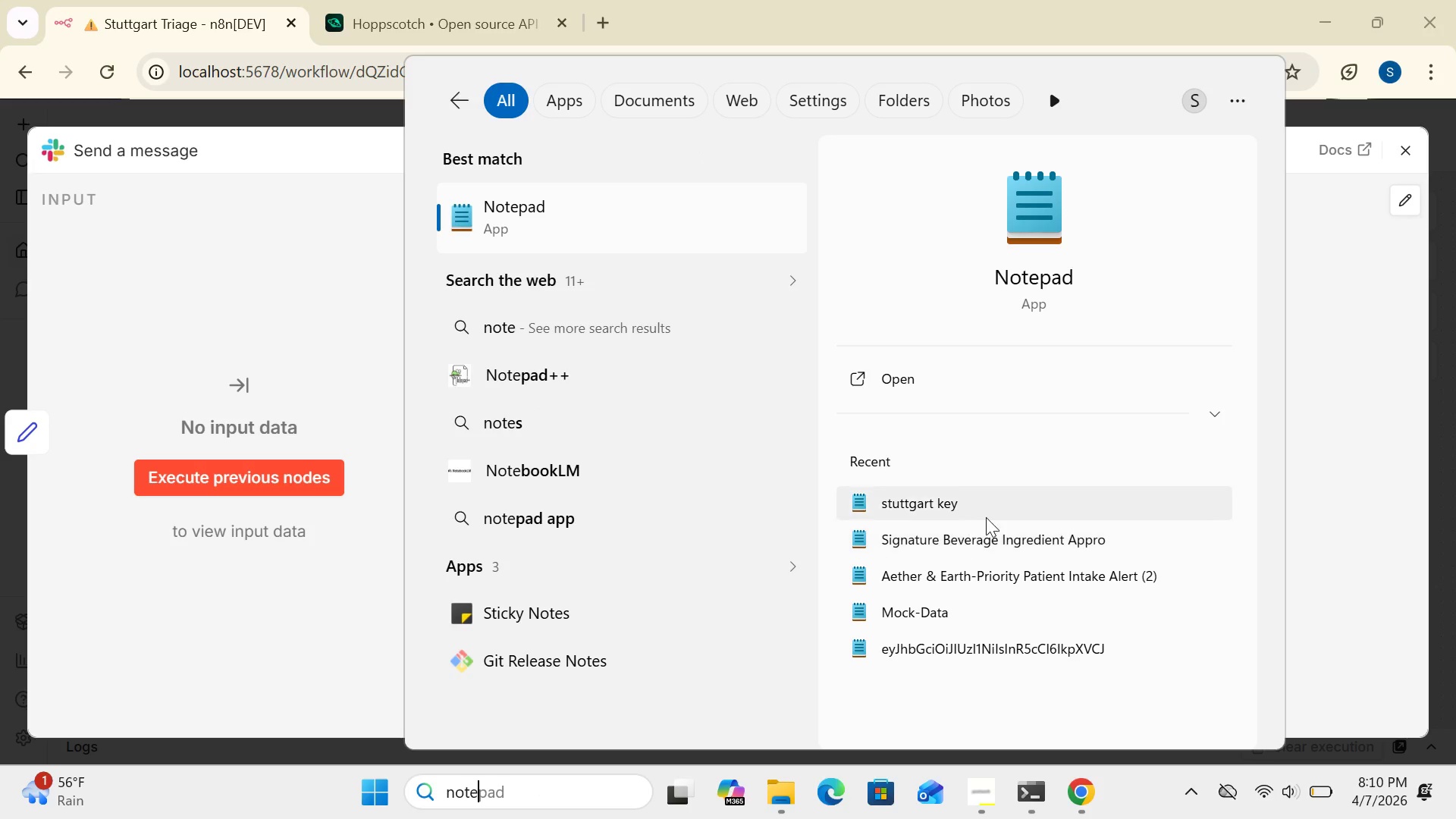 
double_click([959, 504])
 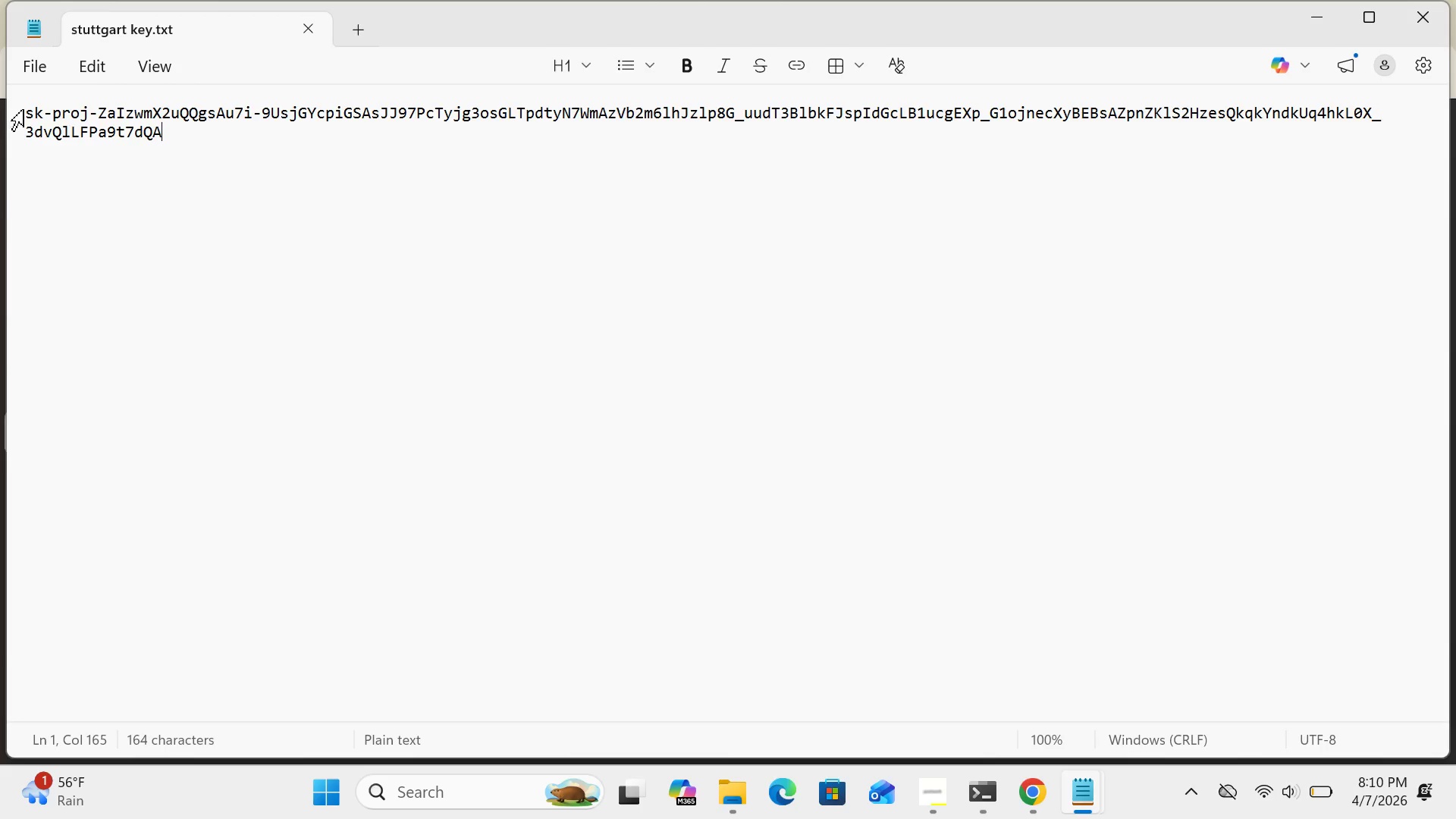 
wait(6.66)
 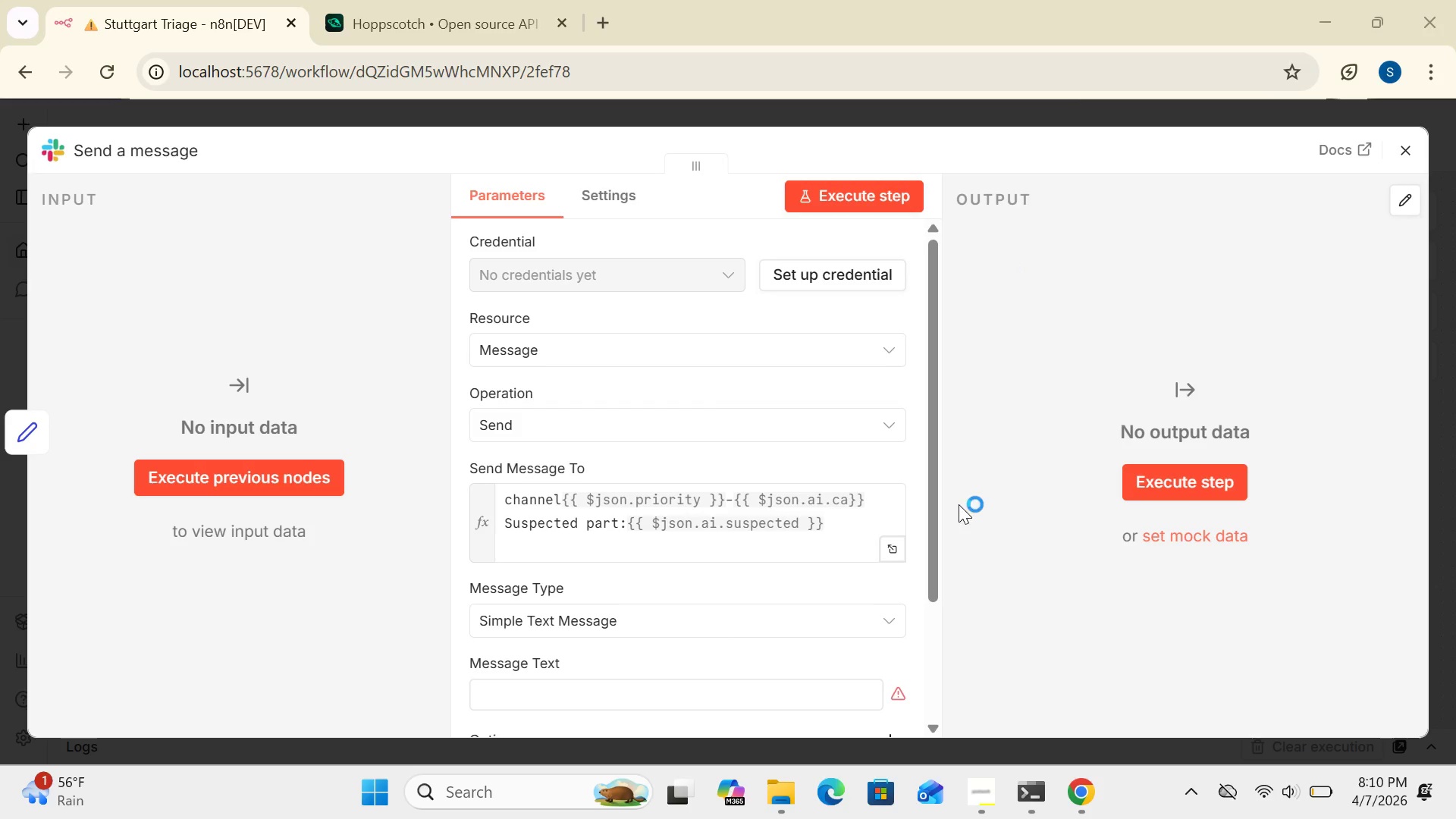 
left_click([164, 136])
 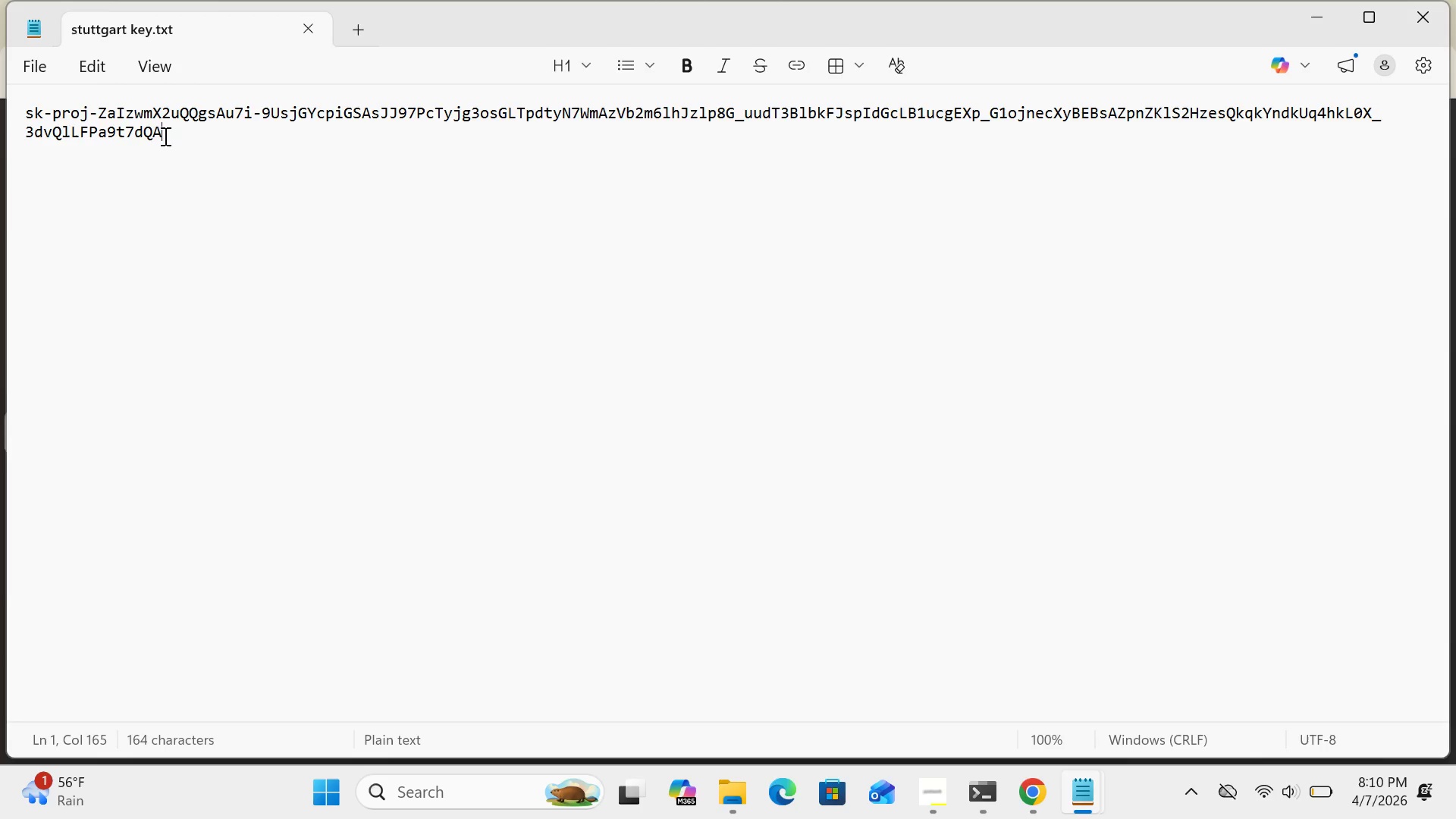 
left_click_drag(start_coordinate=[164, 136], to_coordinate=[27, 105])
 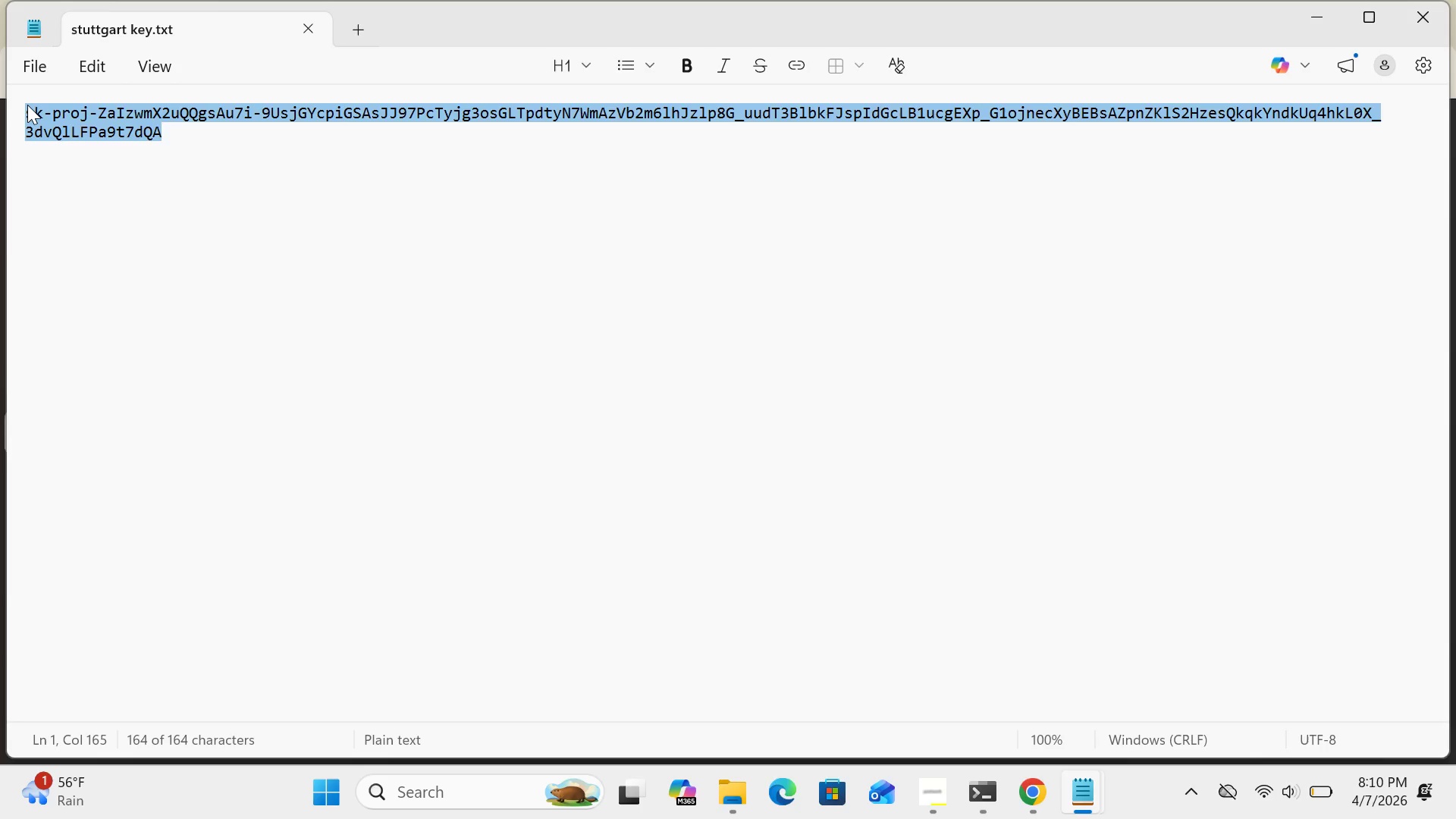 
right_click([27, 105])
 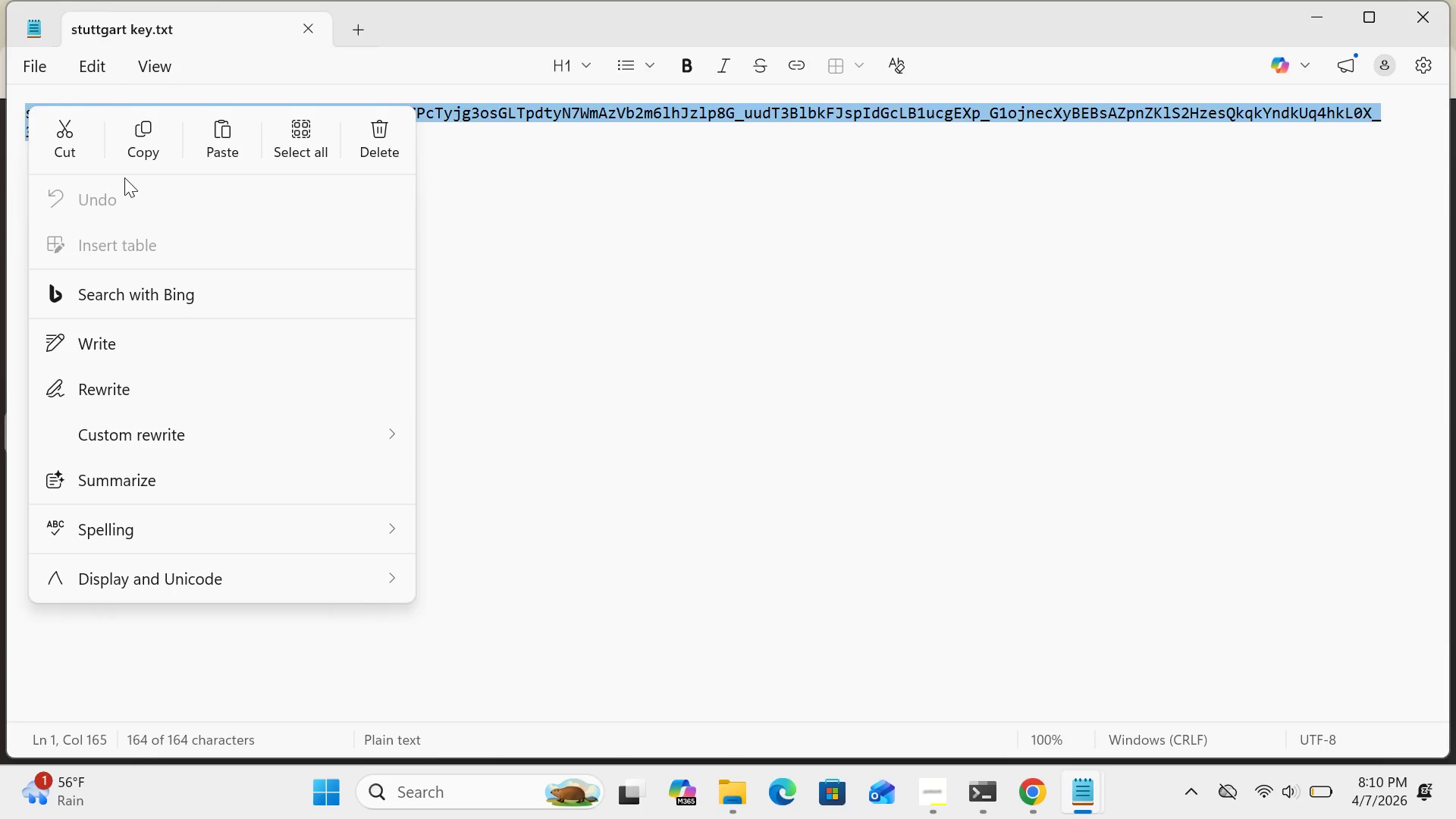 
left_click([140, 148])
 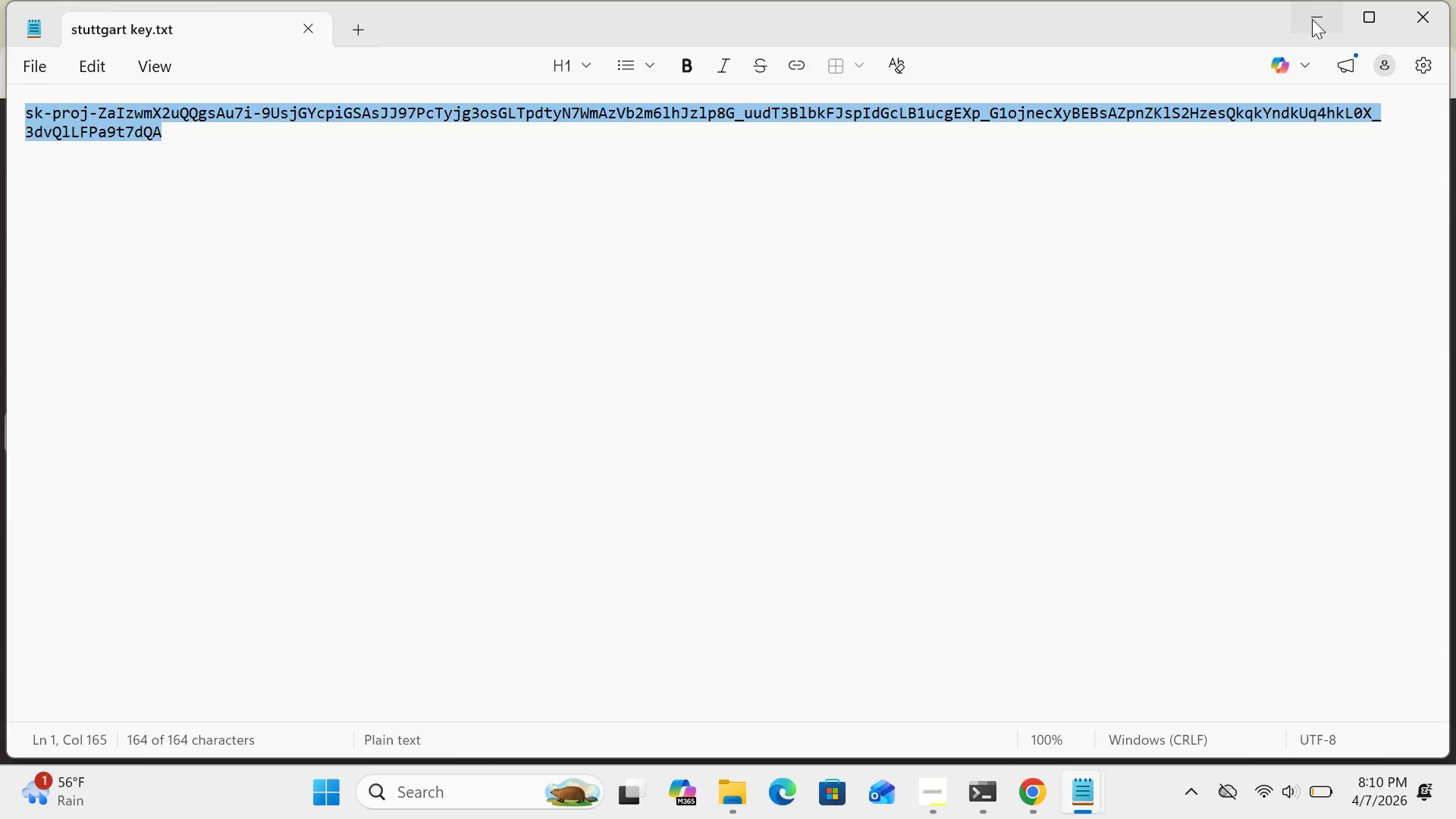 
left_click([1315, 19])
 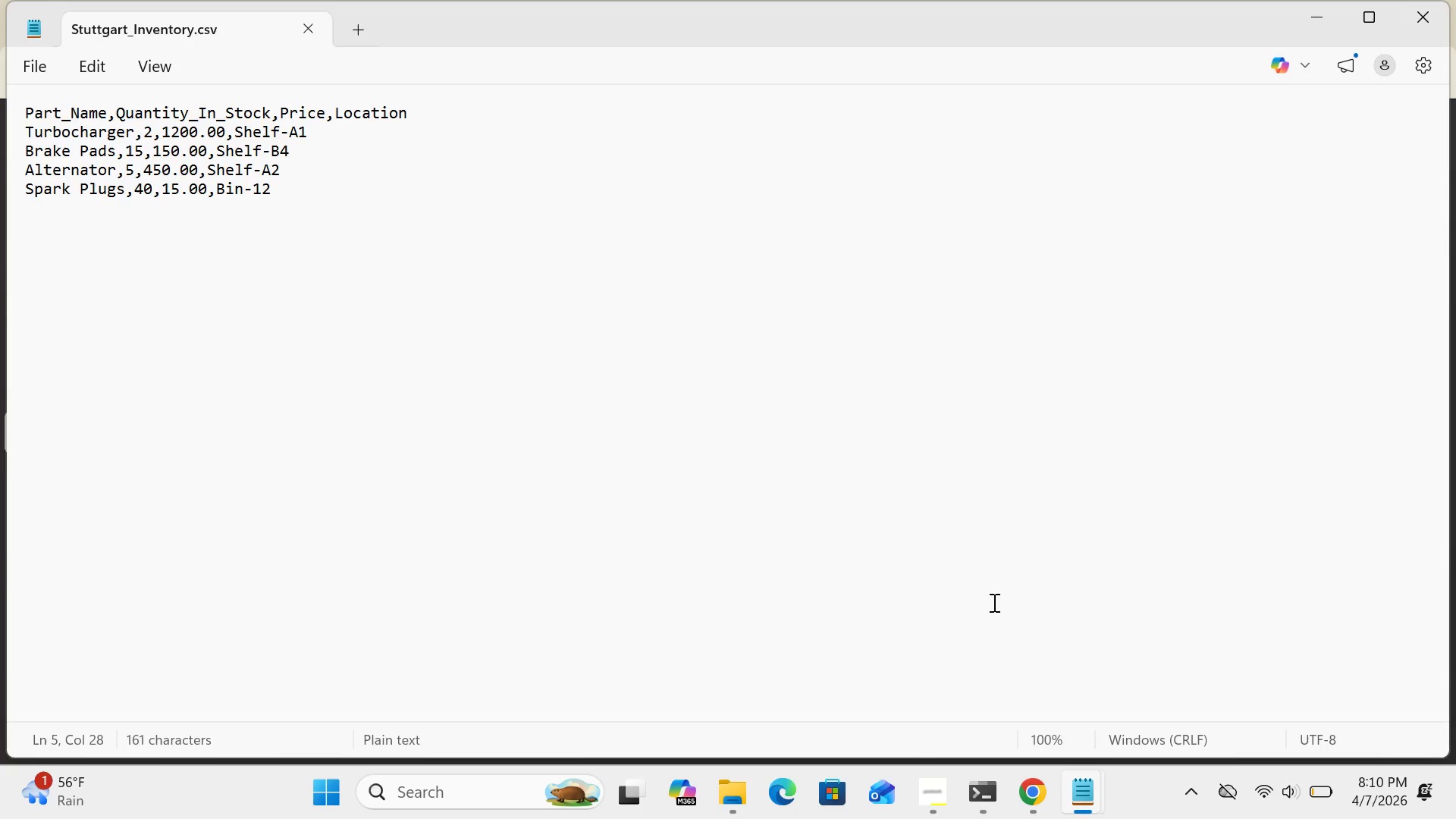 
mouse_move([893, 748])
 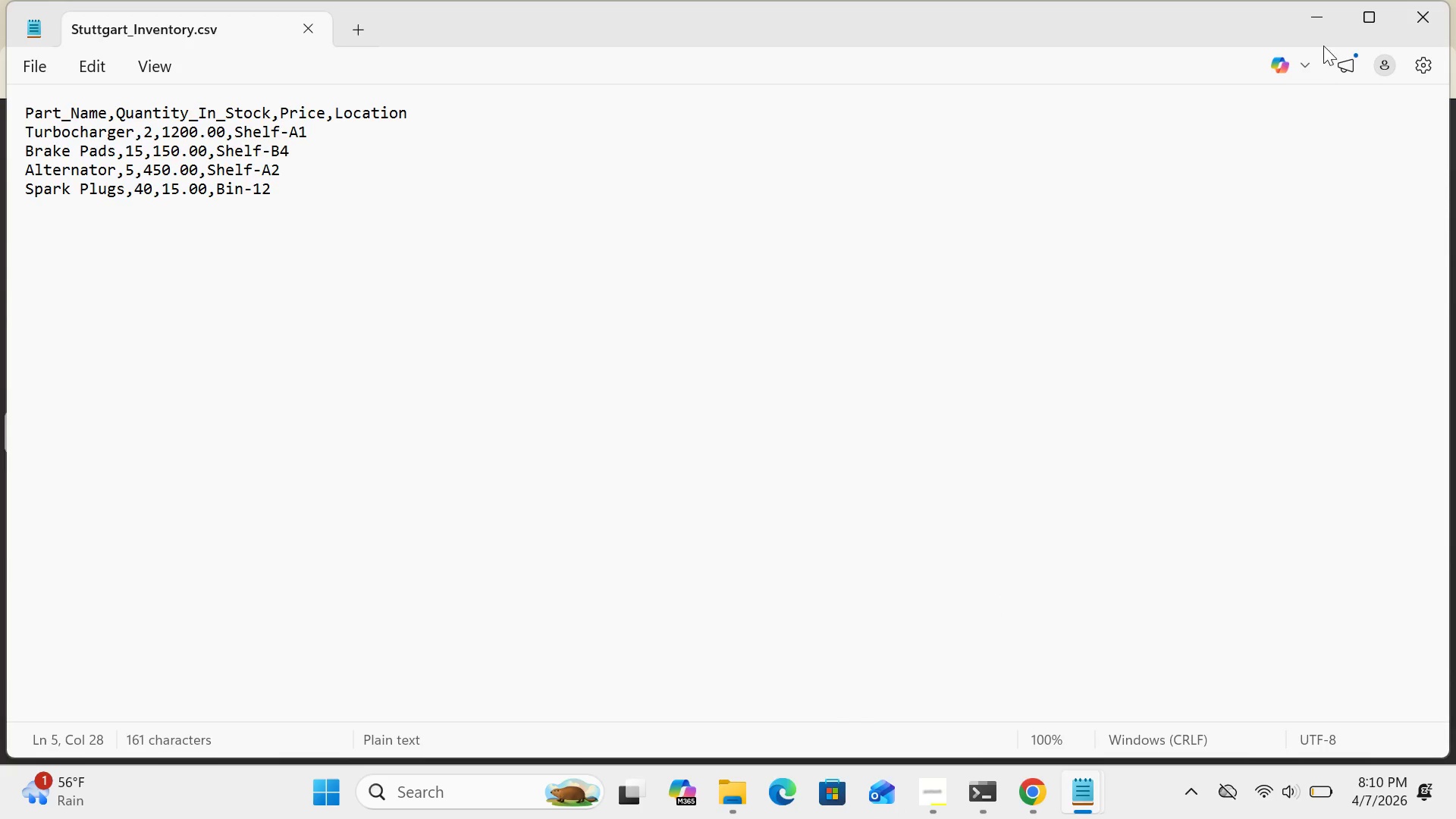 
left_click([1321, 20])
 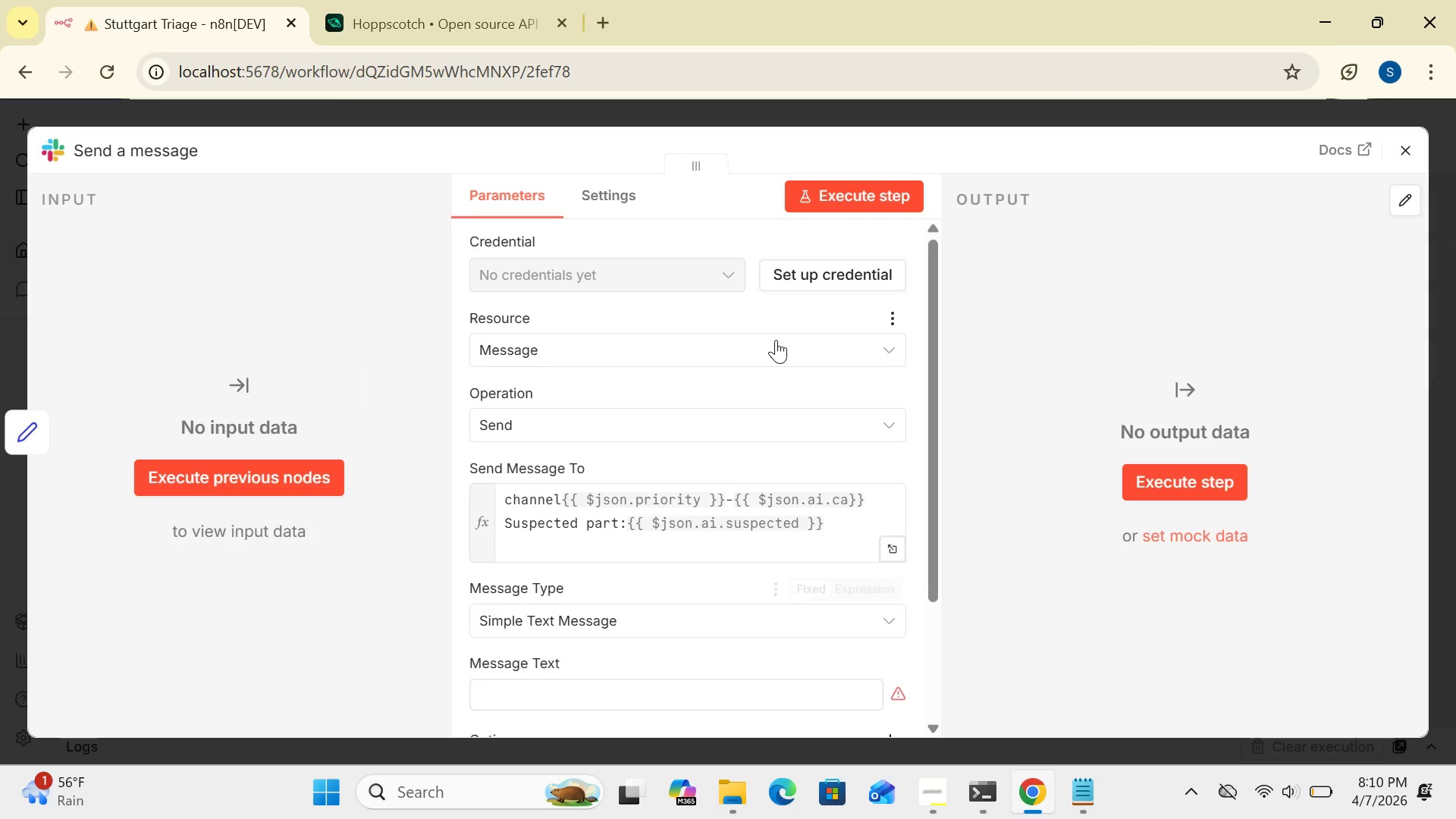 
left_click([824, 268])
 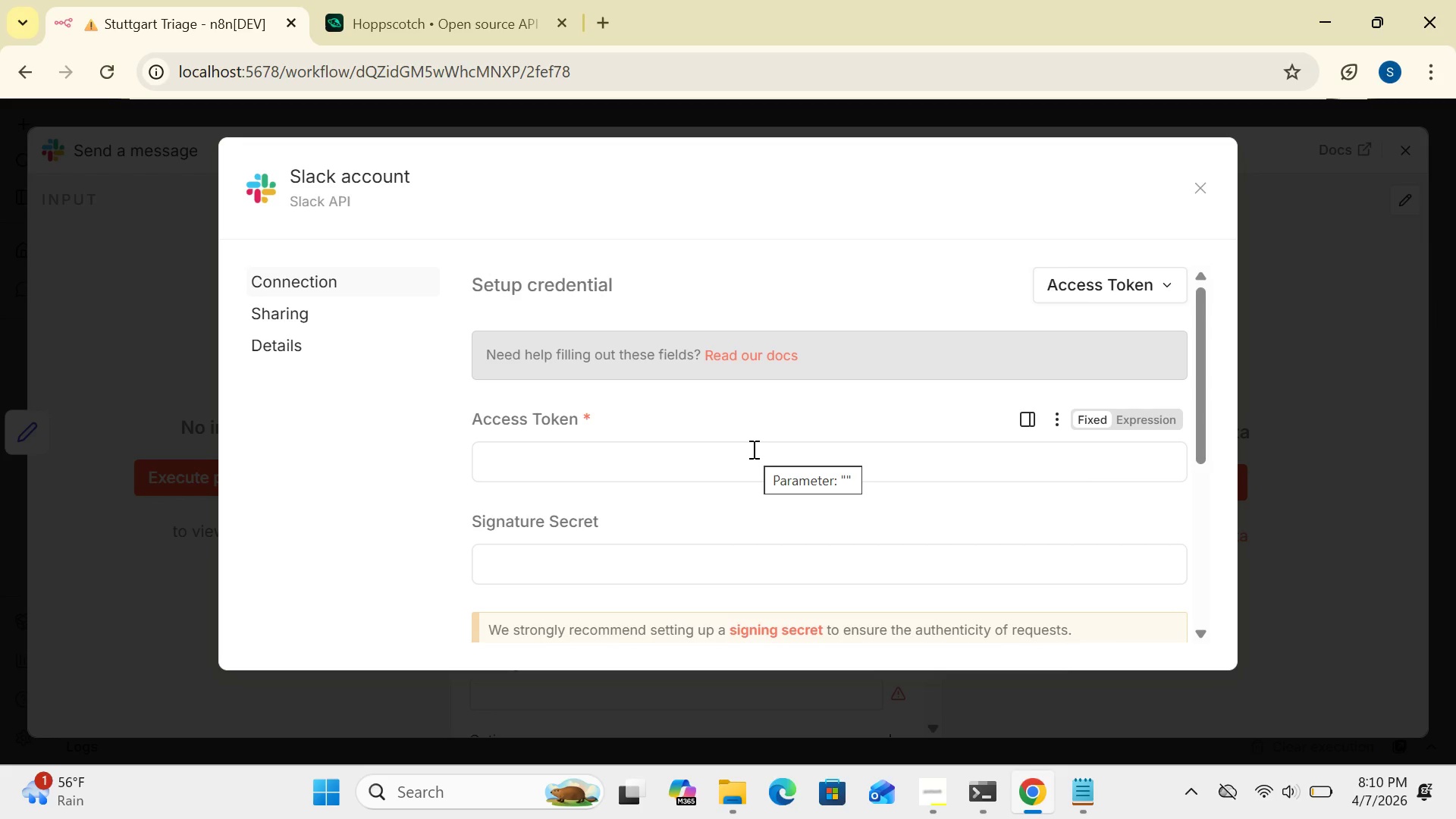 
wait(5.14)
 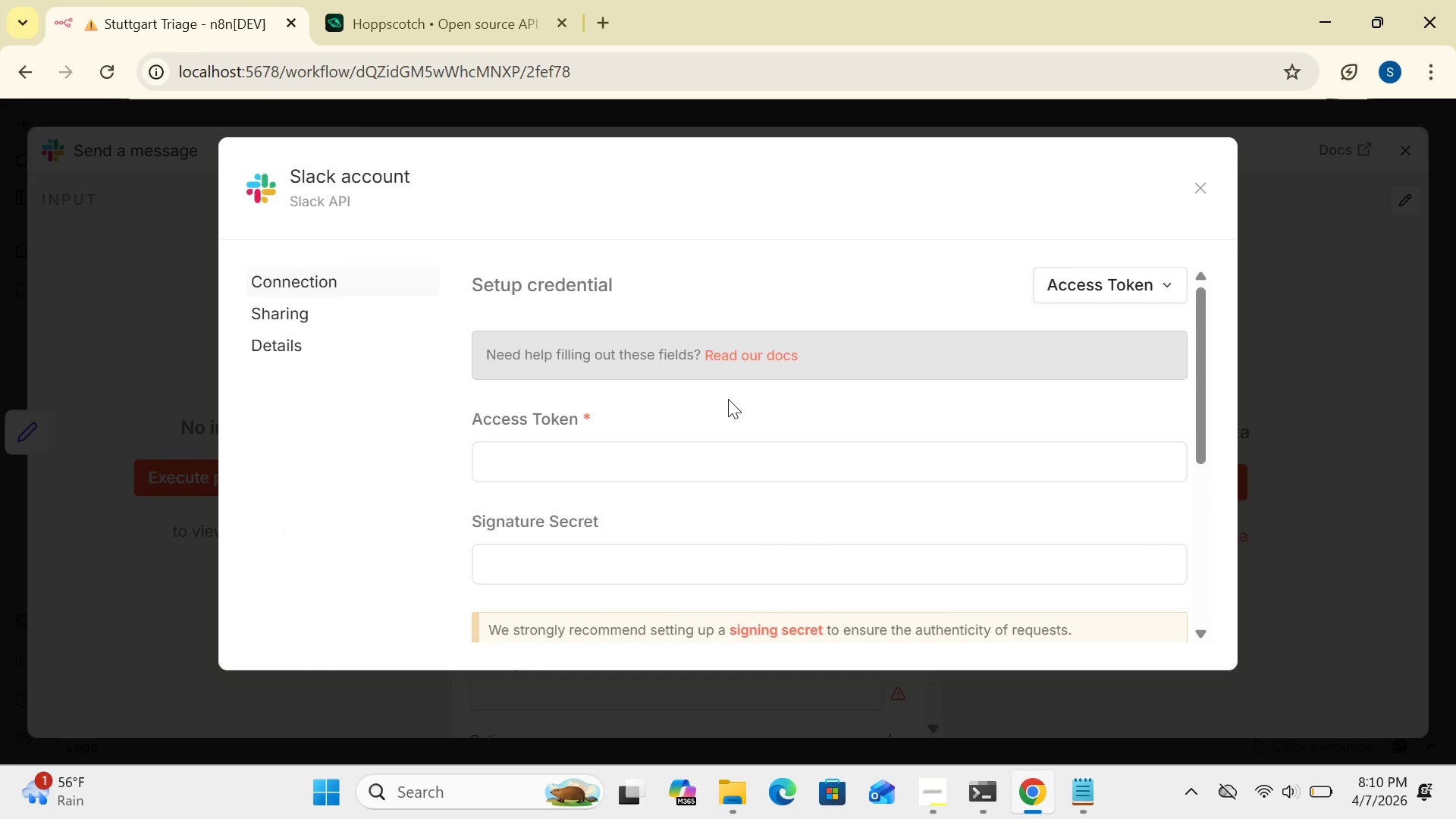 
left_click([751, 454])
 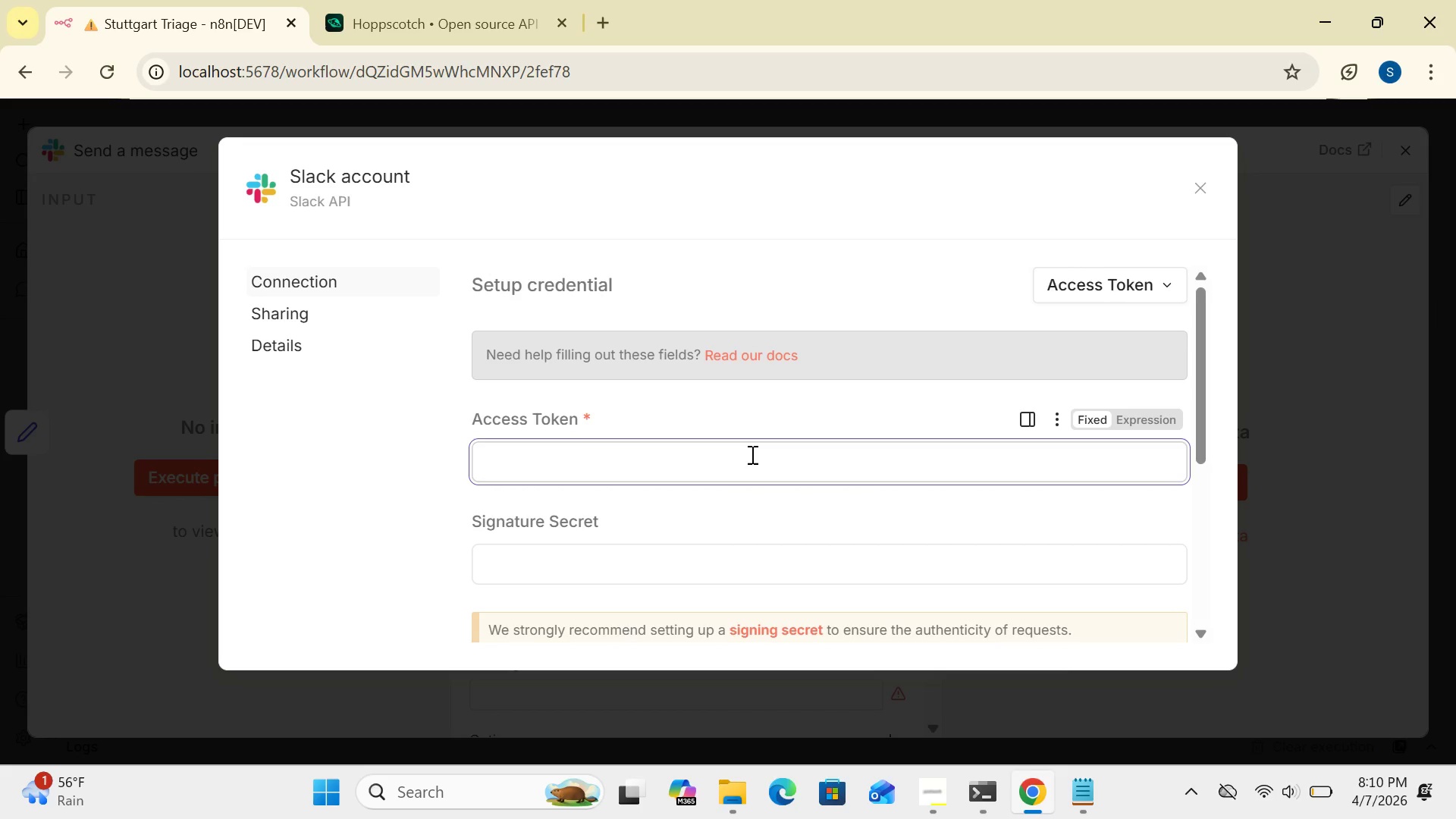 
key(Control+V)
 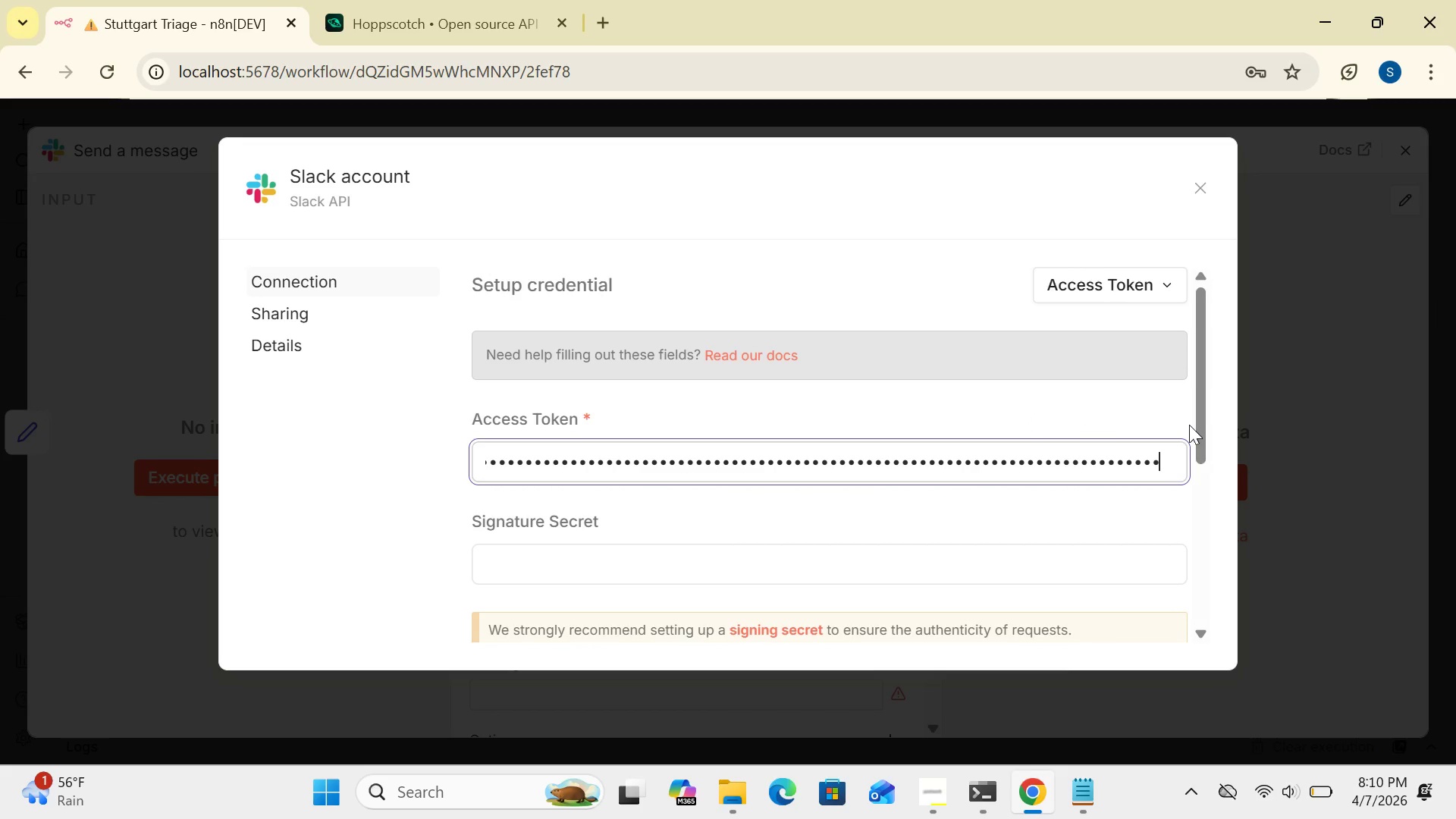 
left_click_drag(start_coordinate=[1201, 429], to_coordinate=[1224, 558])
 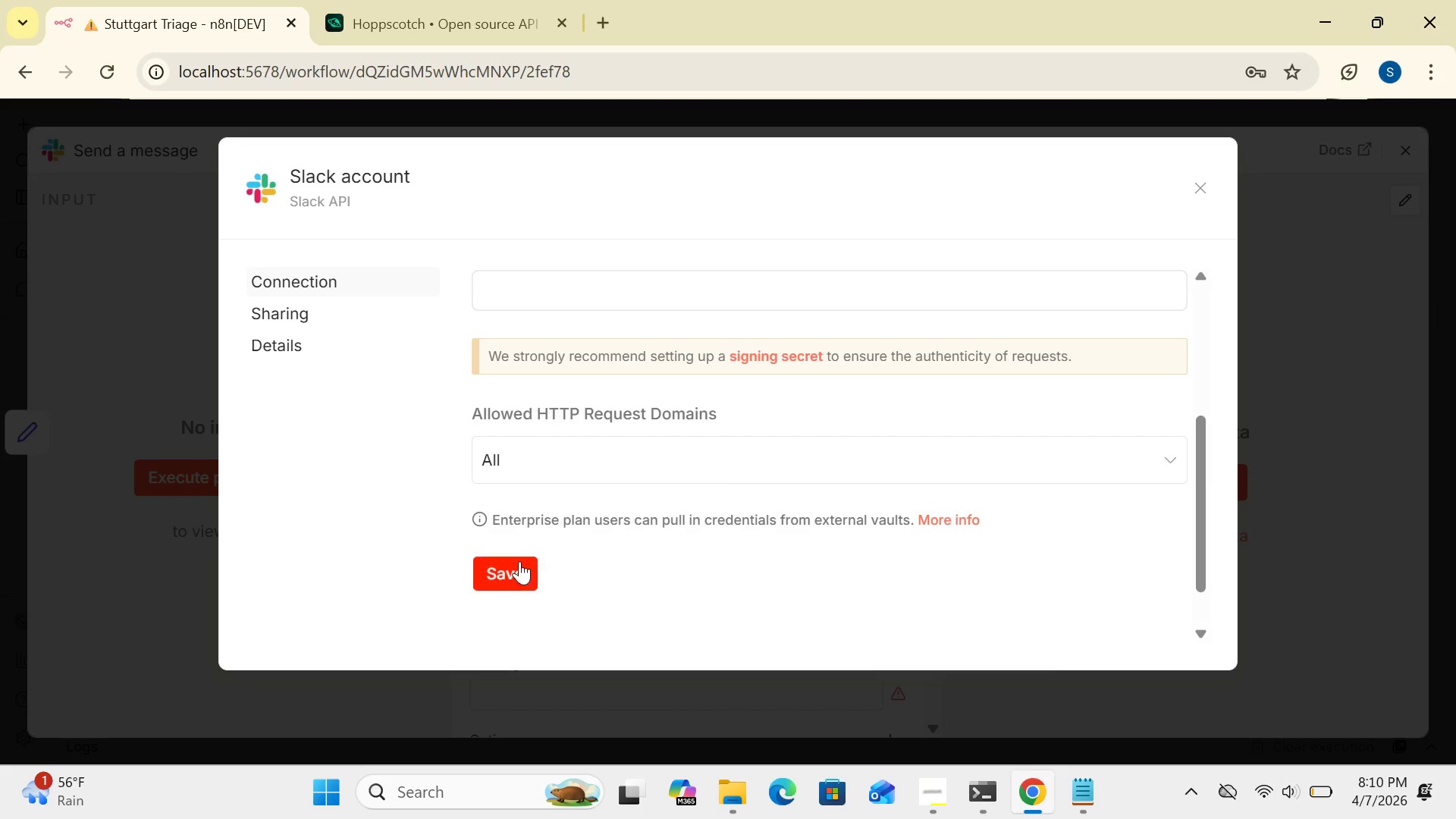 
left_click([514, 561])
 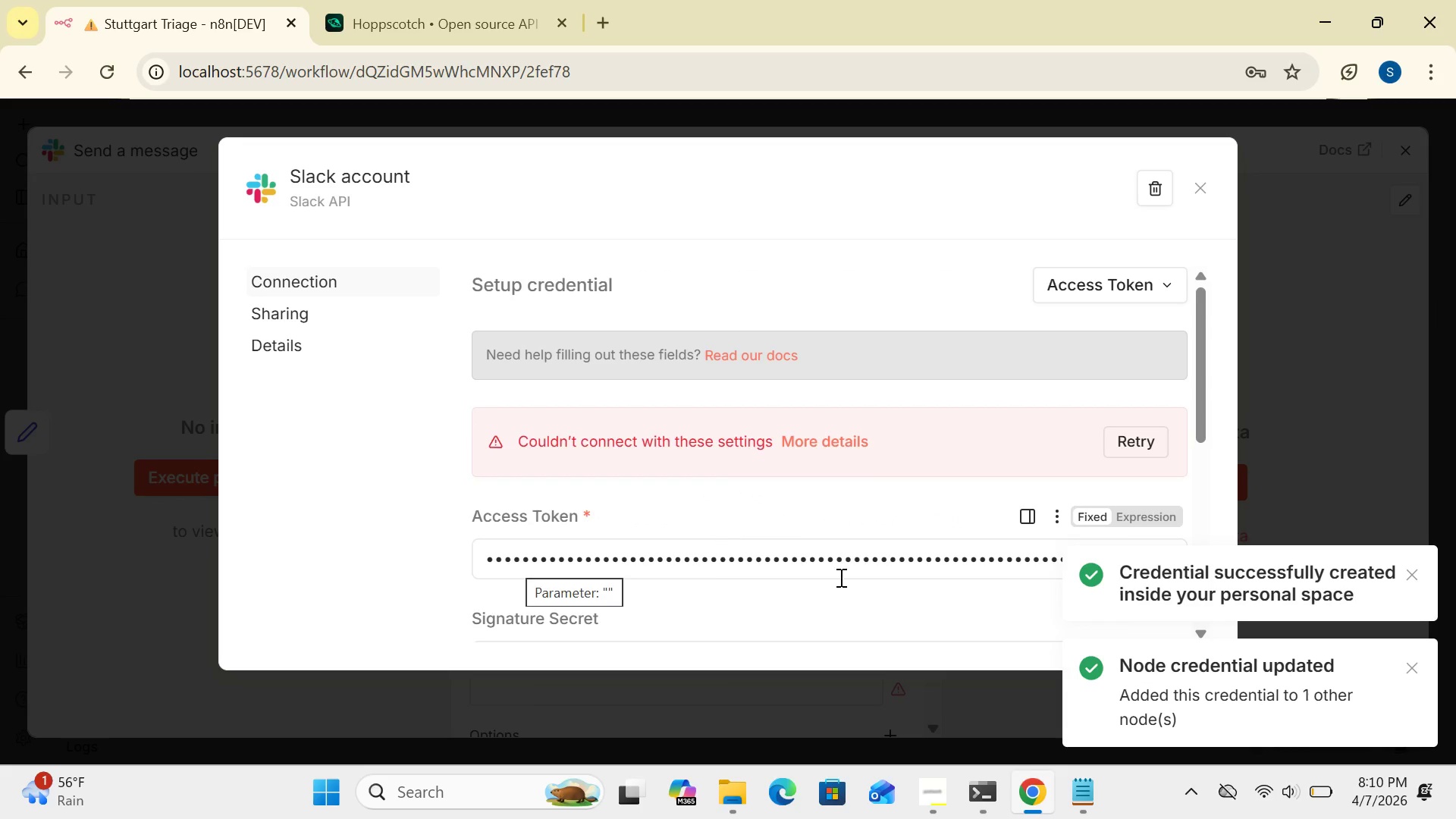 
wait(5.42)
 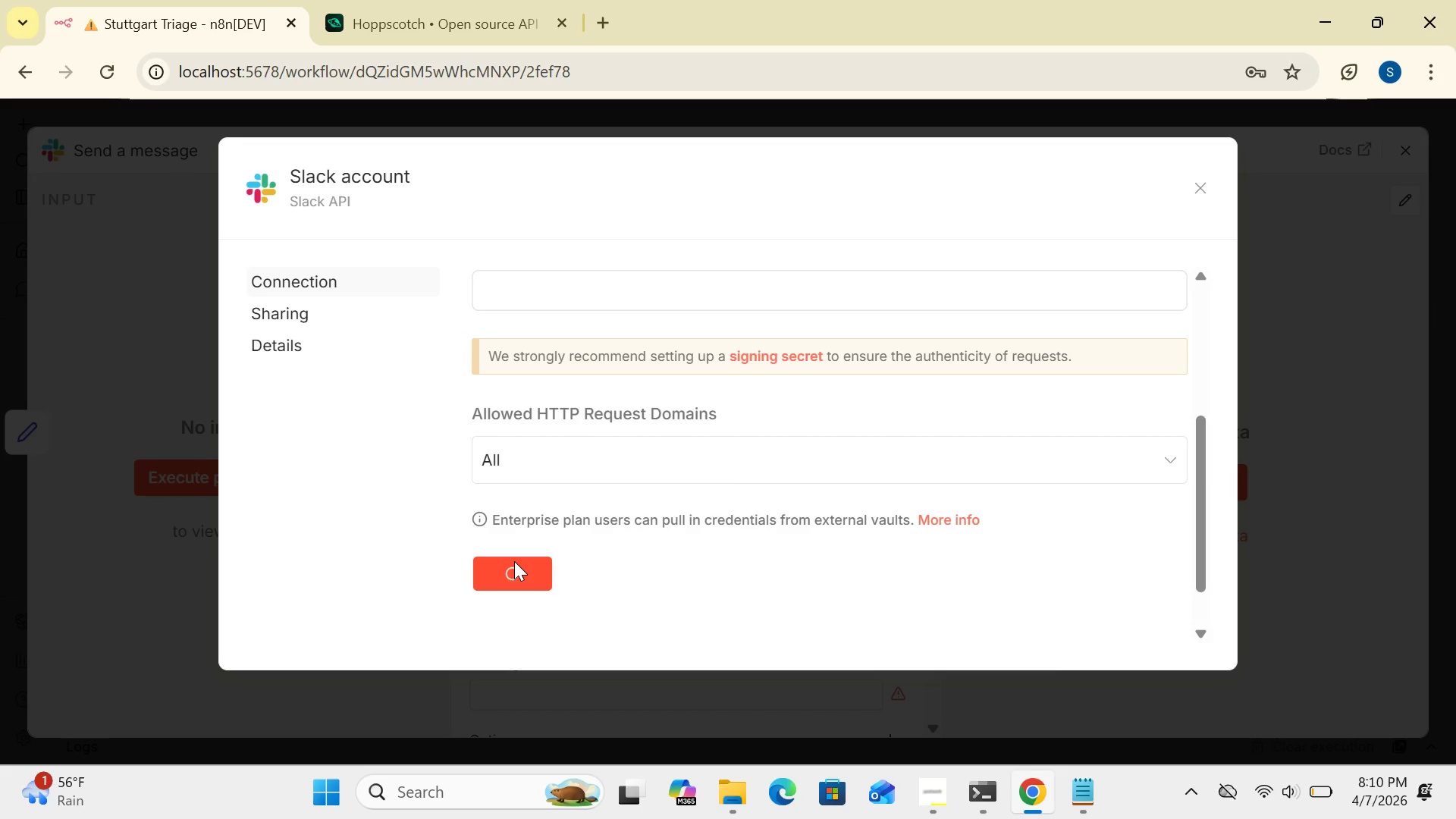 
left_click([1398, 340])
 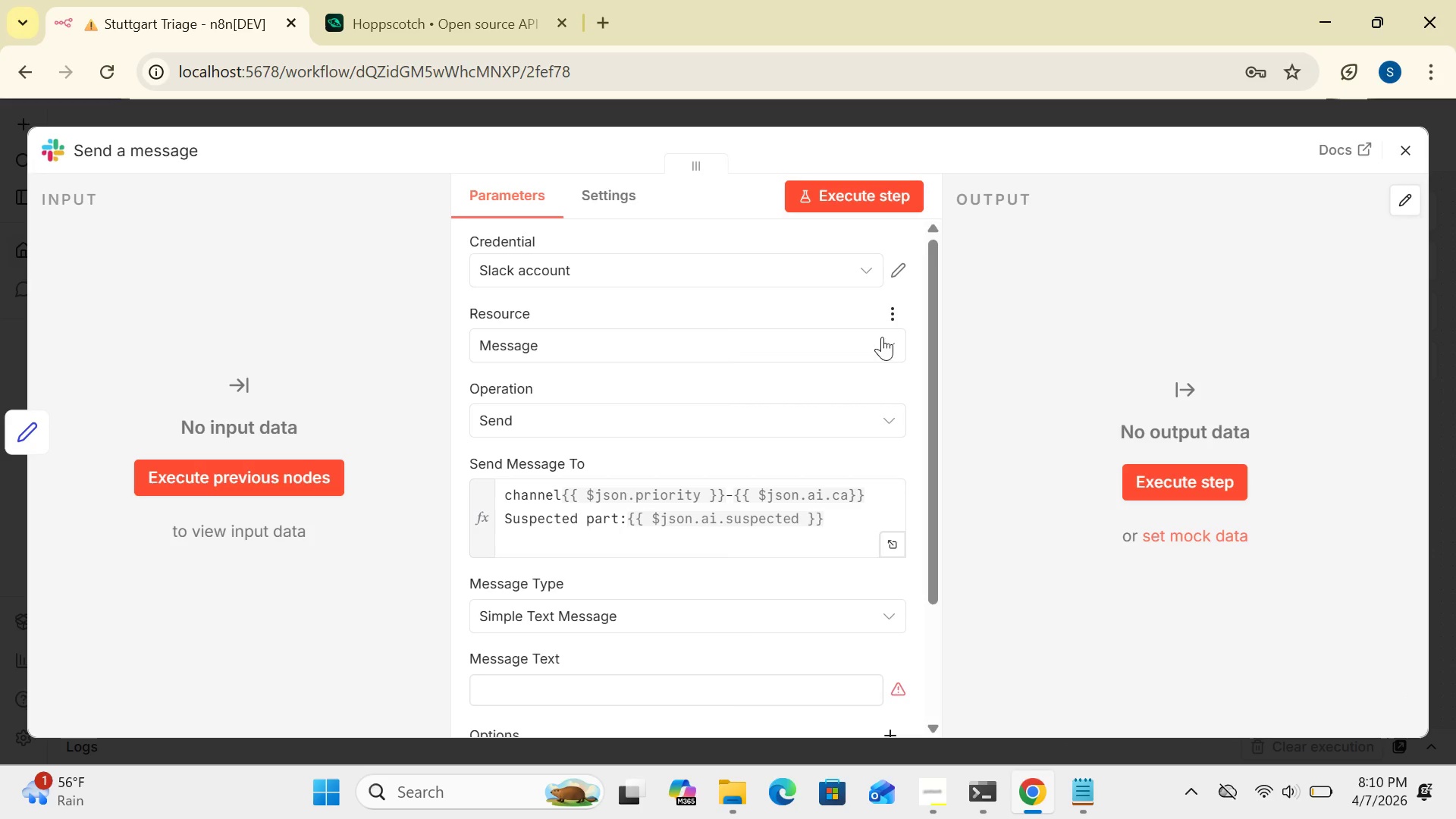 
left_click([864, 275])
 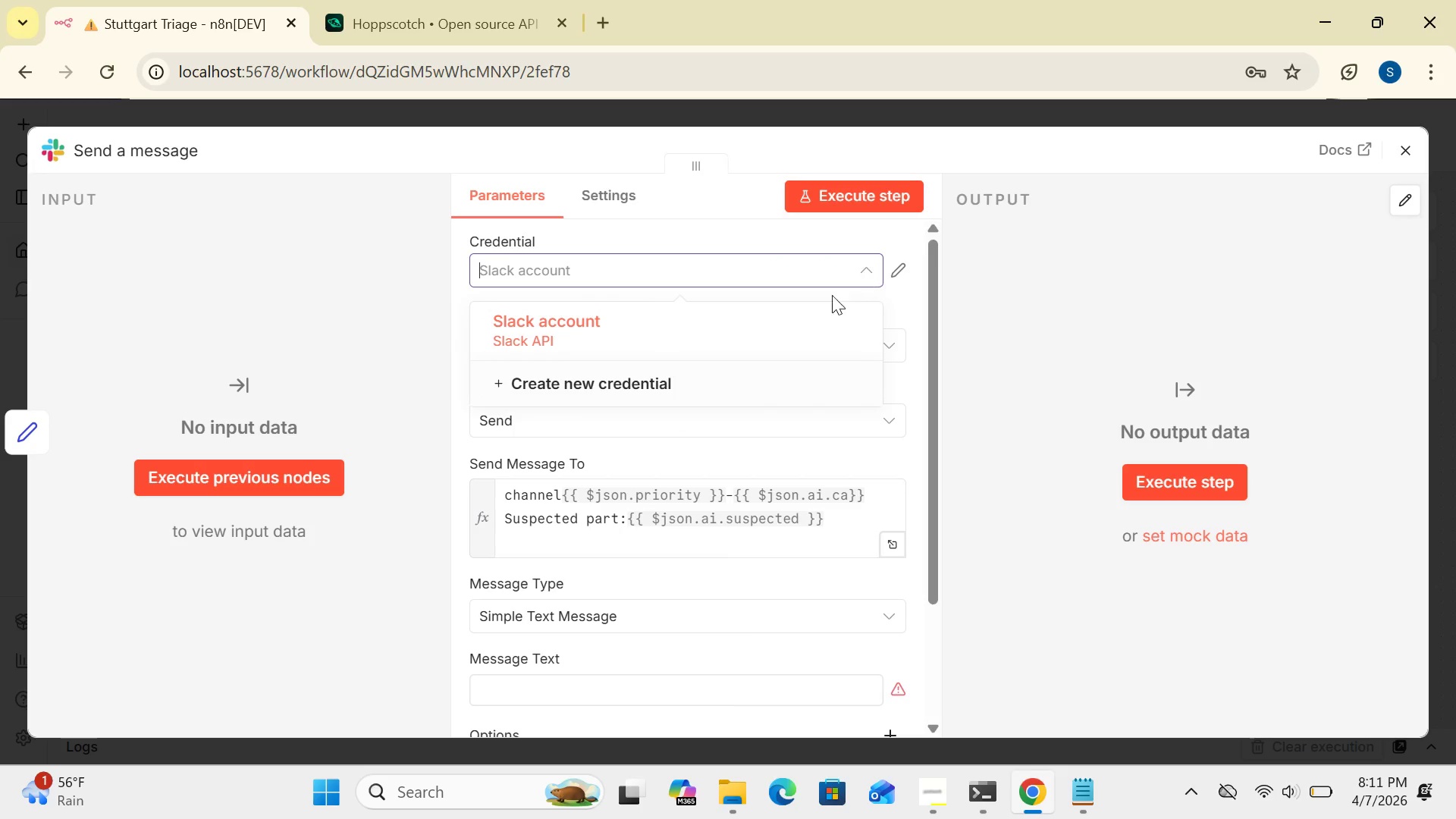 
left_click([769, 331])
 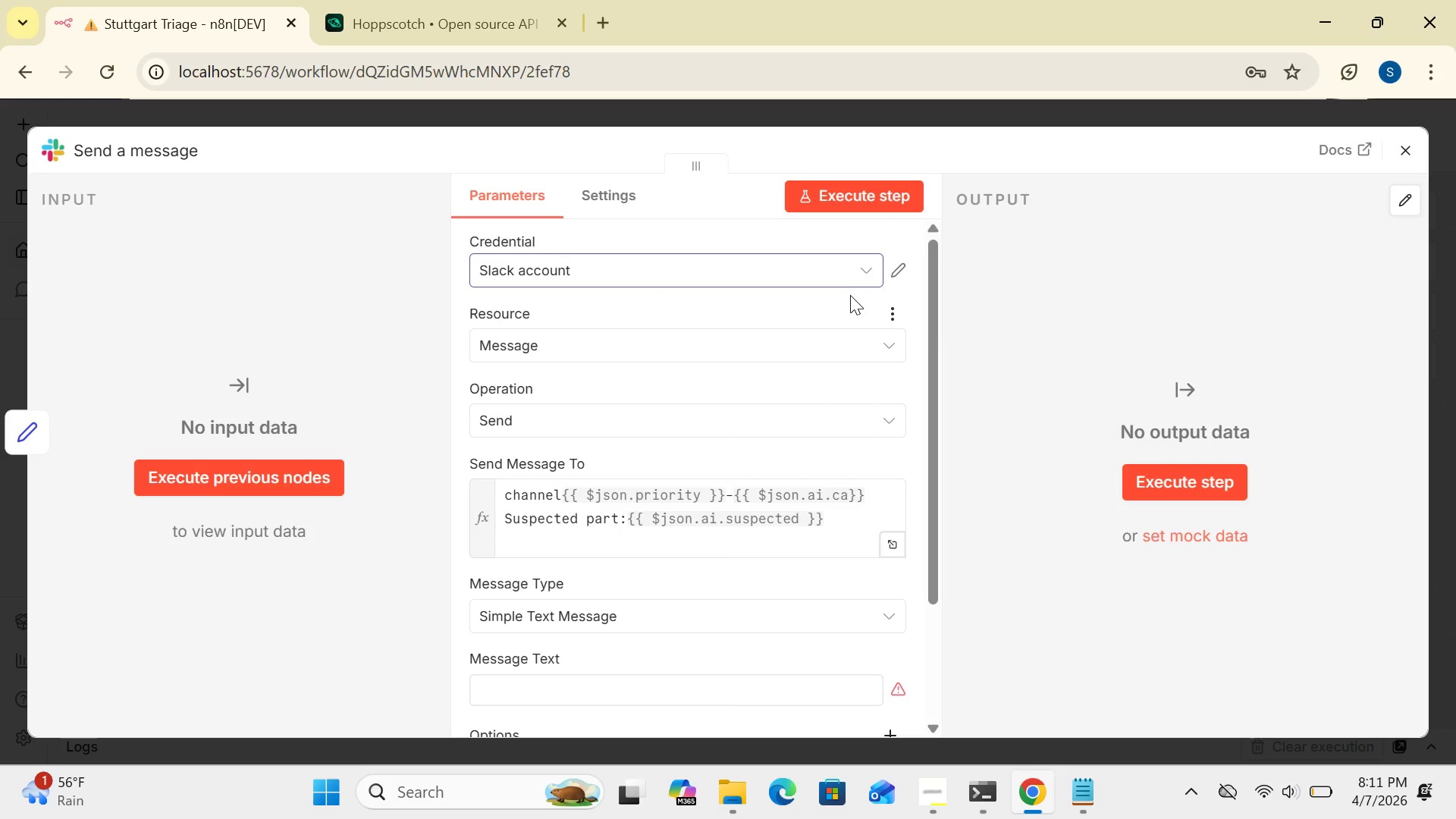 
left_click([865, 272])
 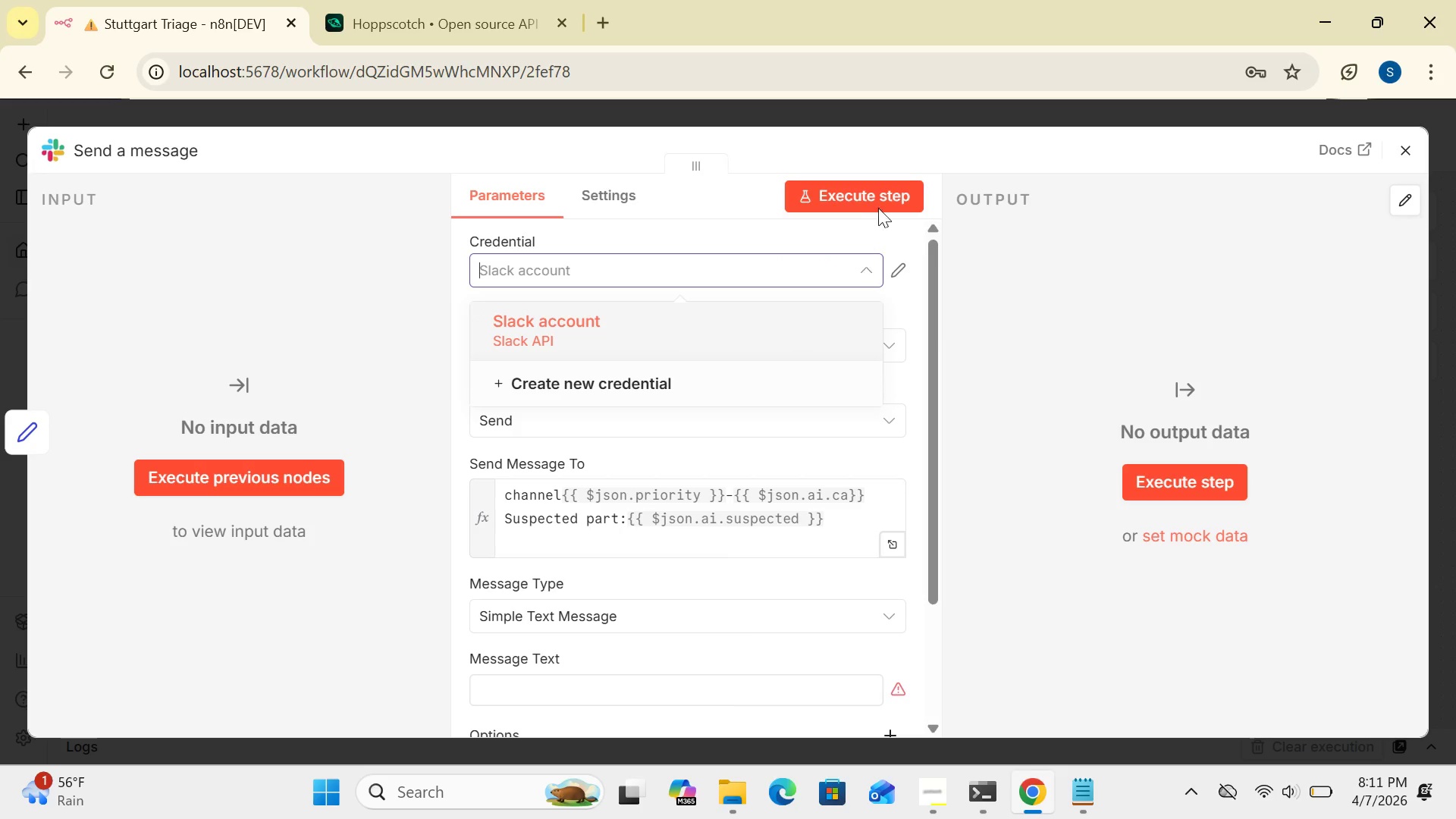 
left_click([1044, 252])
 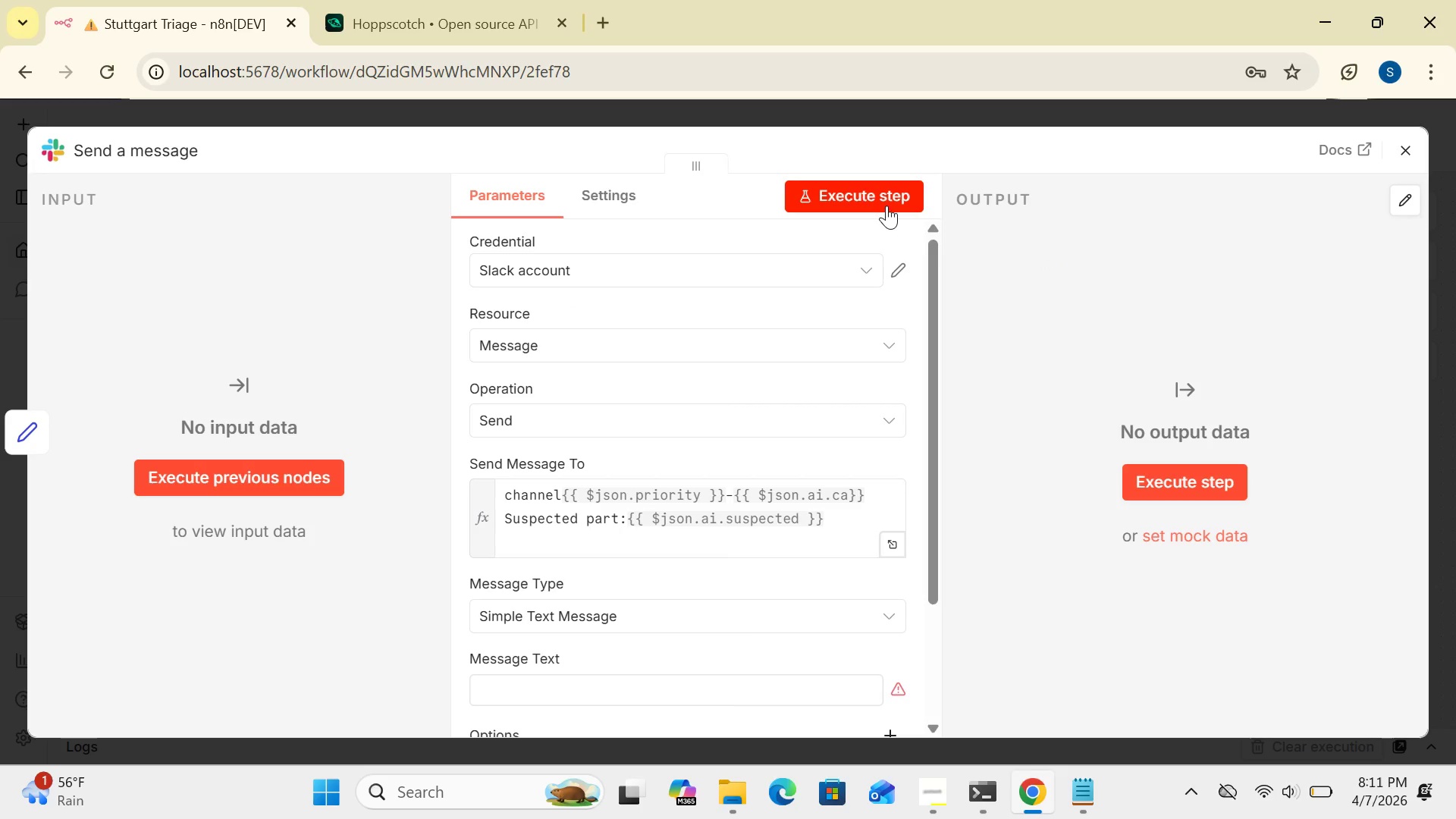 
left_click([881, 202])
 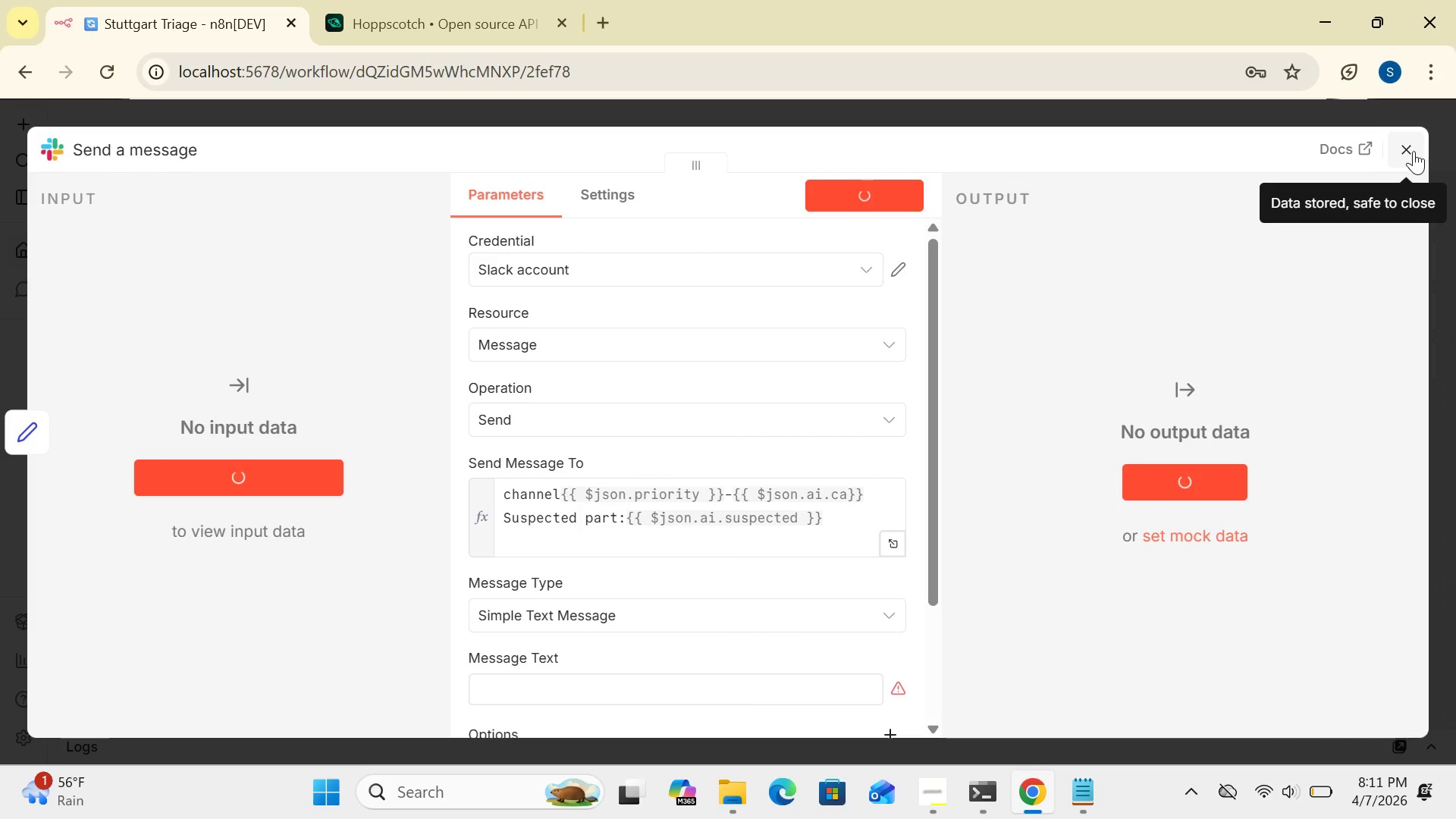 
left_click([1410, 151])
 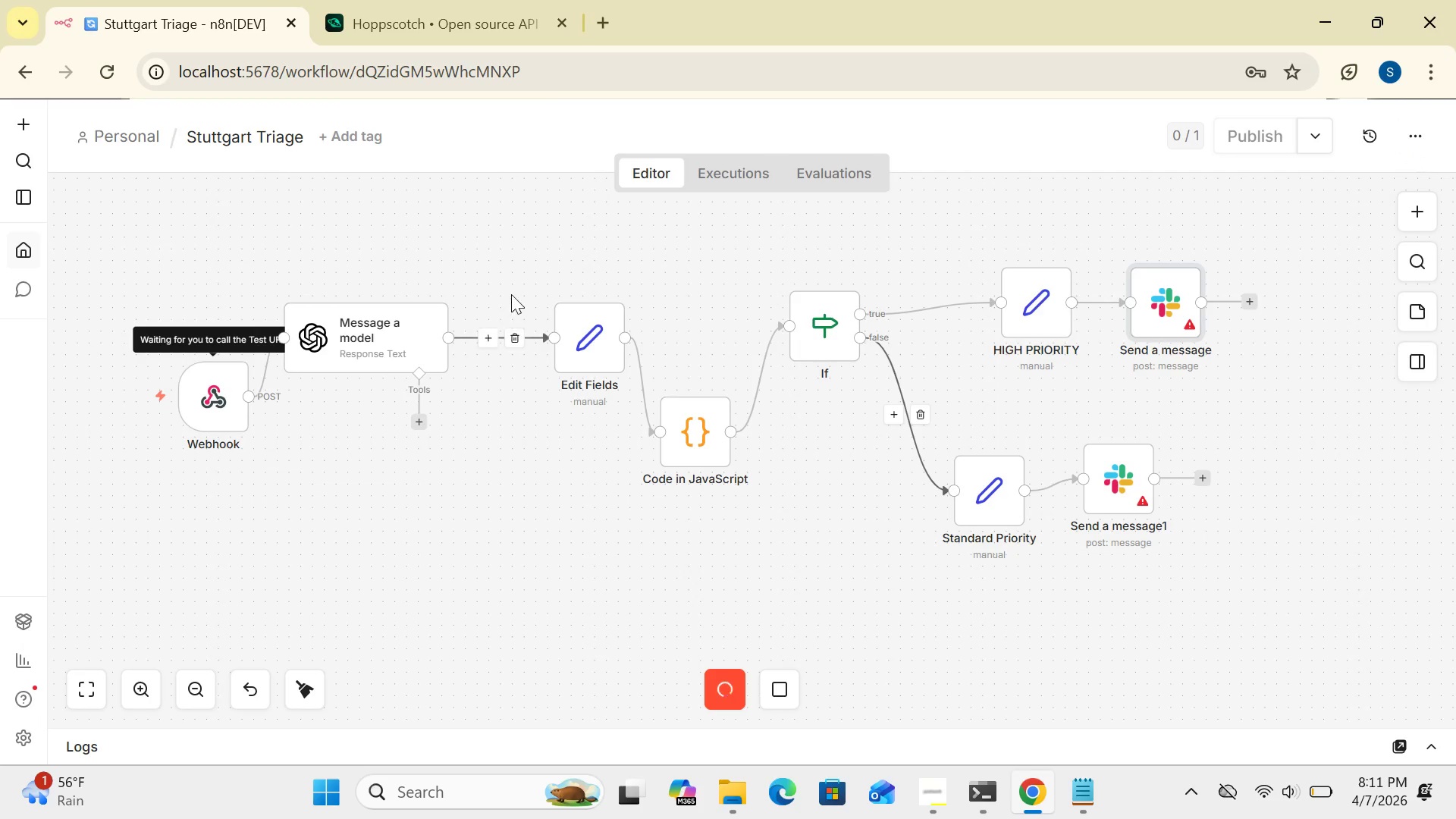 
left_click([465, 20])
 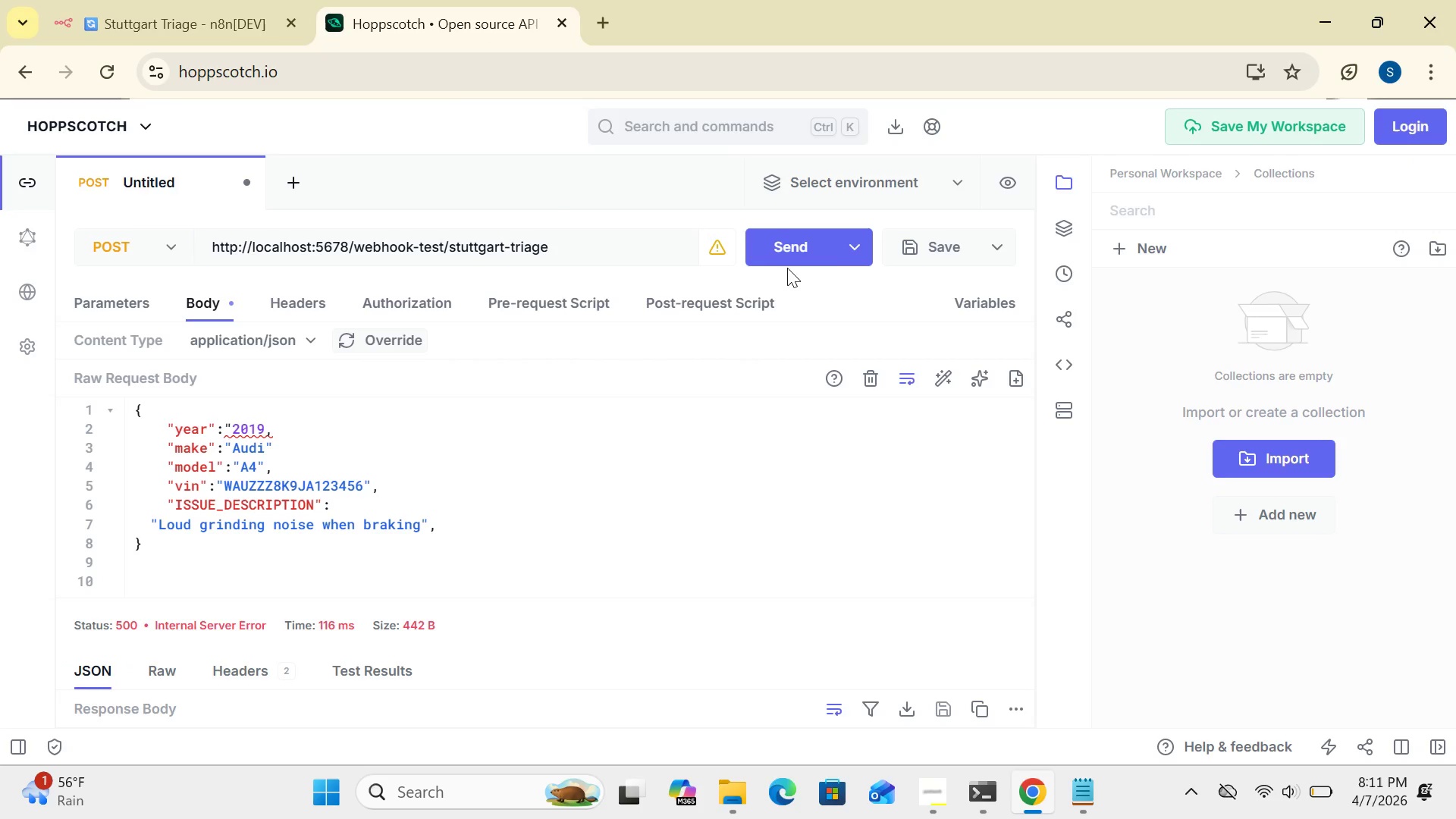 
left_click([799, 245])
 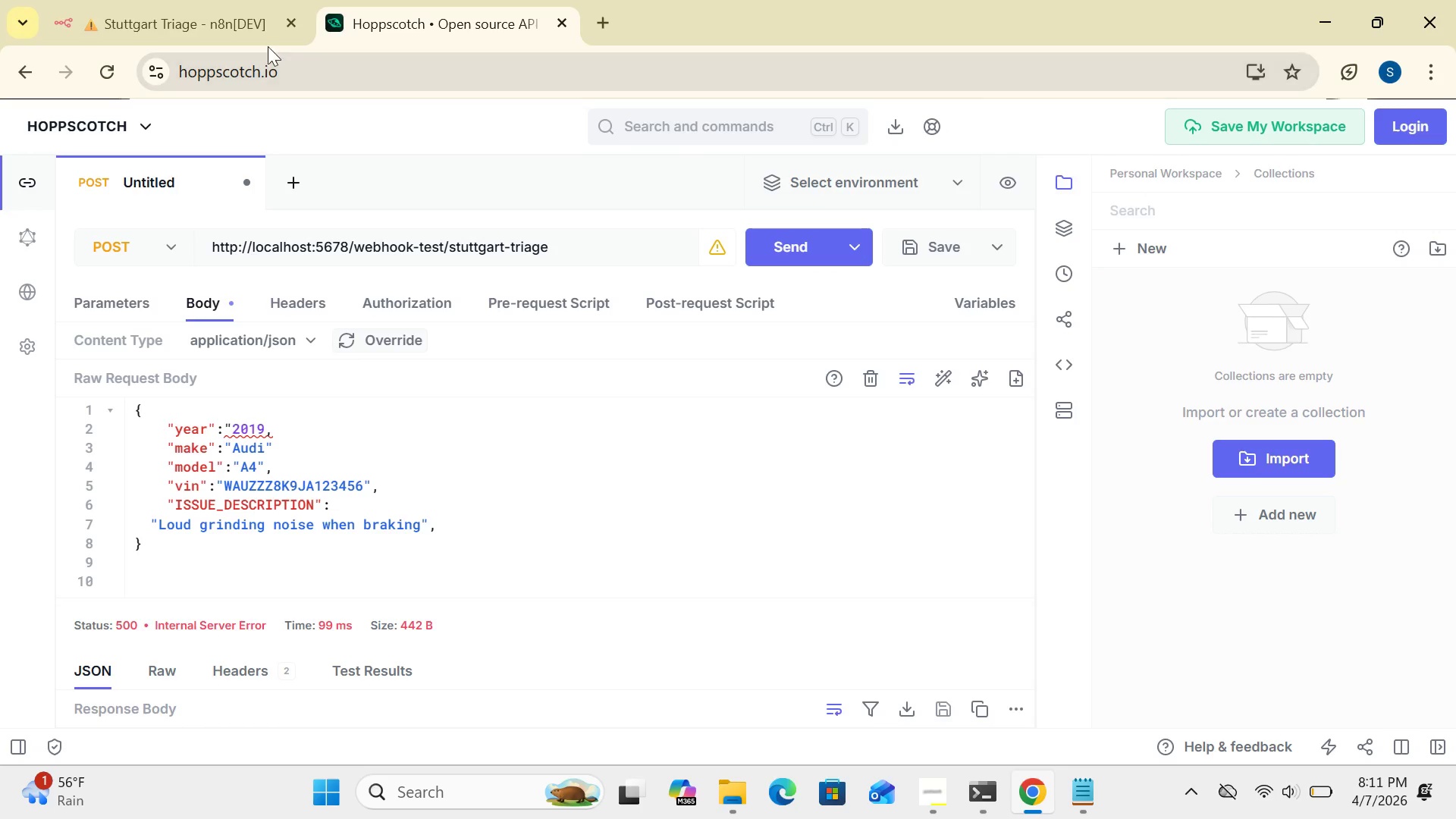 
left_click([234, 24])
 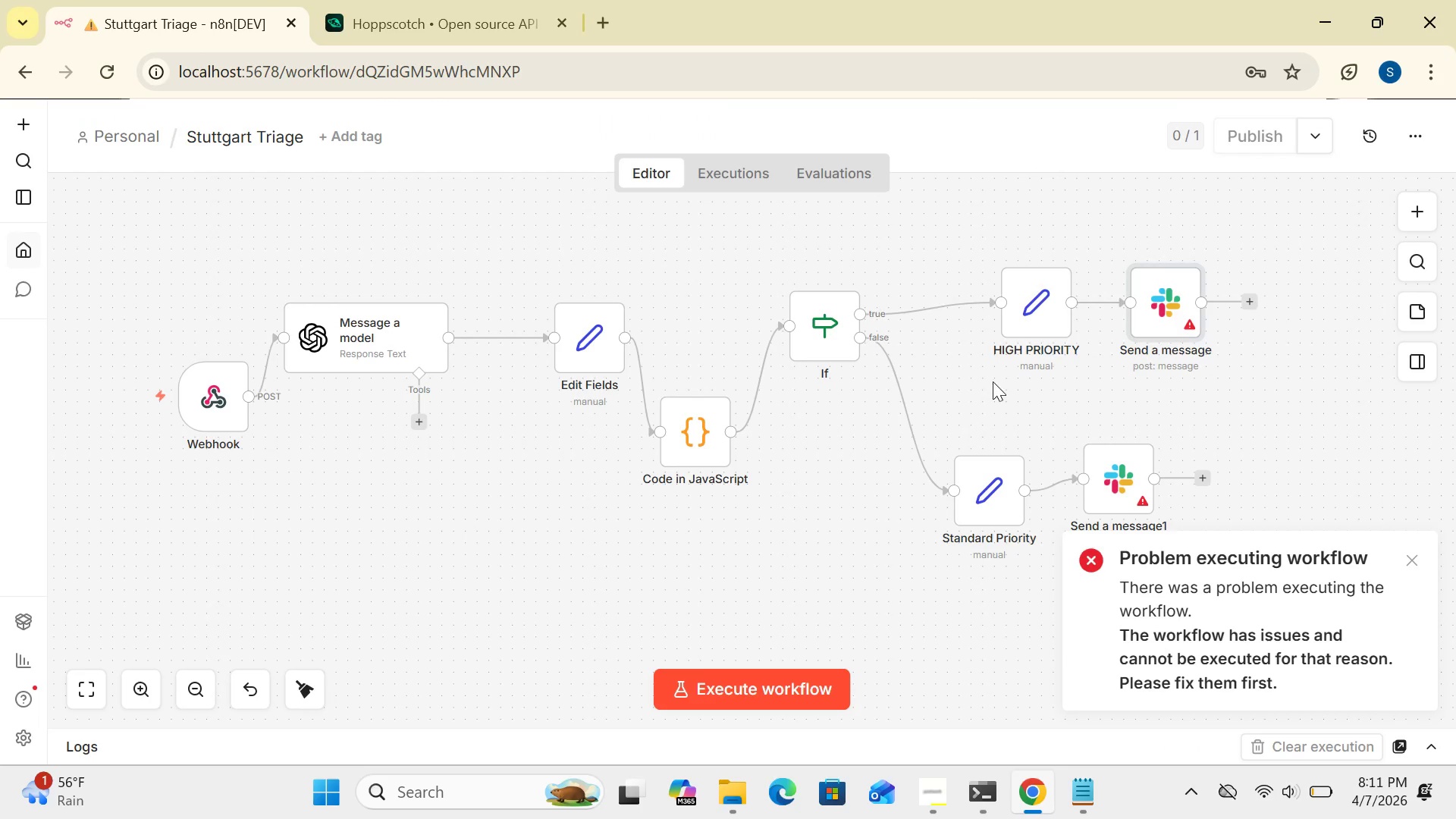 
wait(7.33)
 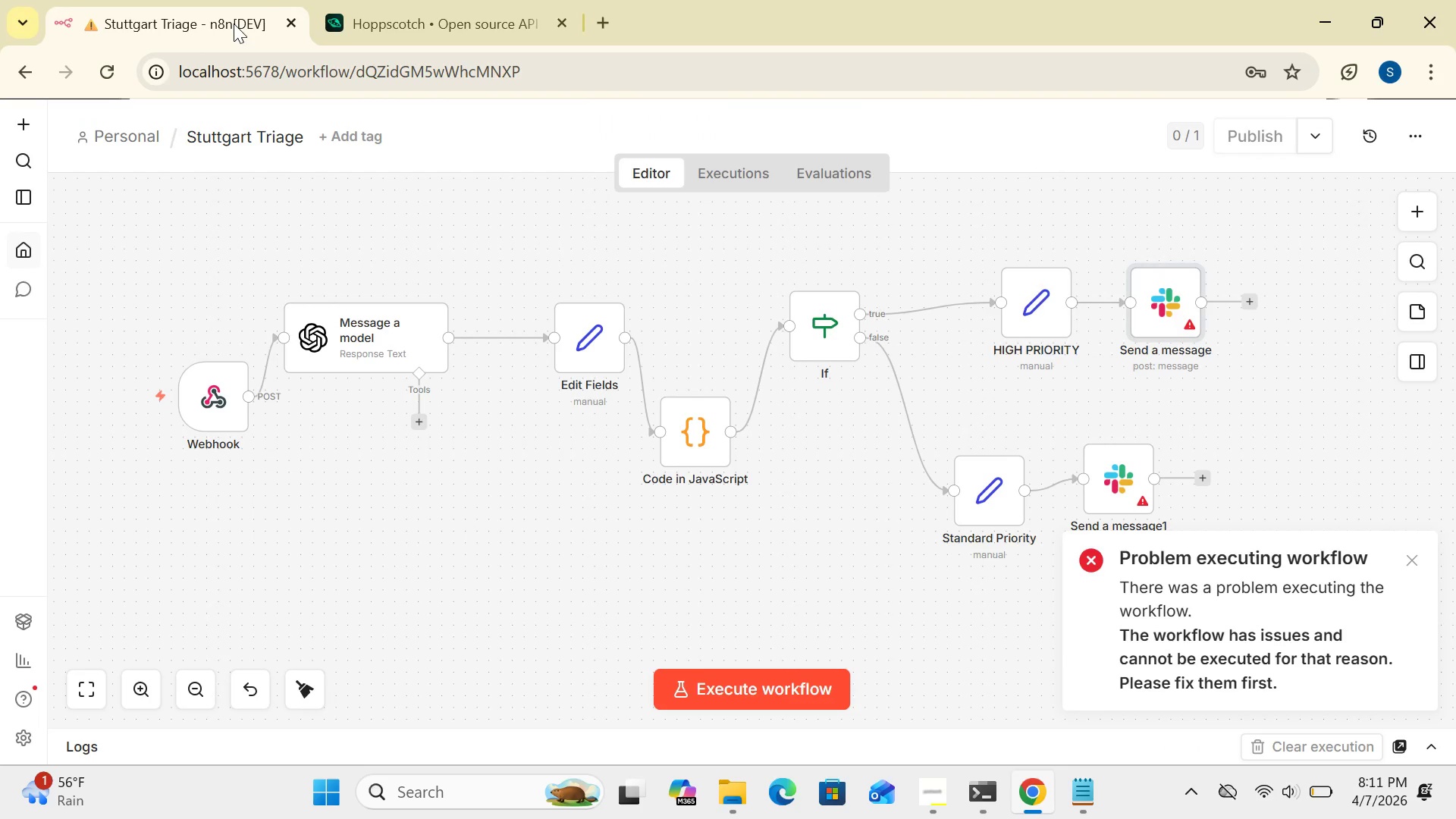 
double_click([1160, 318])
 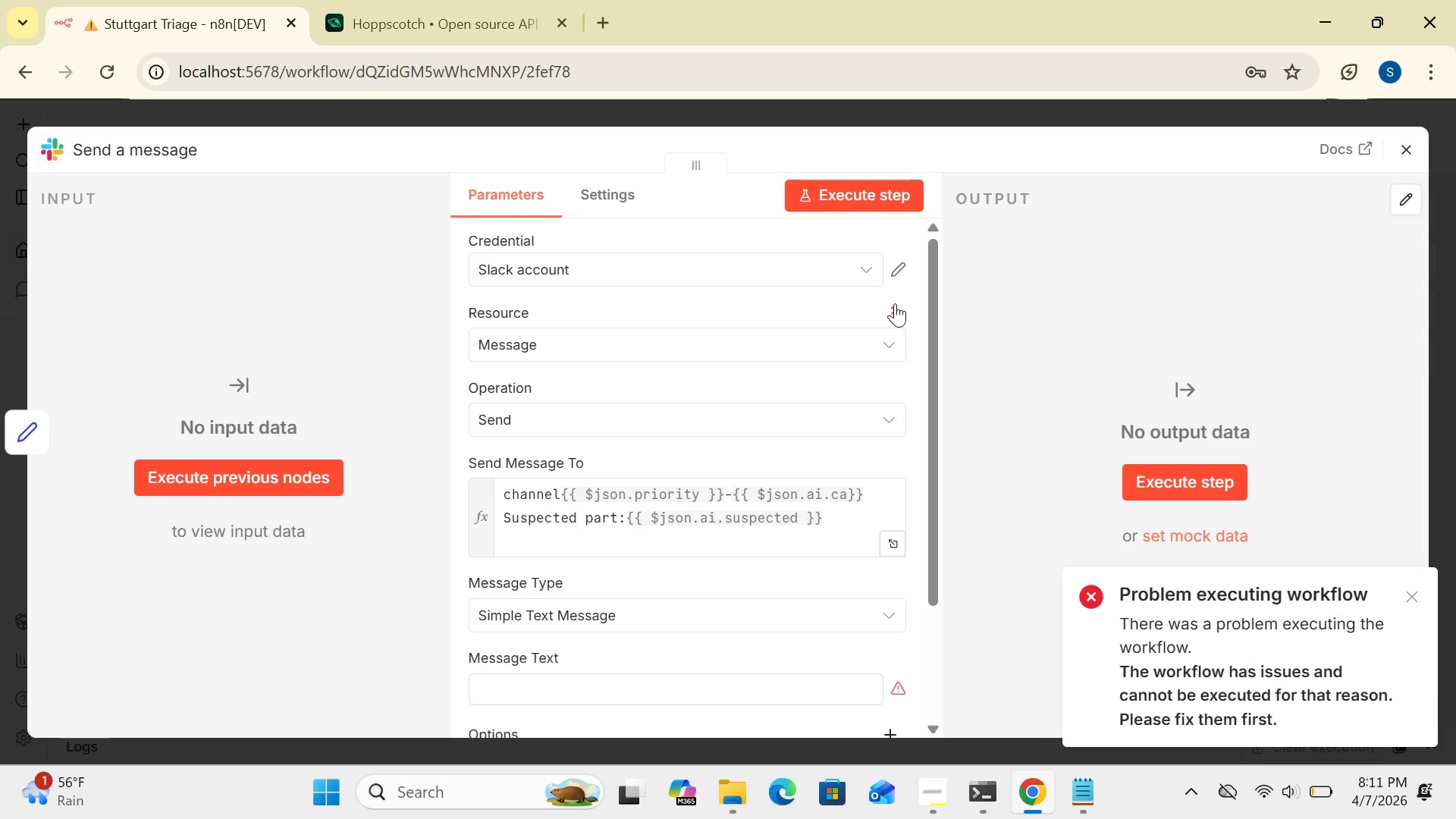 
left_click([893, 272])
 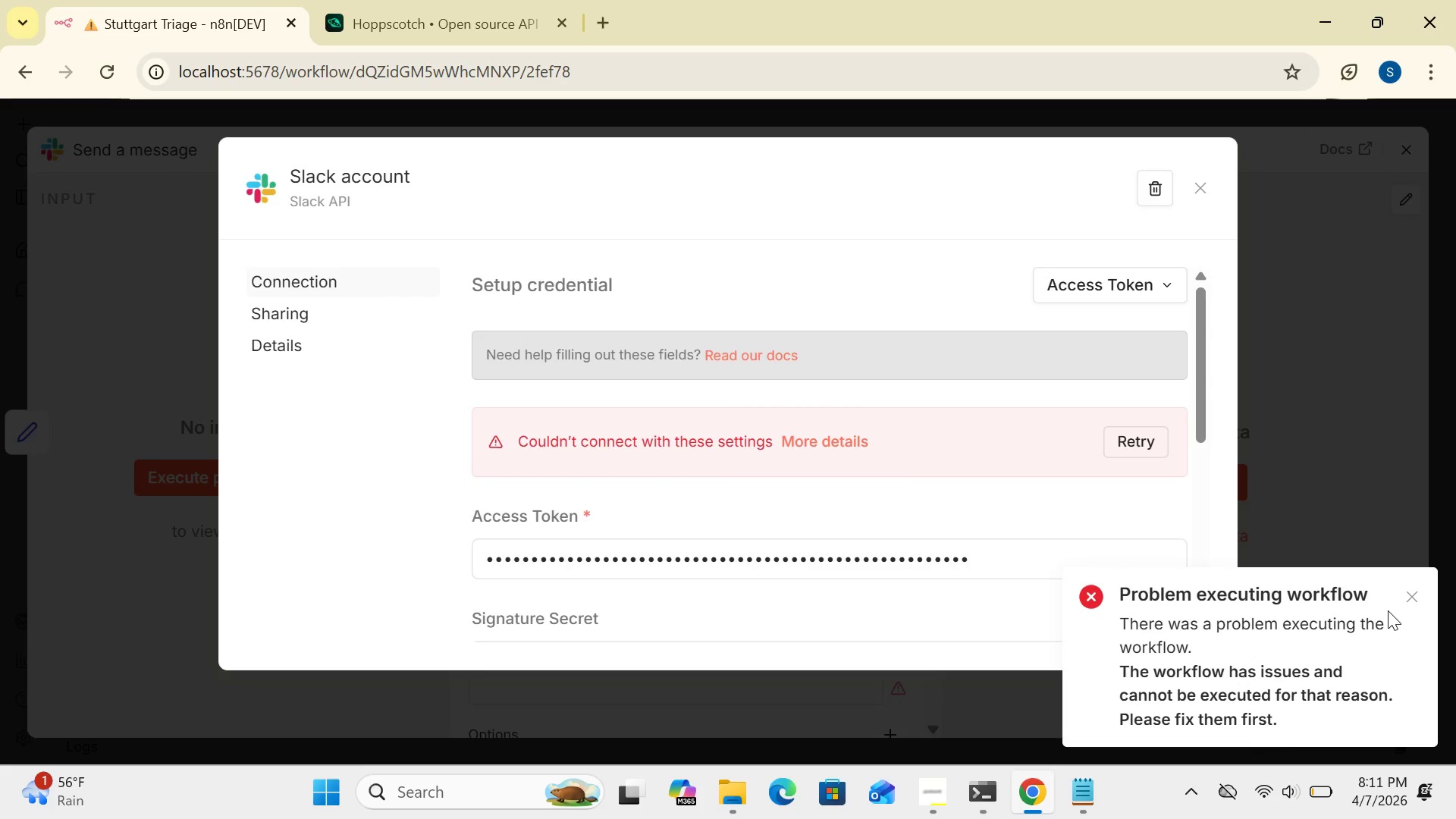 
wait(6.5)
 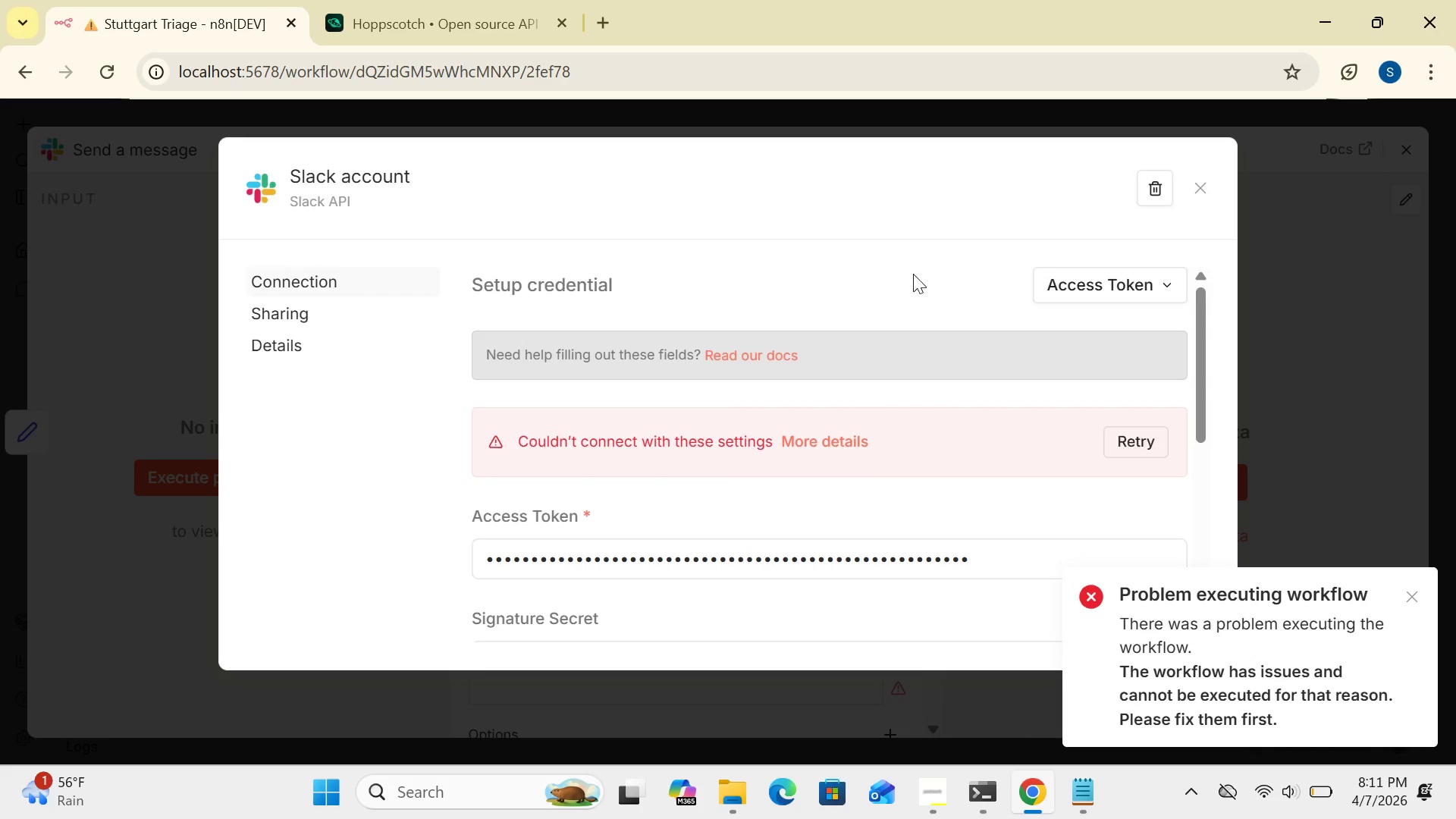 
left_click([1408, 599])
 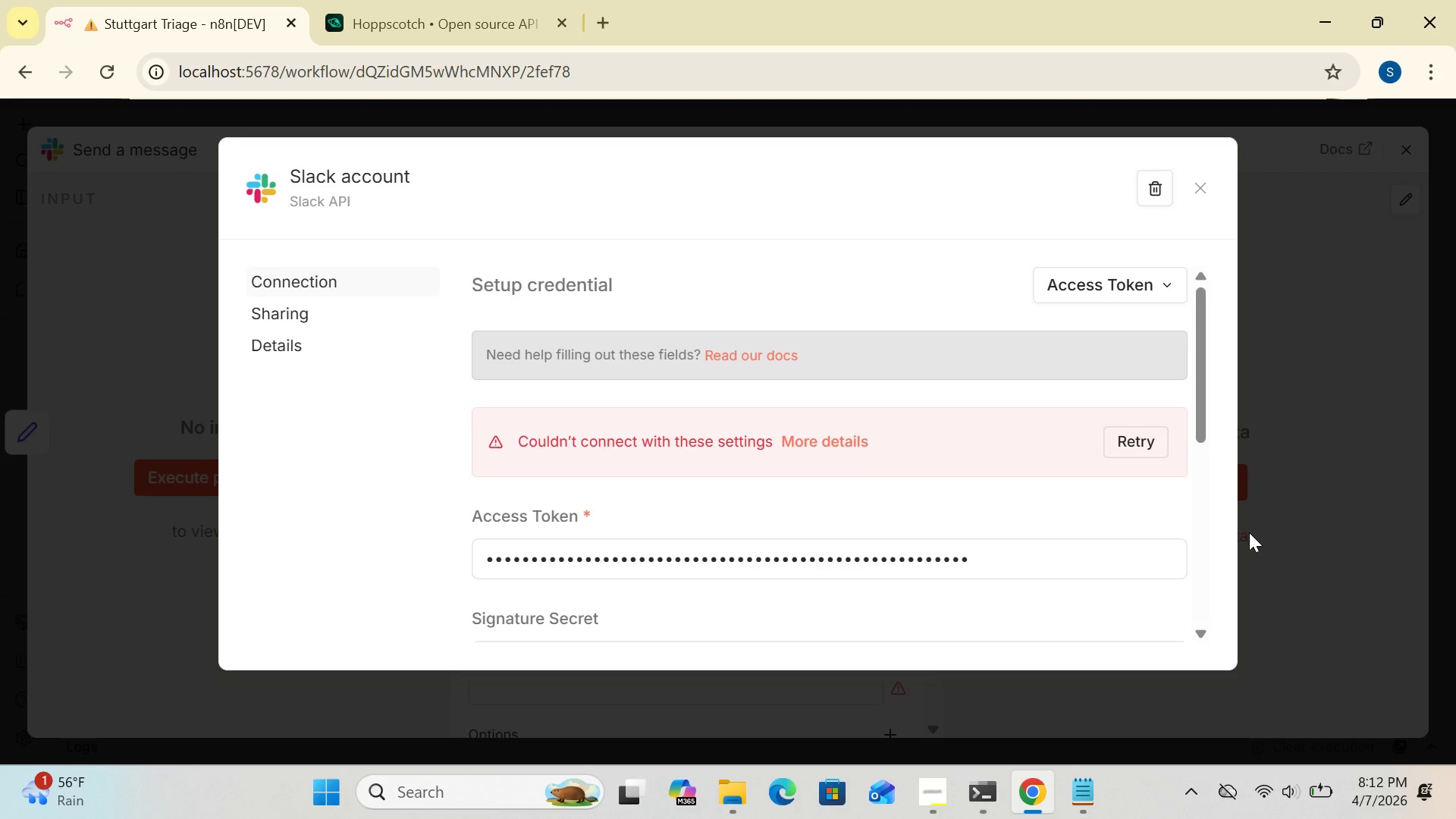 
wait(38.84)
 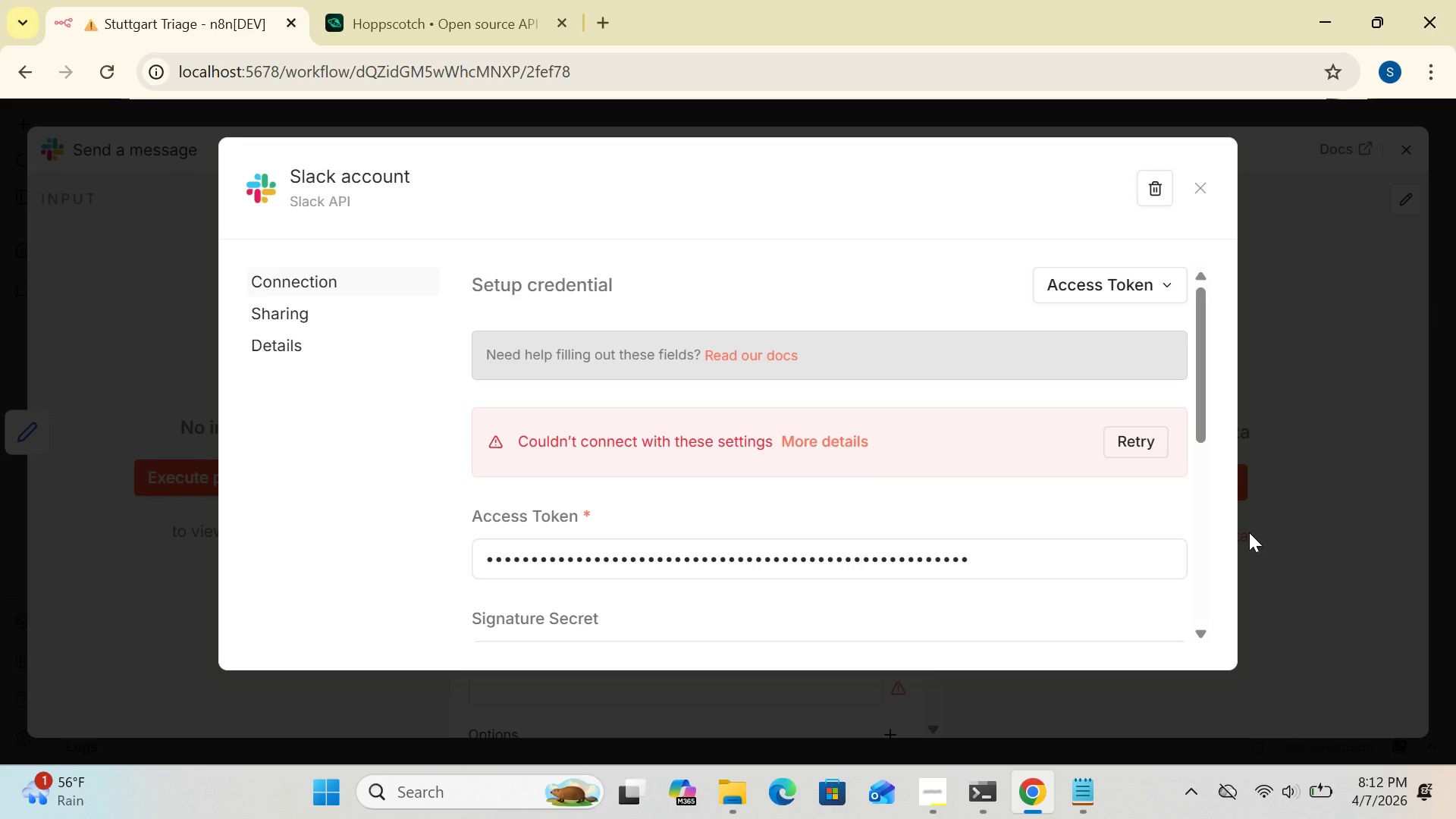 
left_click_drag(start_coordinate=[1200, 395], to_coordinate=[1220, 432])
 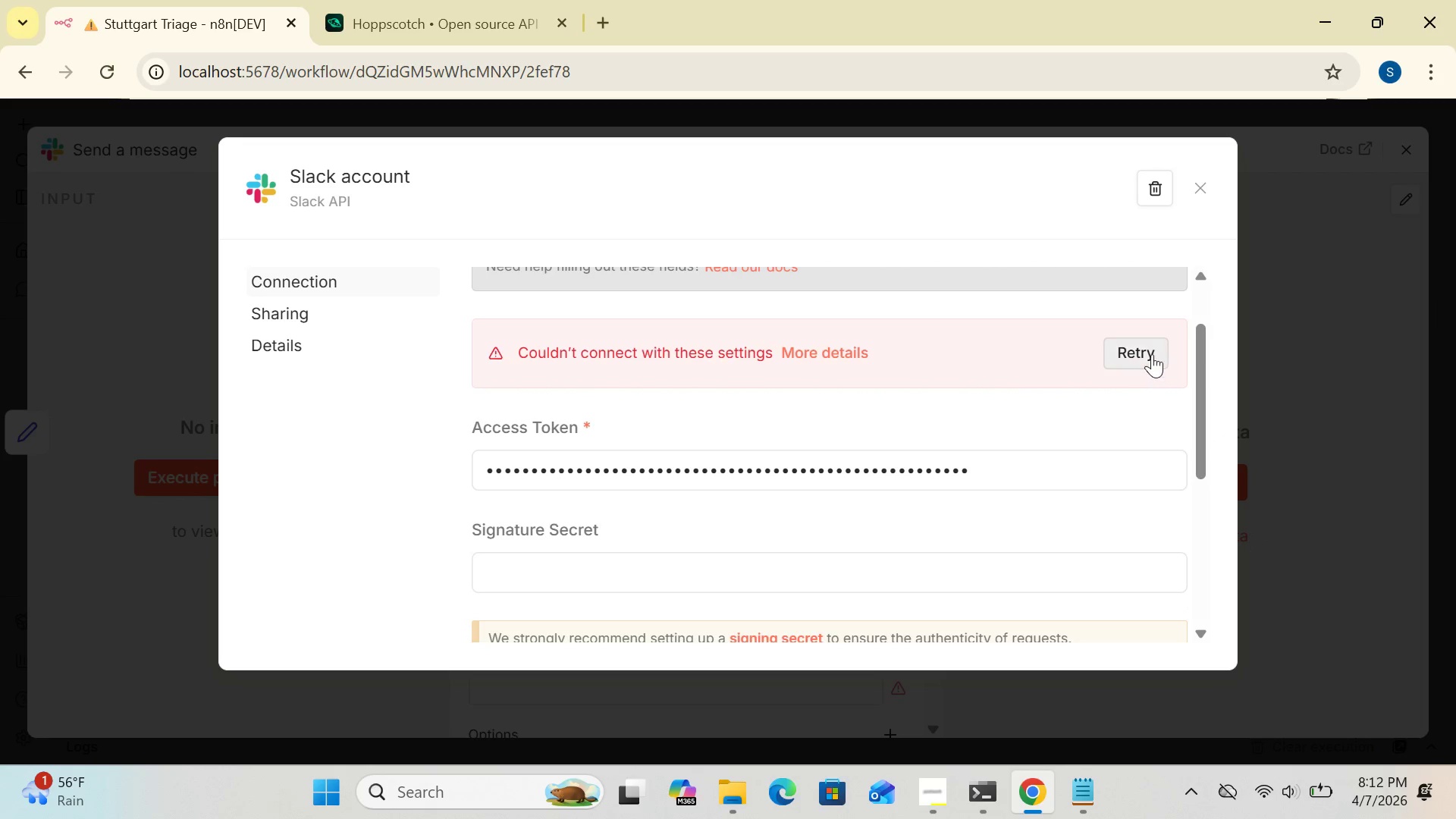 
left_click([1152, 354])
 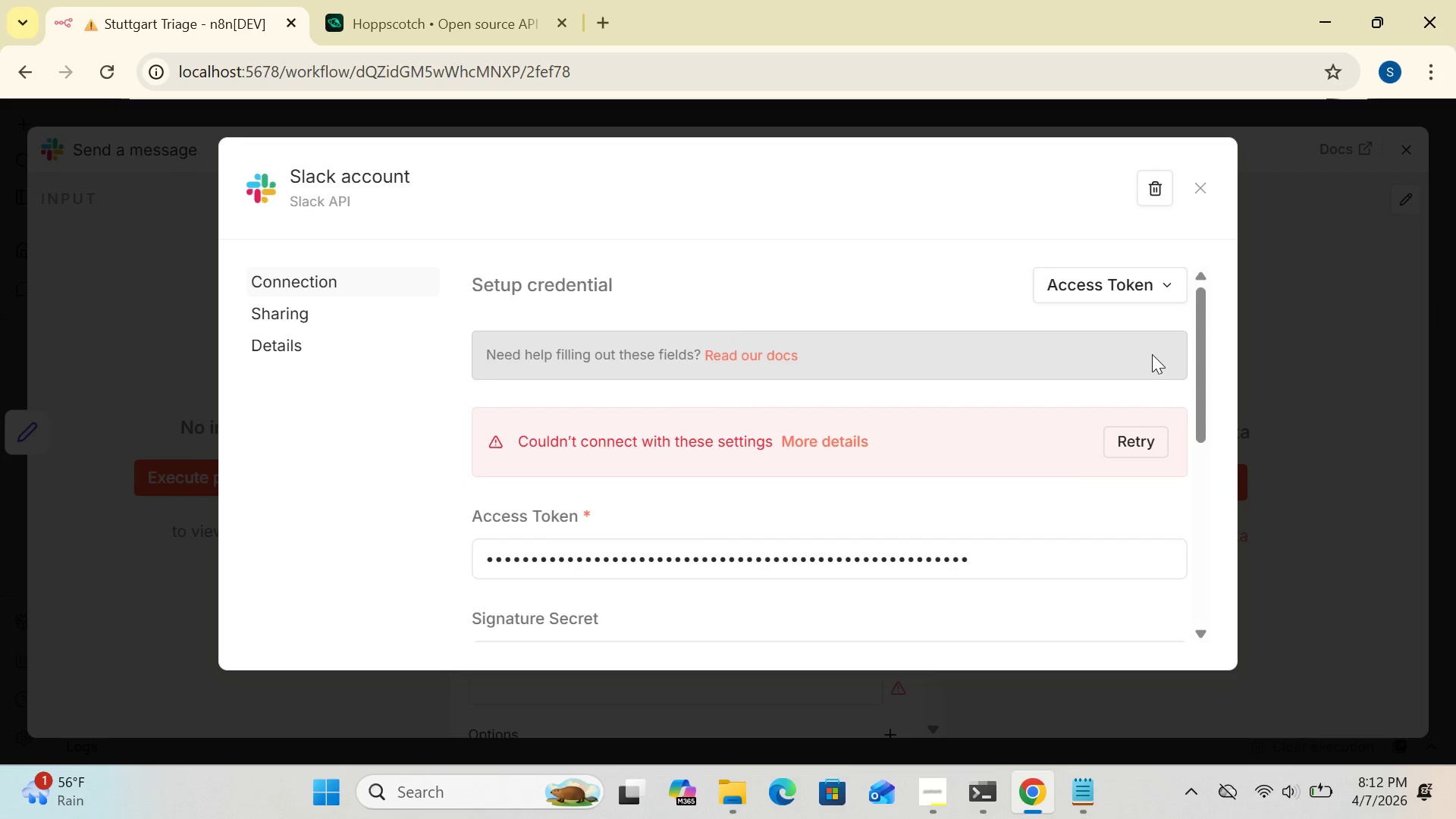 
wait(6.48)
 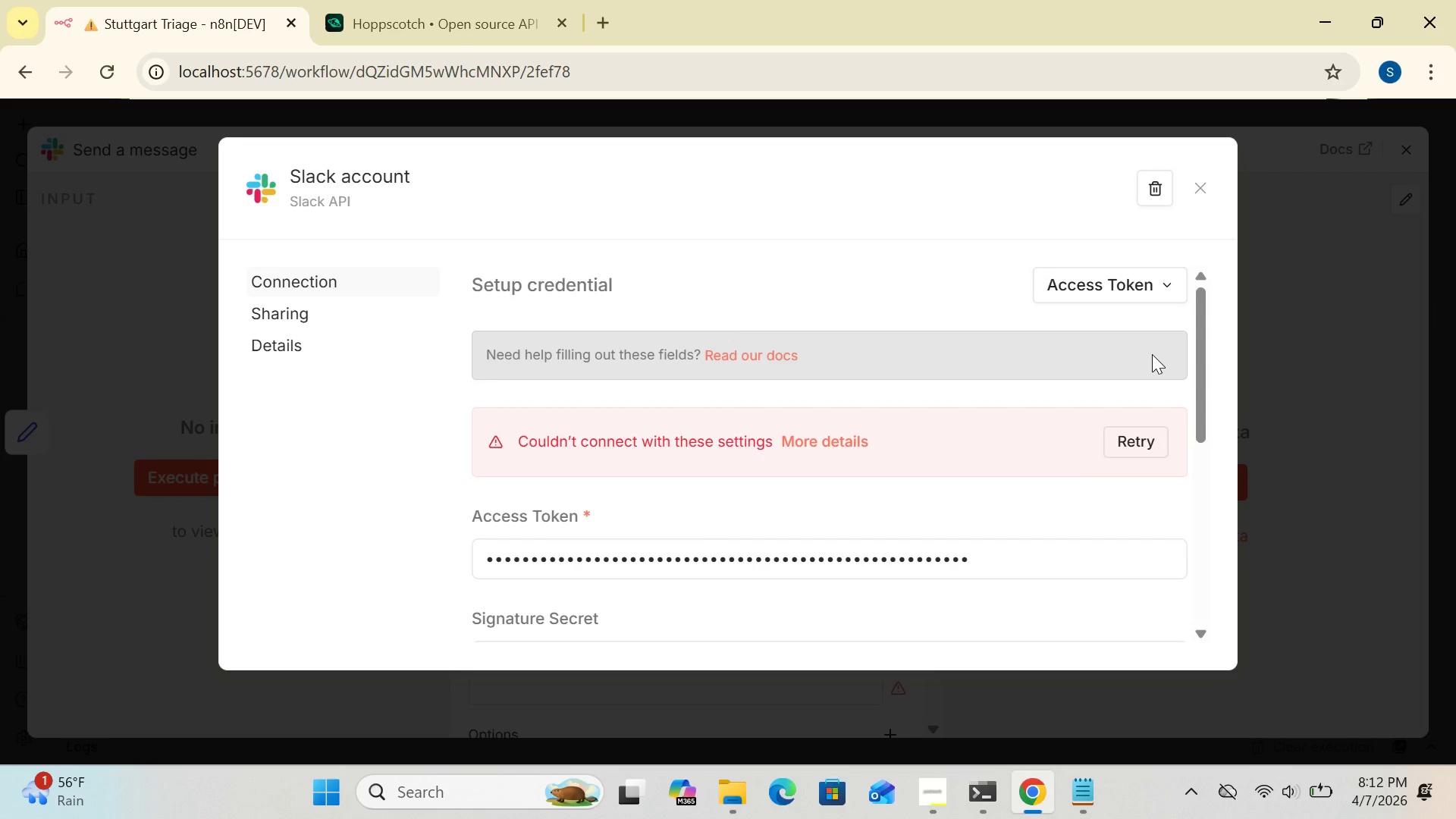 
left_click([838, 453])
 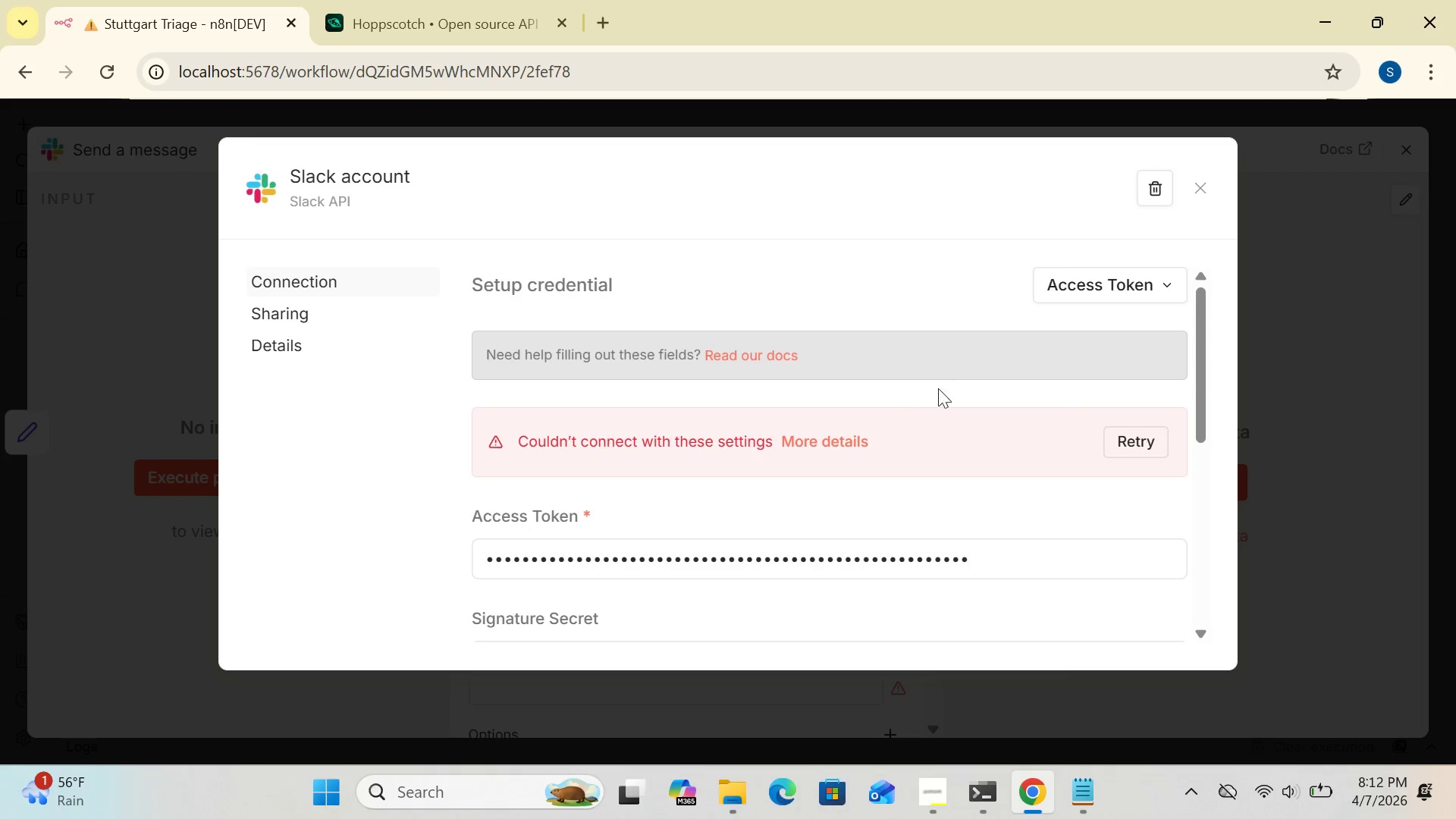 
wait(7.7)
 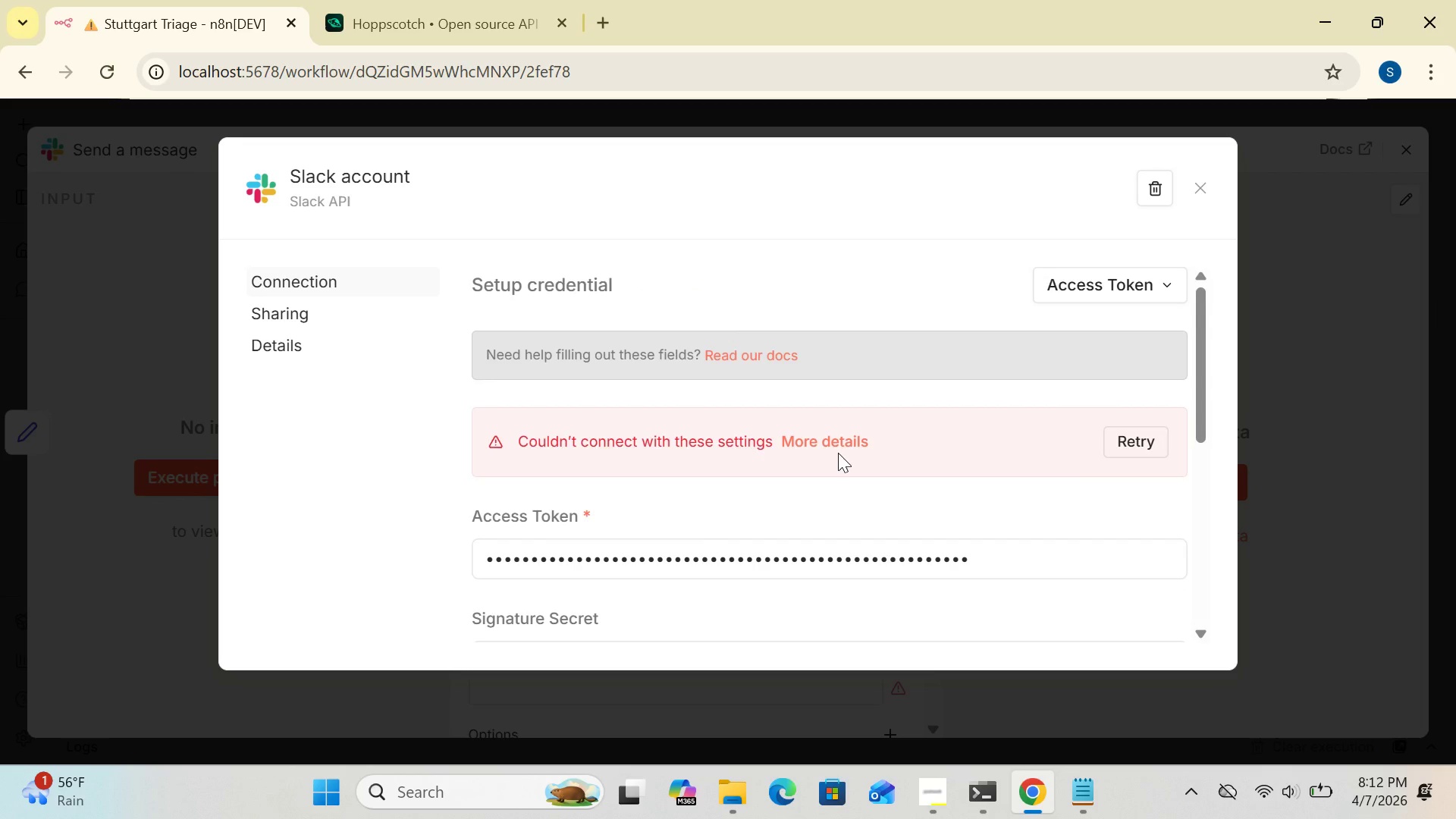 
left_click([1171, 284])
 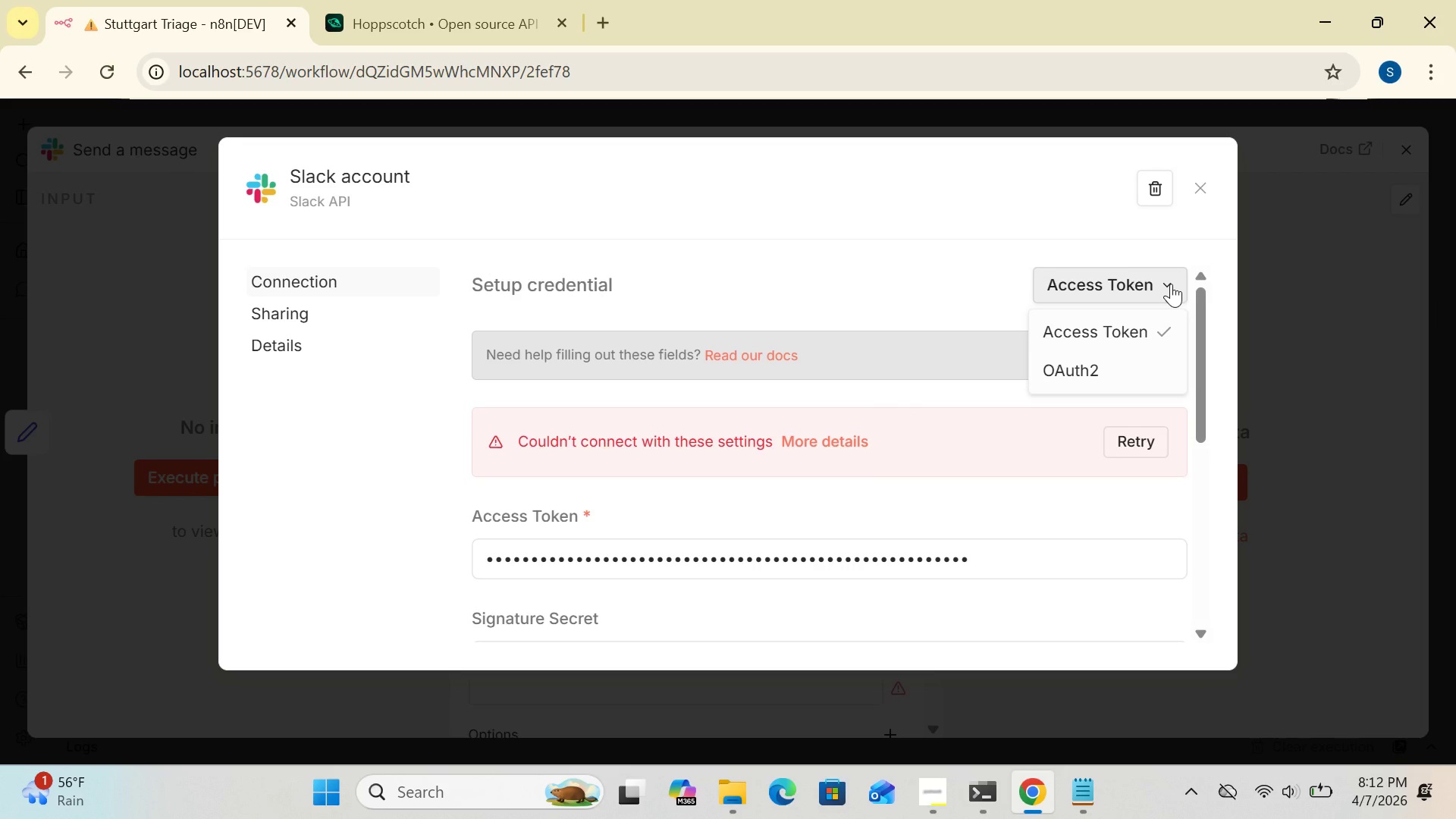 
wait(7.36)
 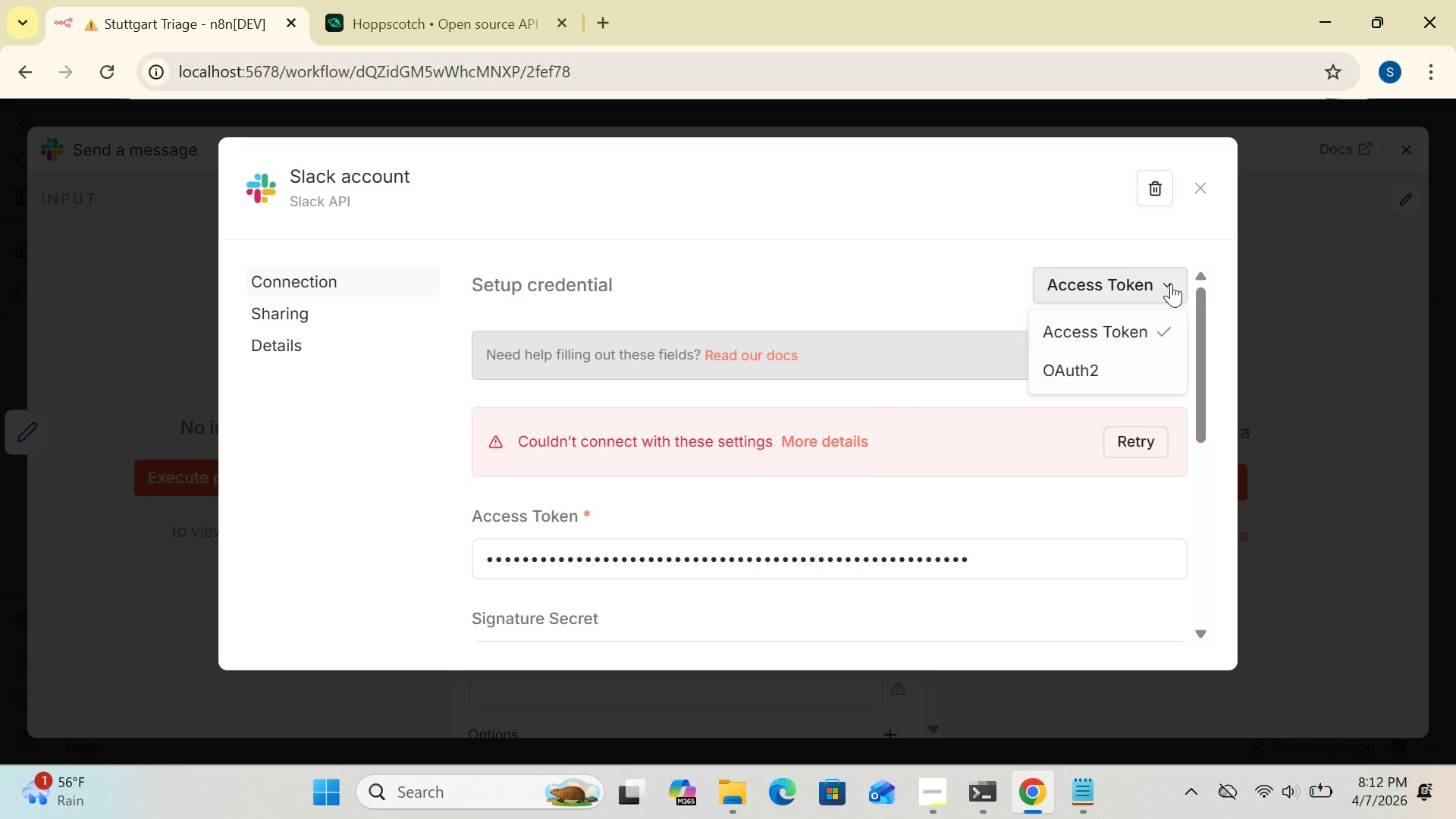 
left_click([1283, 306])
 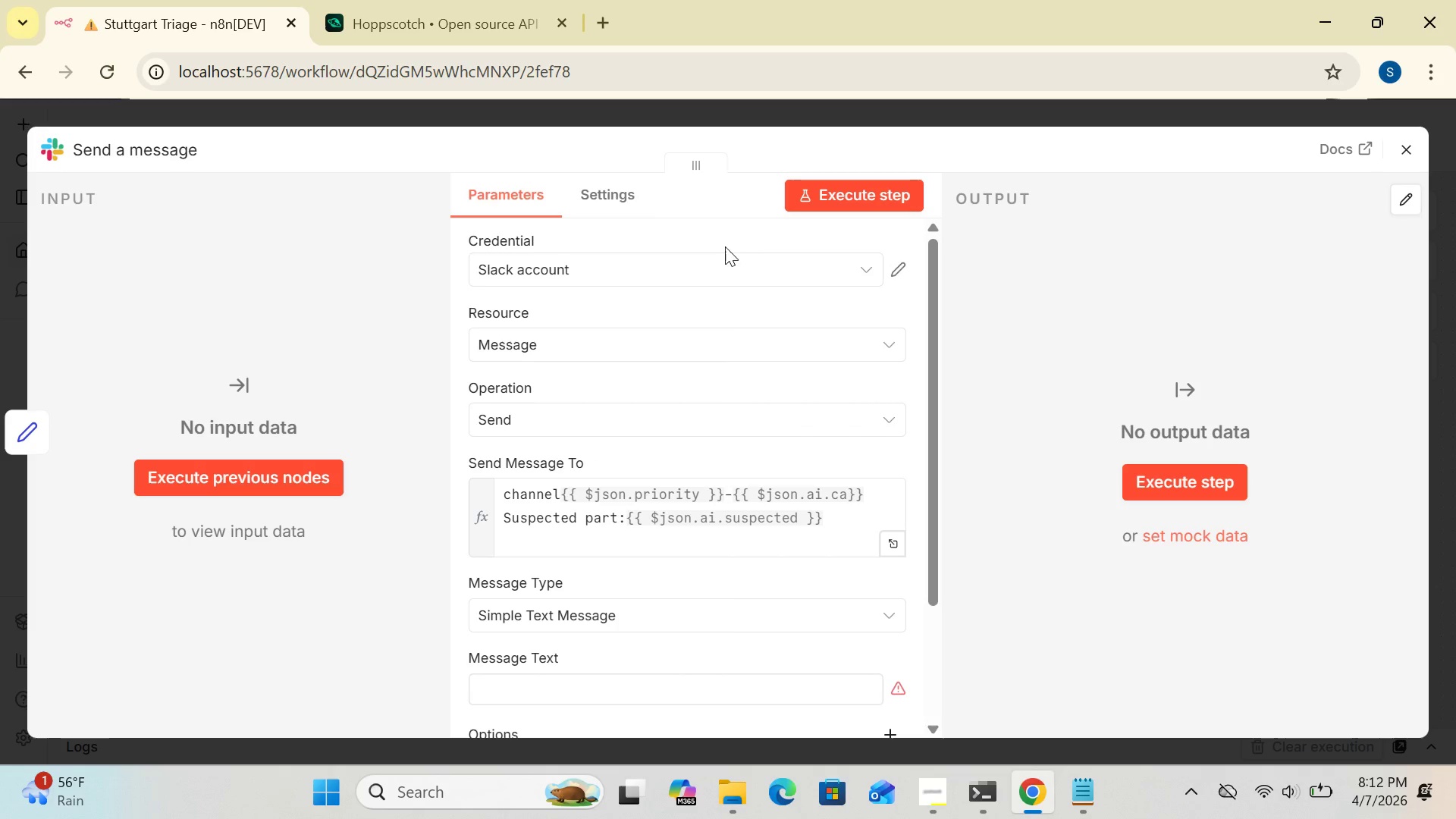 
left_click([623, 189])
 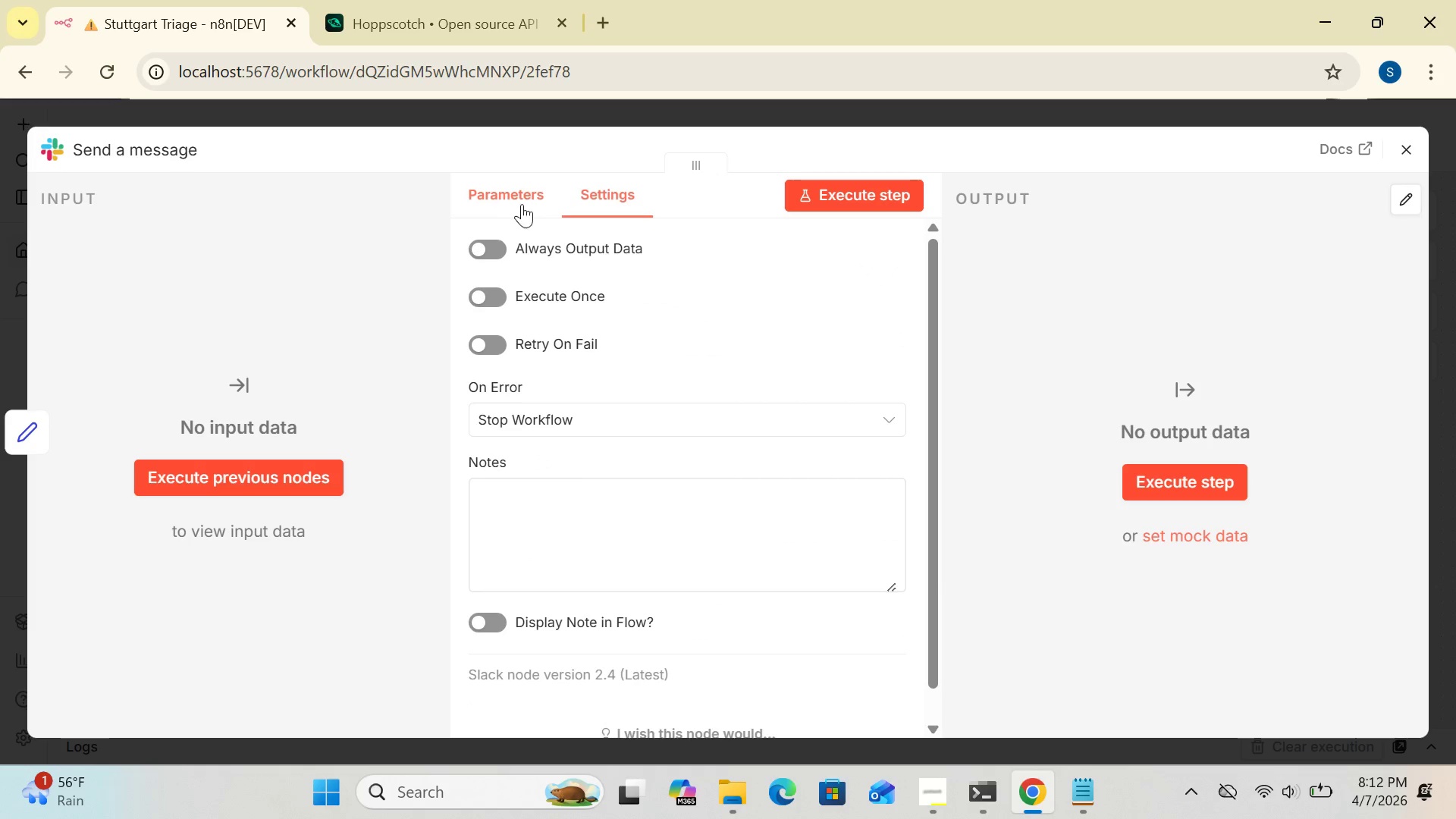 
left_click([507, 196])
 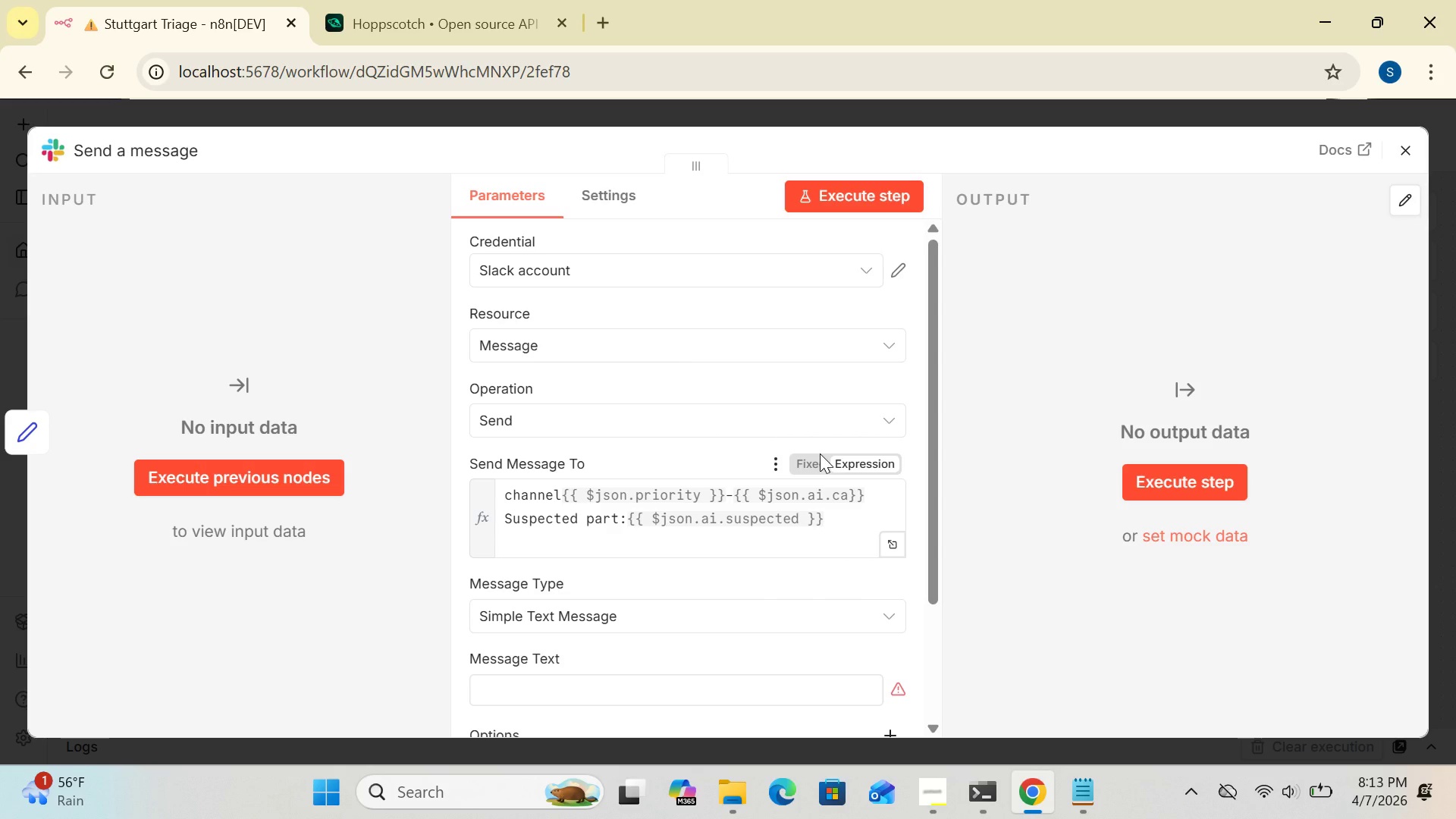 
wait(30.21)
 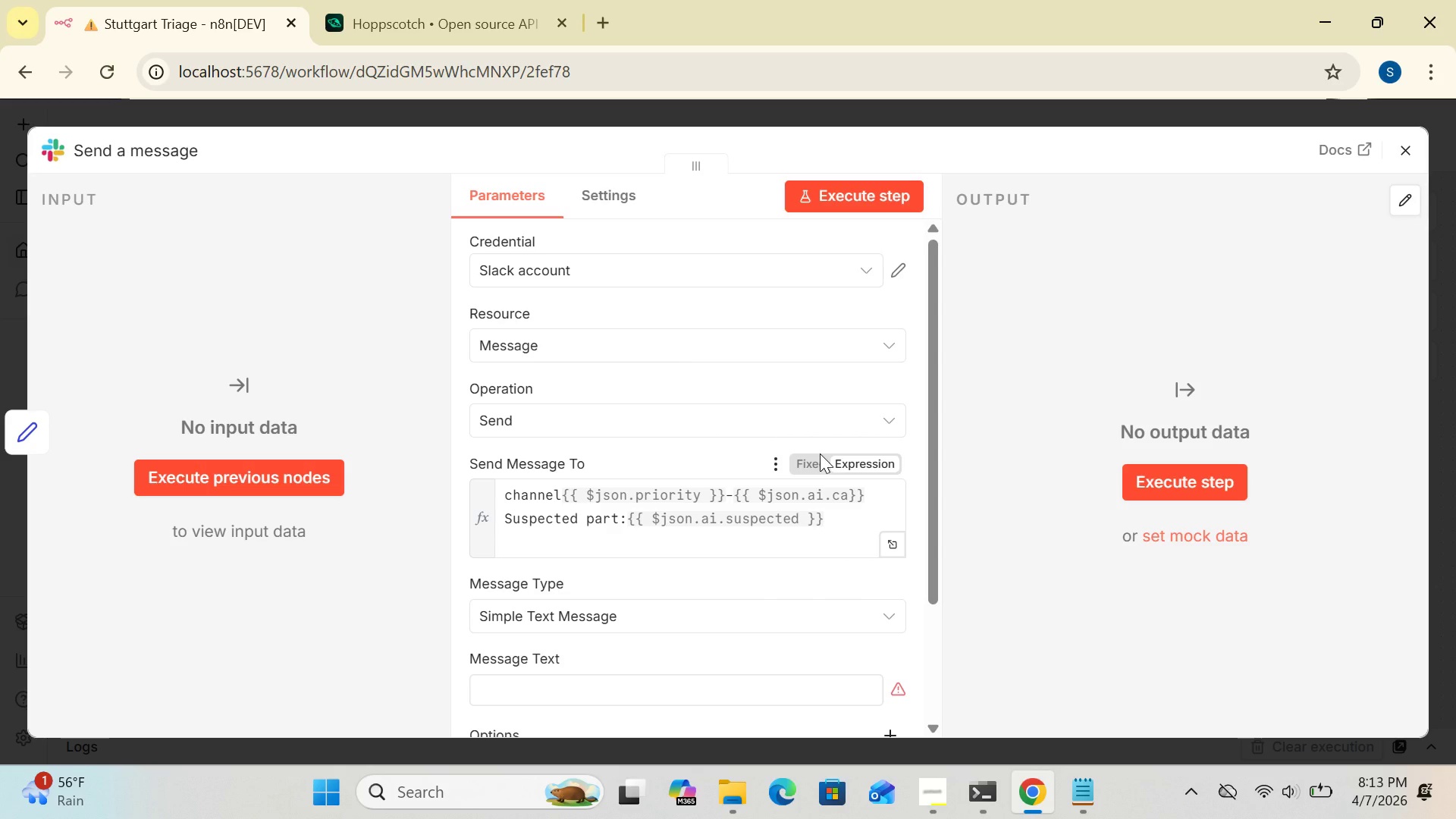 
mouse_move([1022, 802])
 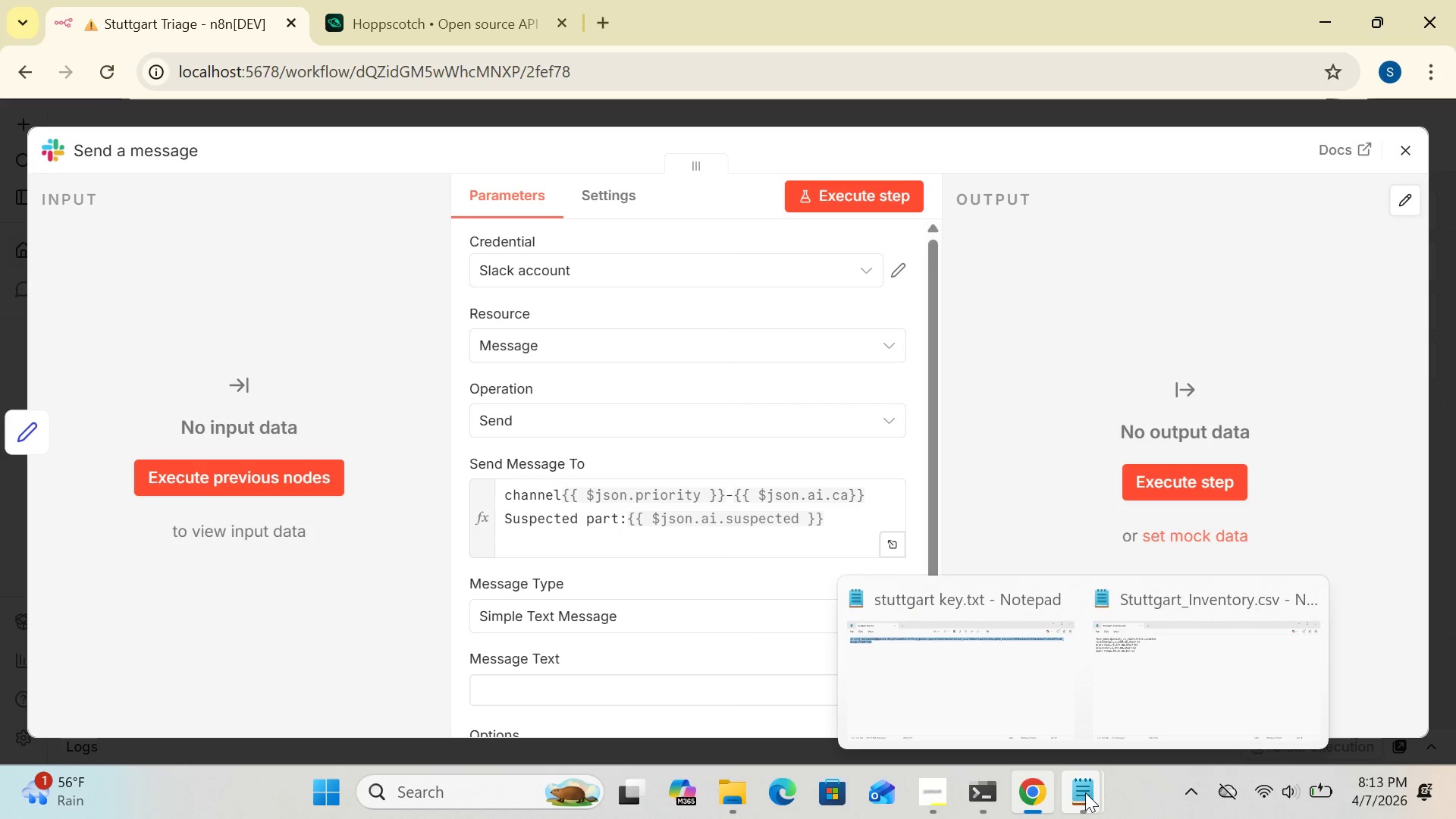 
wait(29.79)
 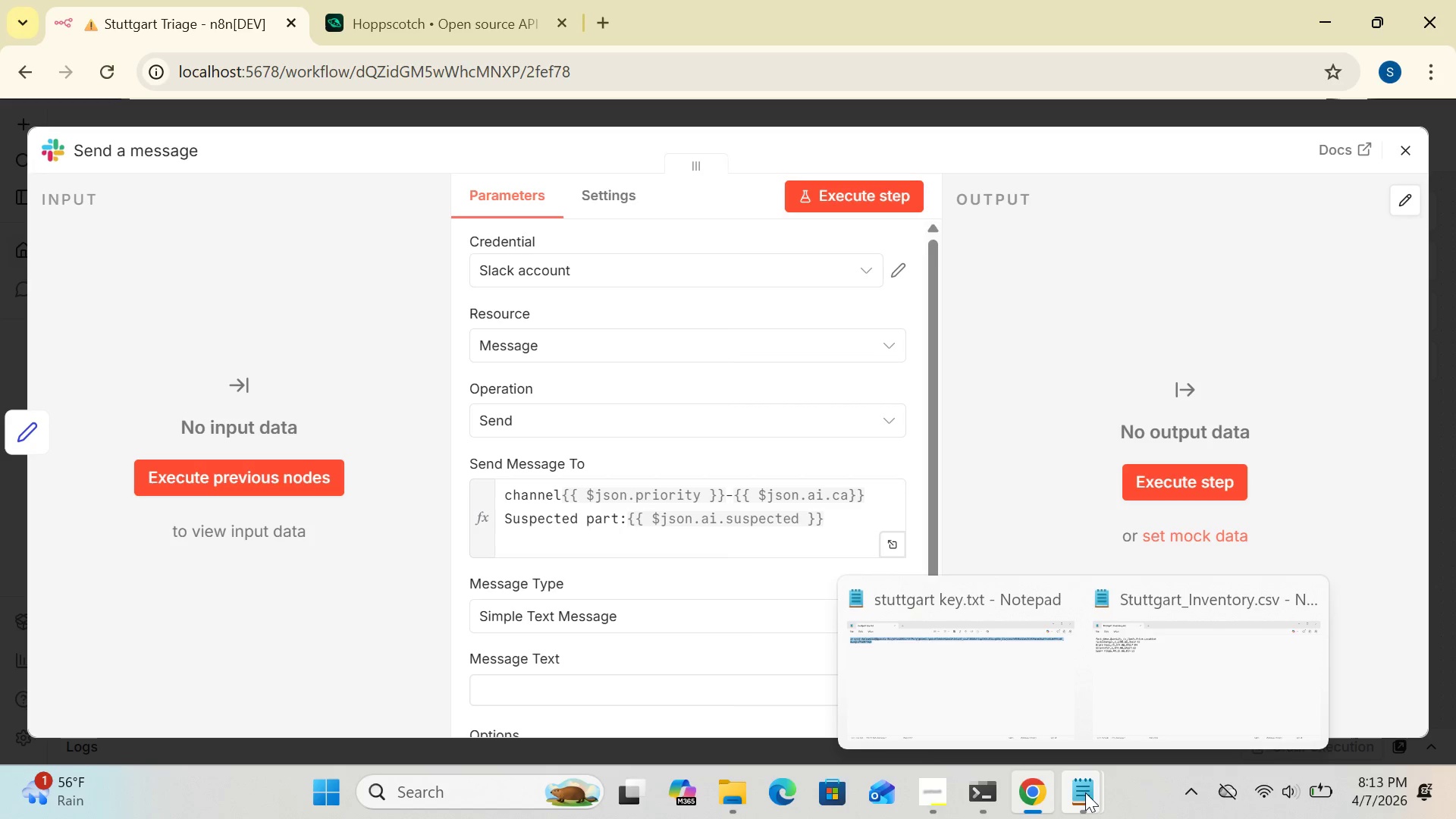 
left_click_drag(start_coordinate=[935, 578], to_coordinate=[968, 517])
 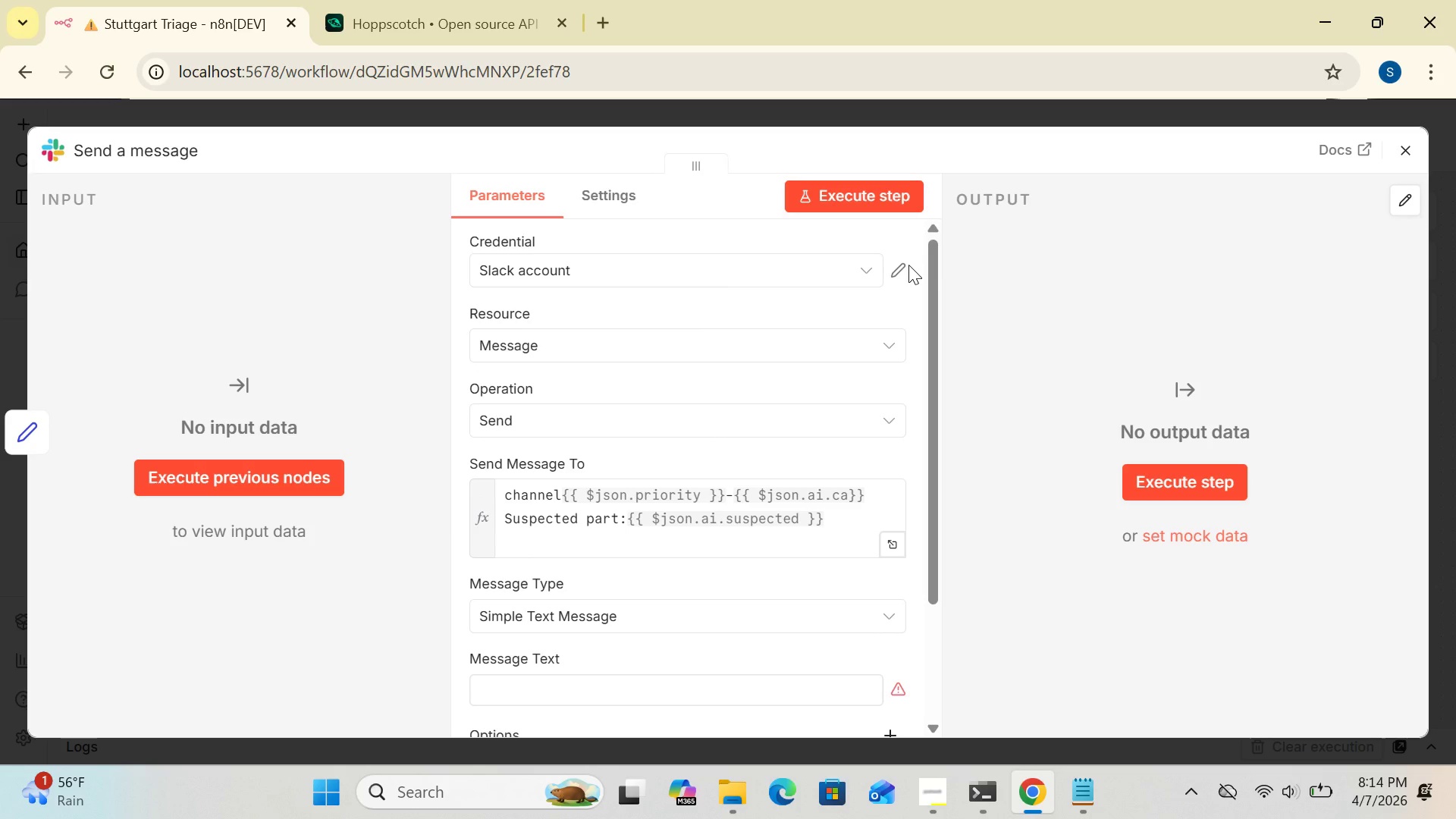 
wait(28.47)
 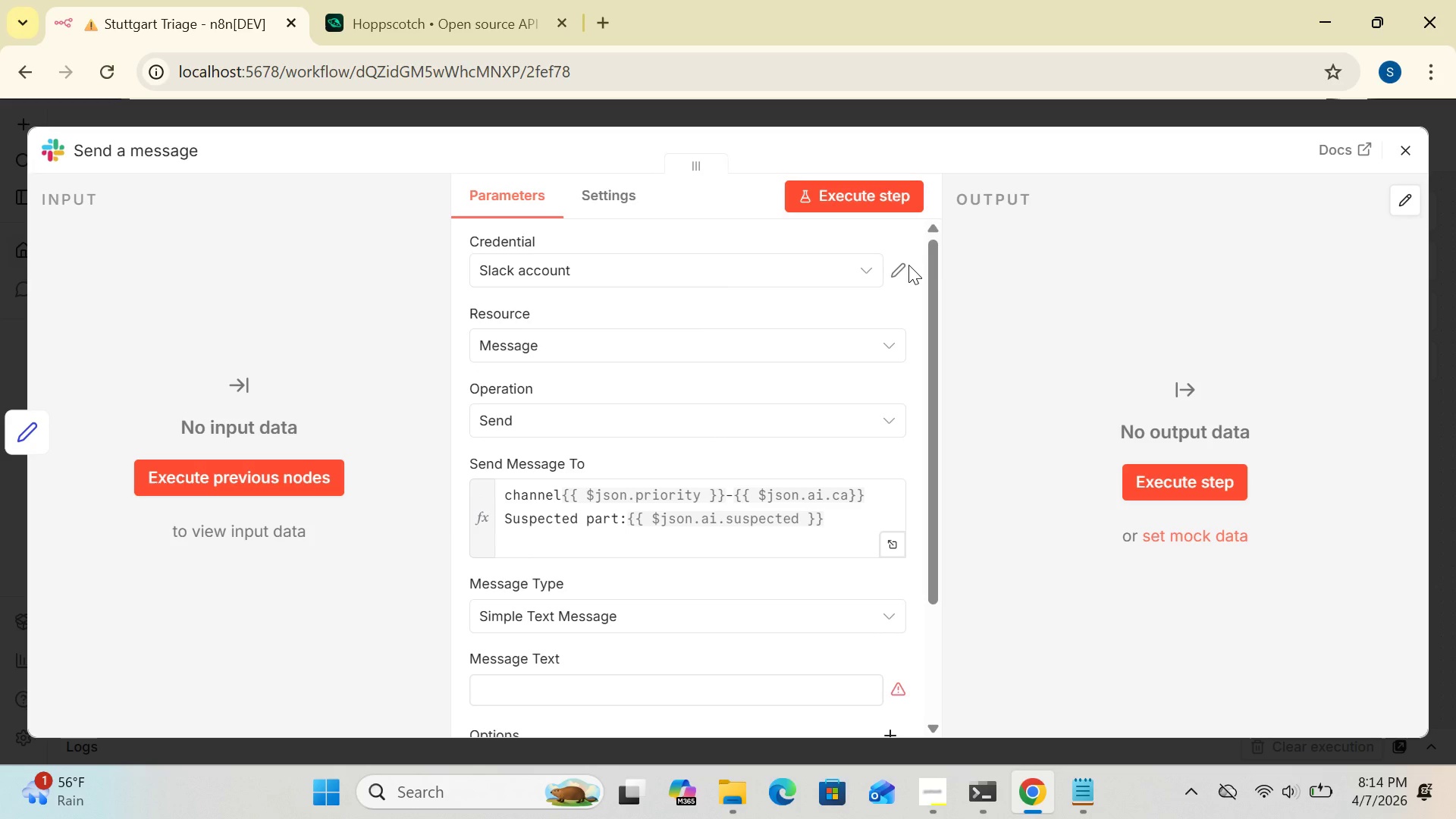 
left_click([502, 22])
 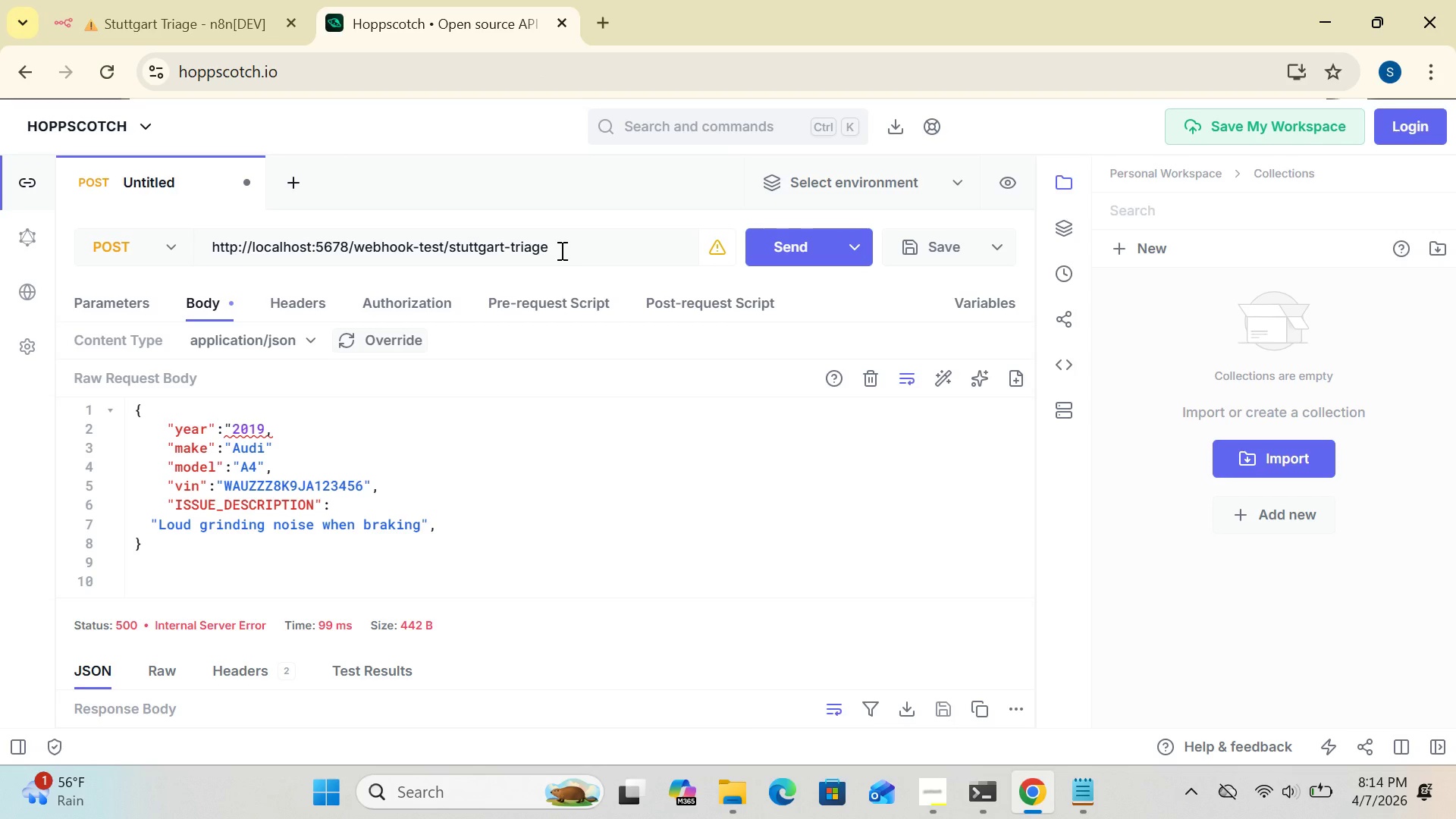 
left_click([560, 250])
 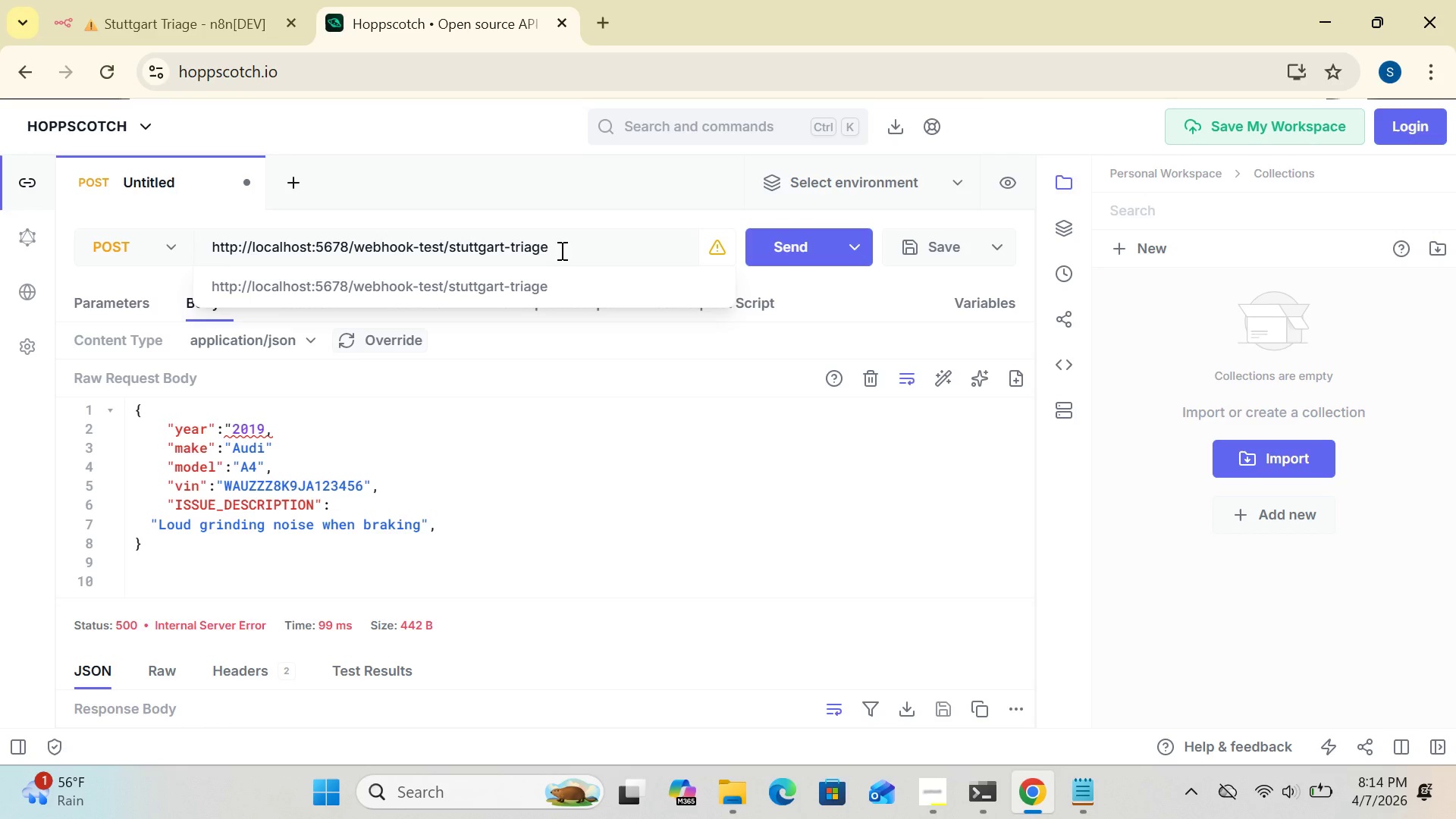 
hold_key(key=Backspace, duration=1.5)
 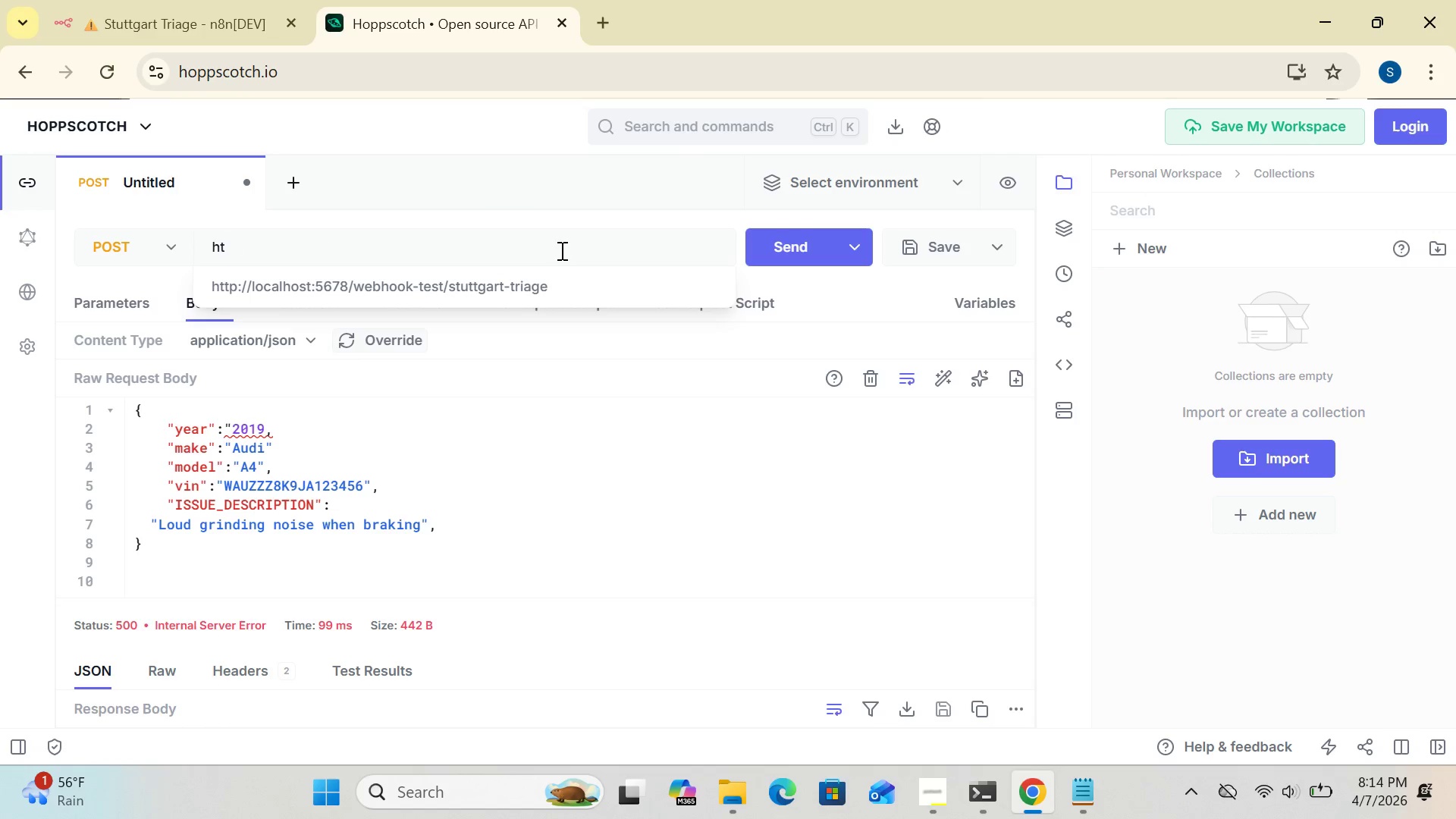 
hold_key(key=Backspace, duration=0.78)
 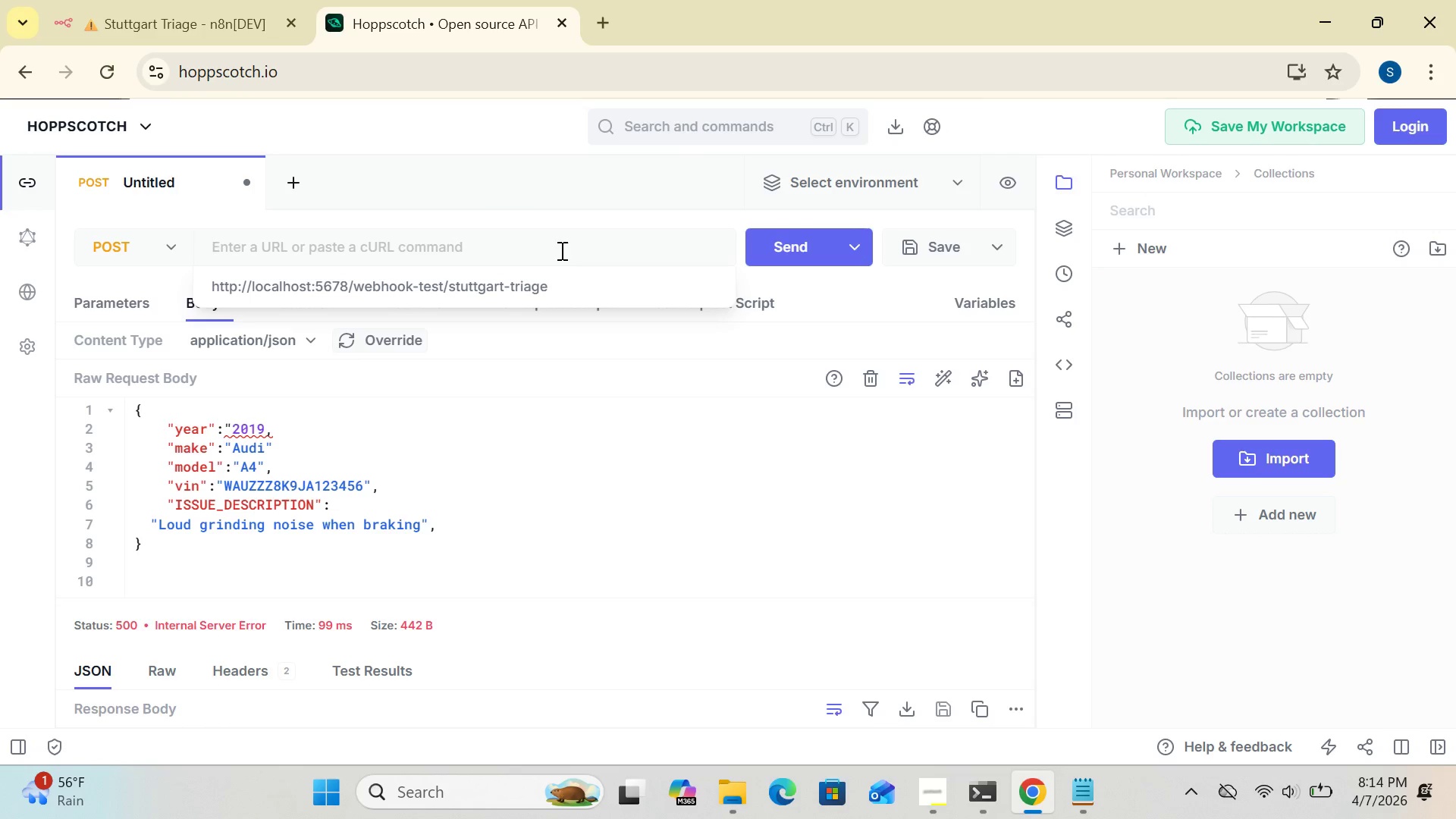 
wait(5.75)
 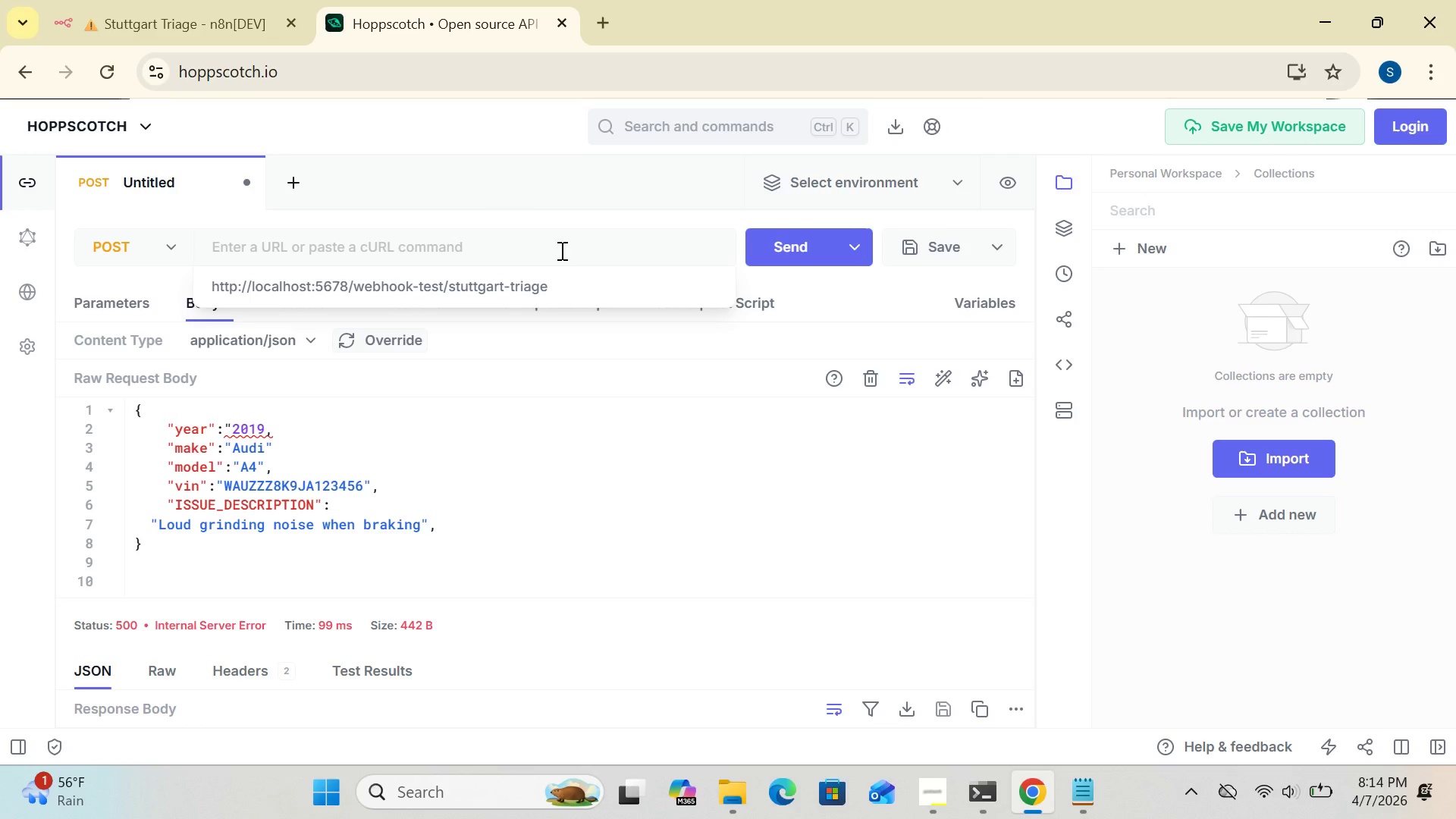 
key(Control+V)
 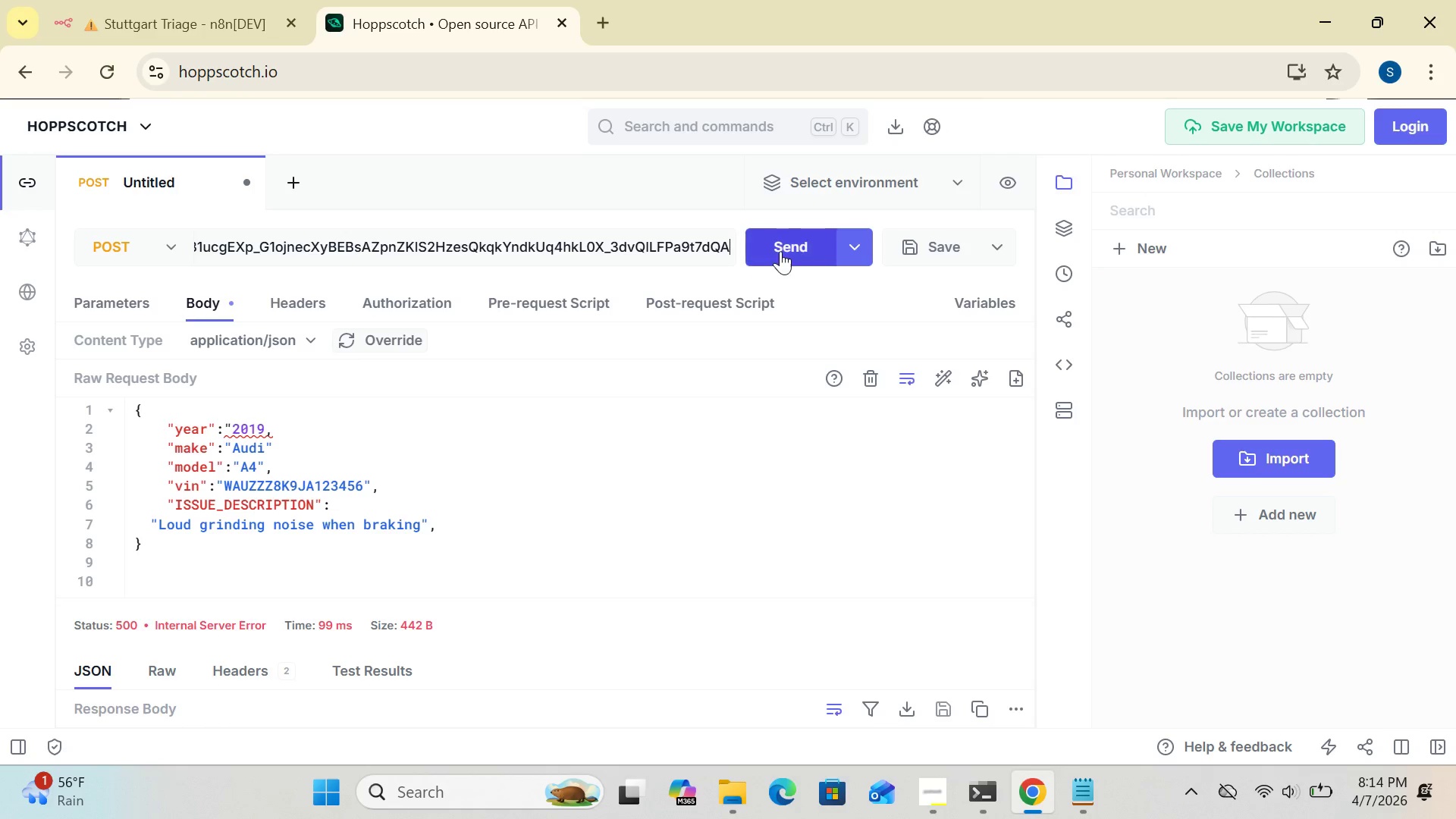 
left_click([780, 251])
 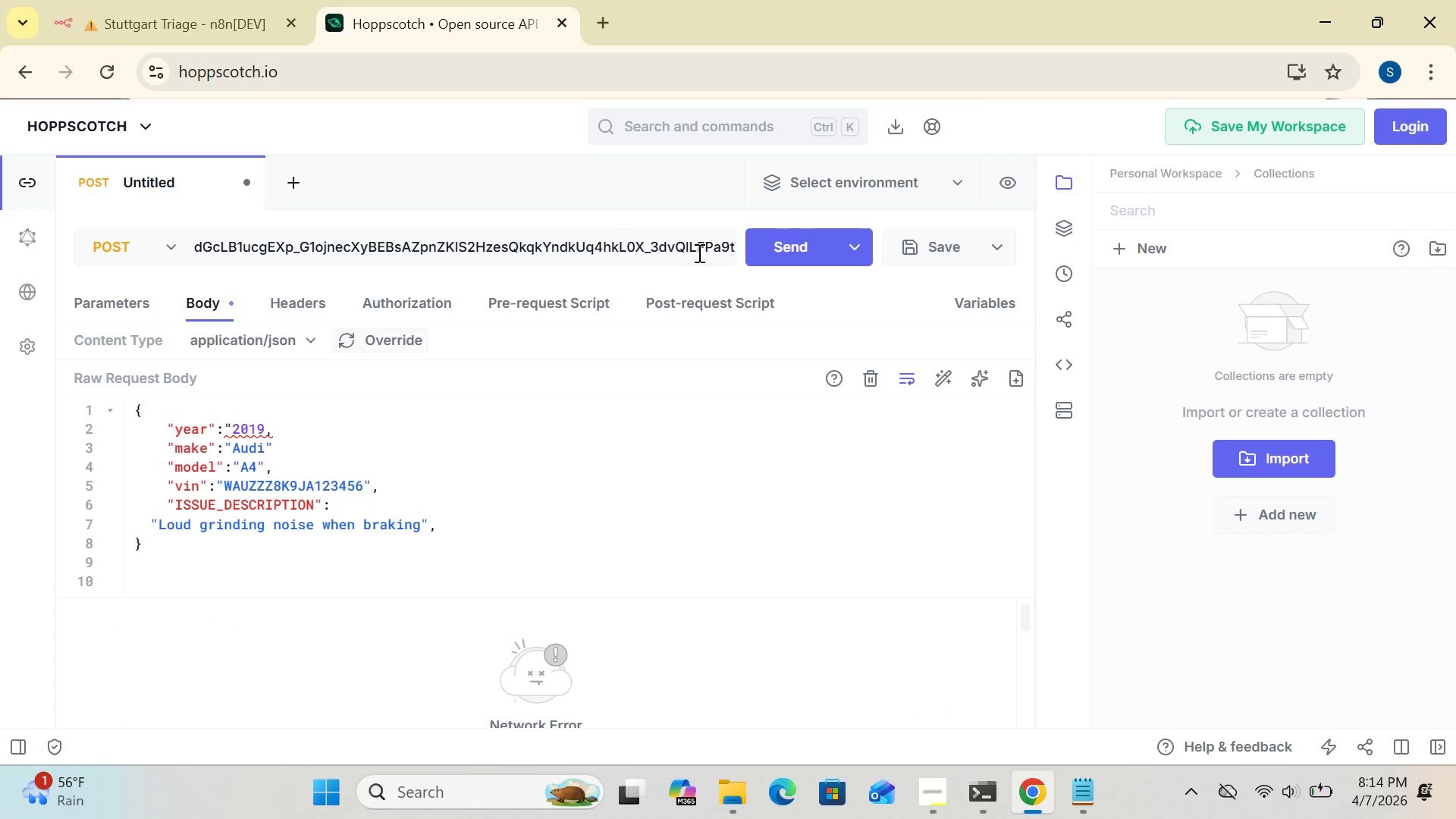 
left_click([723, 250])
 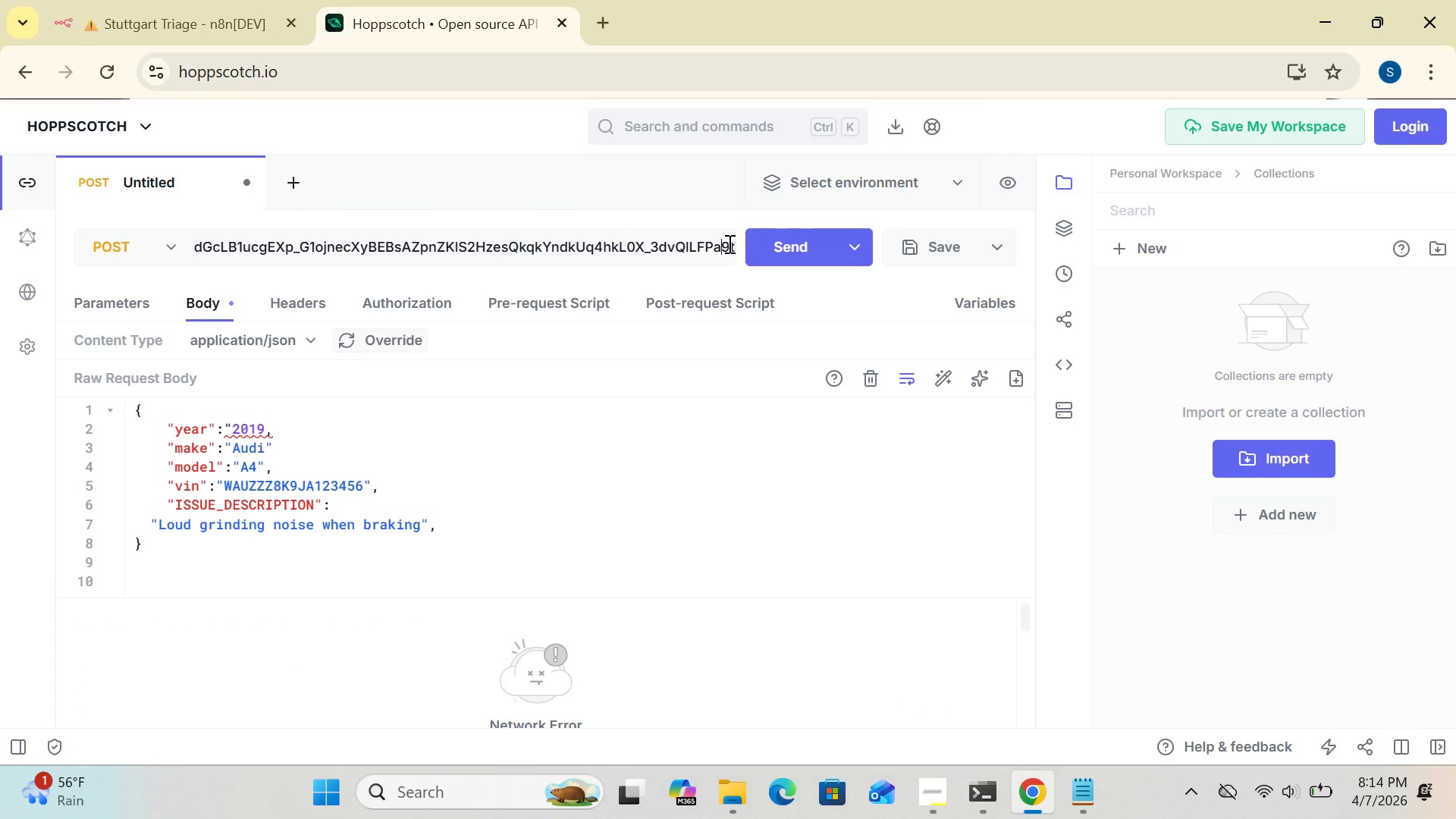 
left_click([728, 243])
 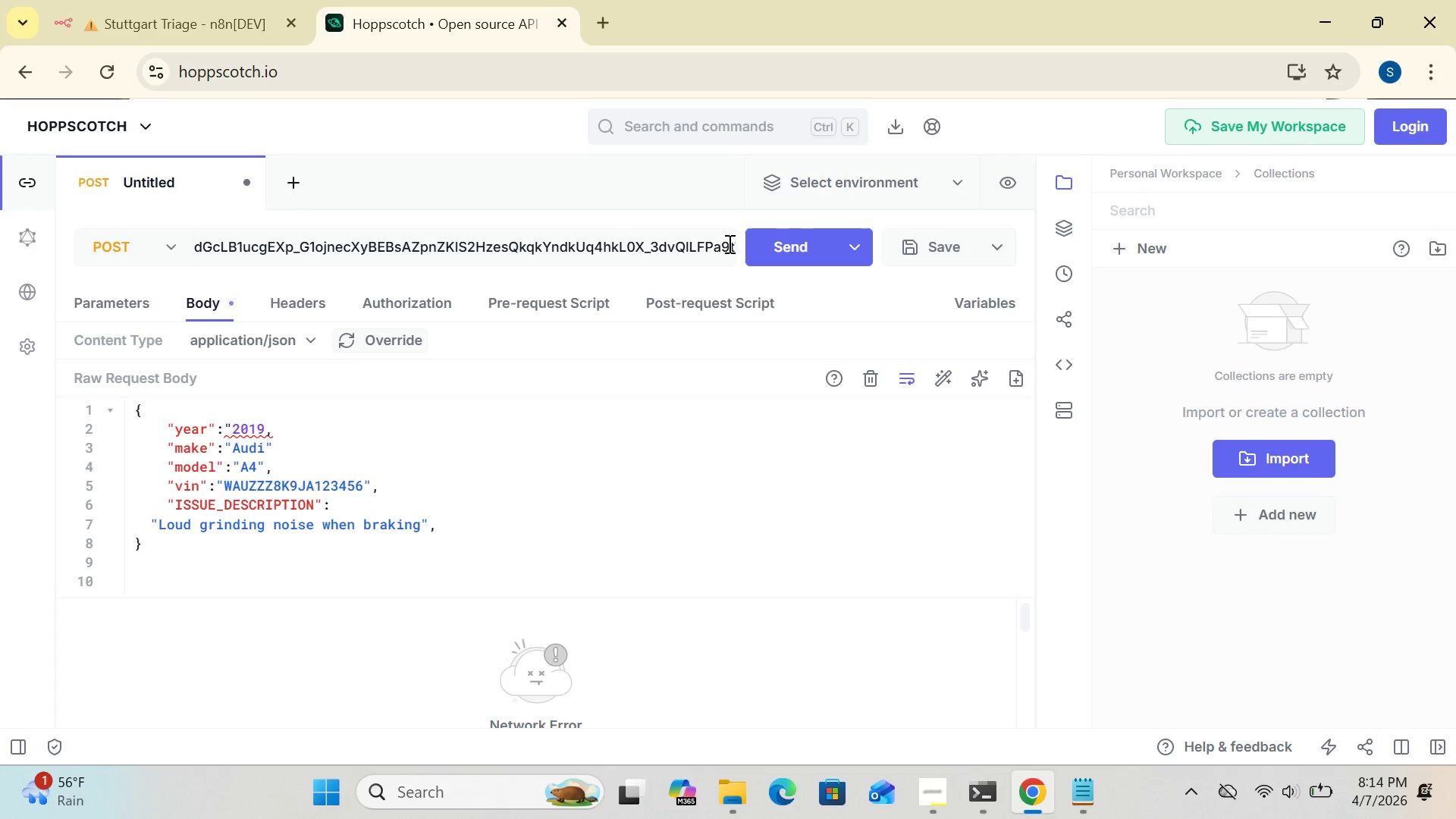 
hold_key(key=Backspace, duration=1.5)
 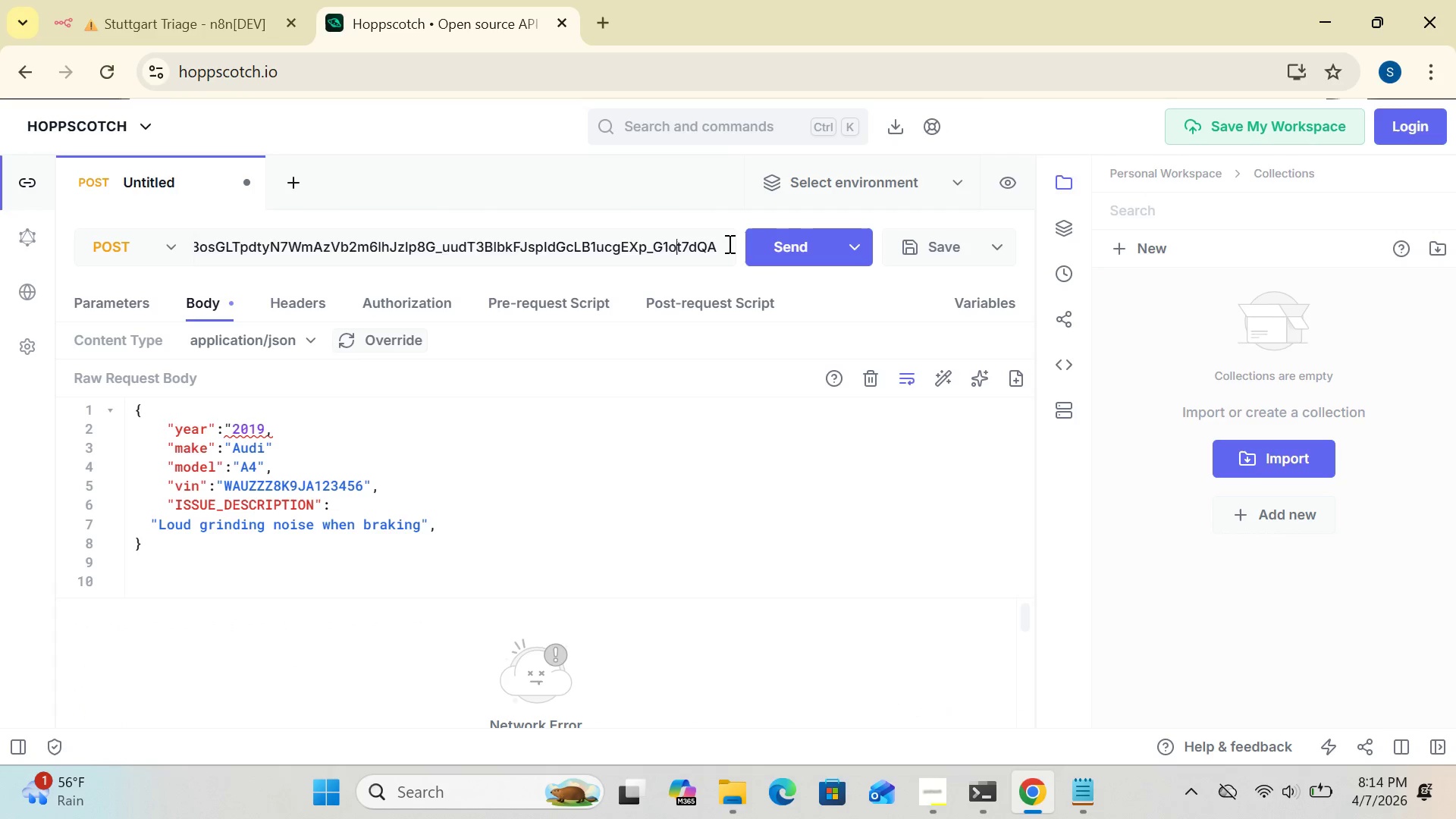 
hold_key(key=Backspace, duration=1.5)
 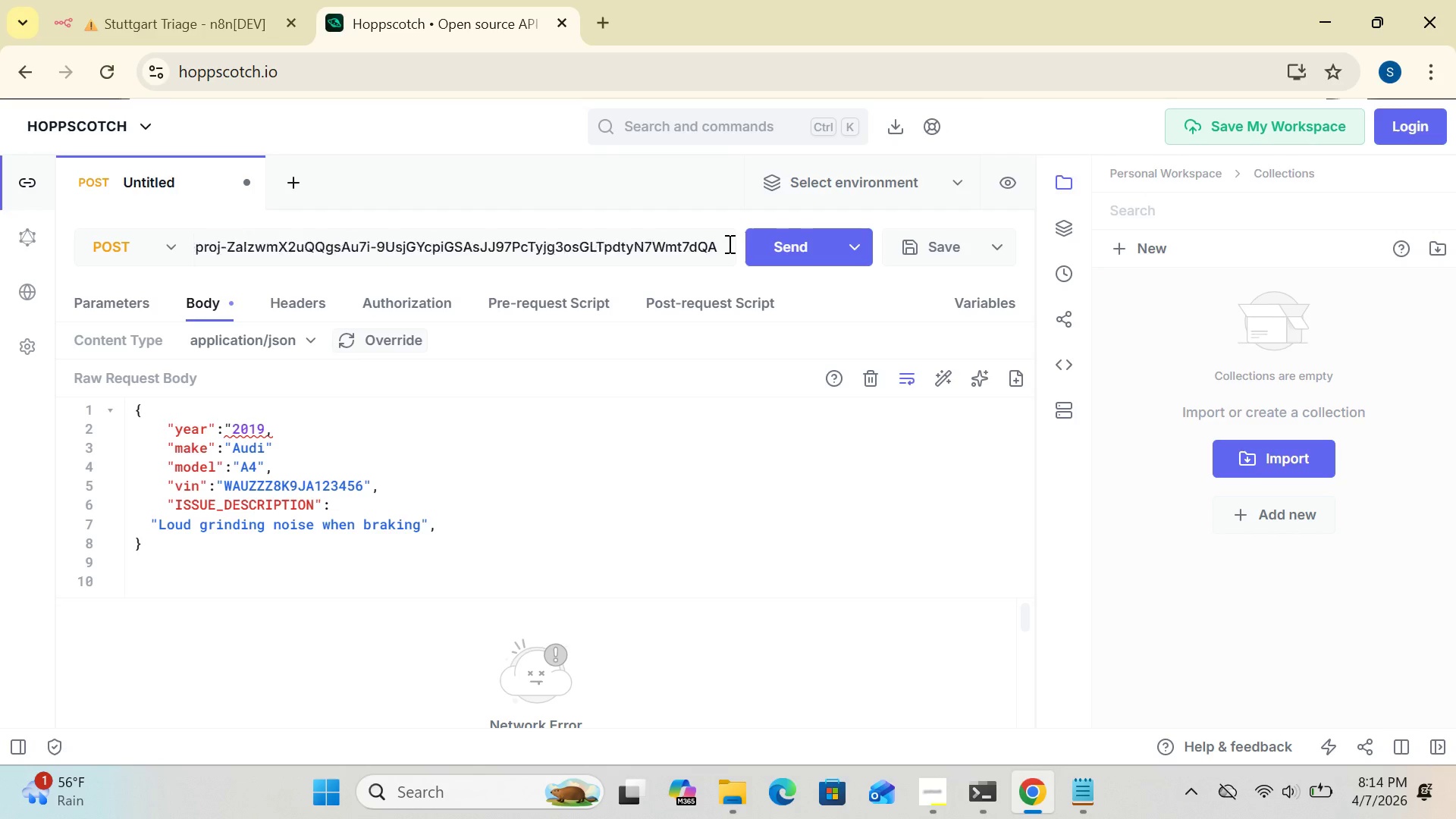 
hold_key(key=Backspace, duration=1.5)
 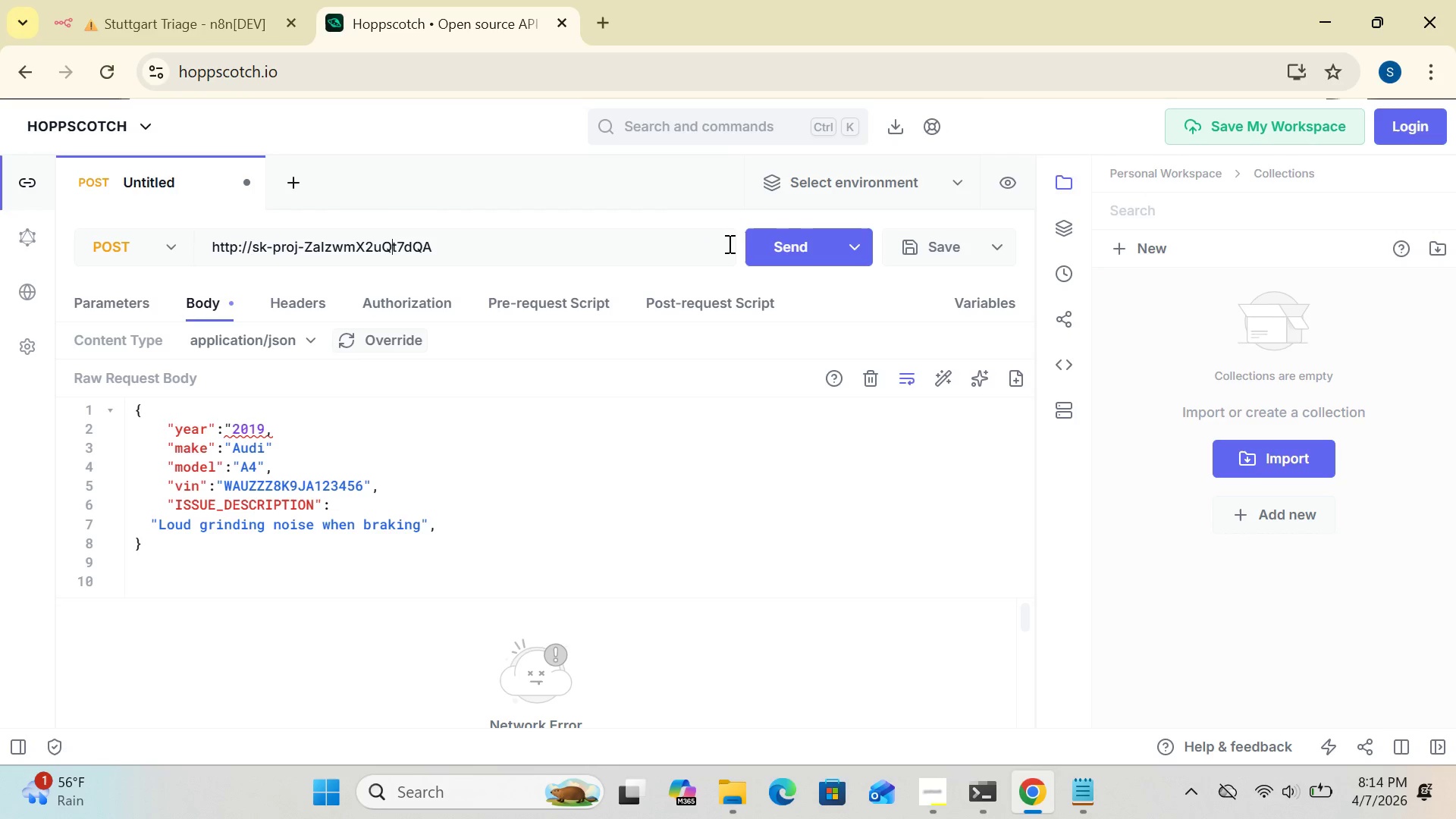 
hold_key(key=Backspace, duration=0.42)
 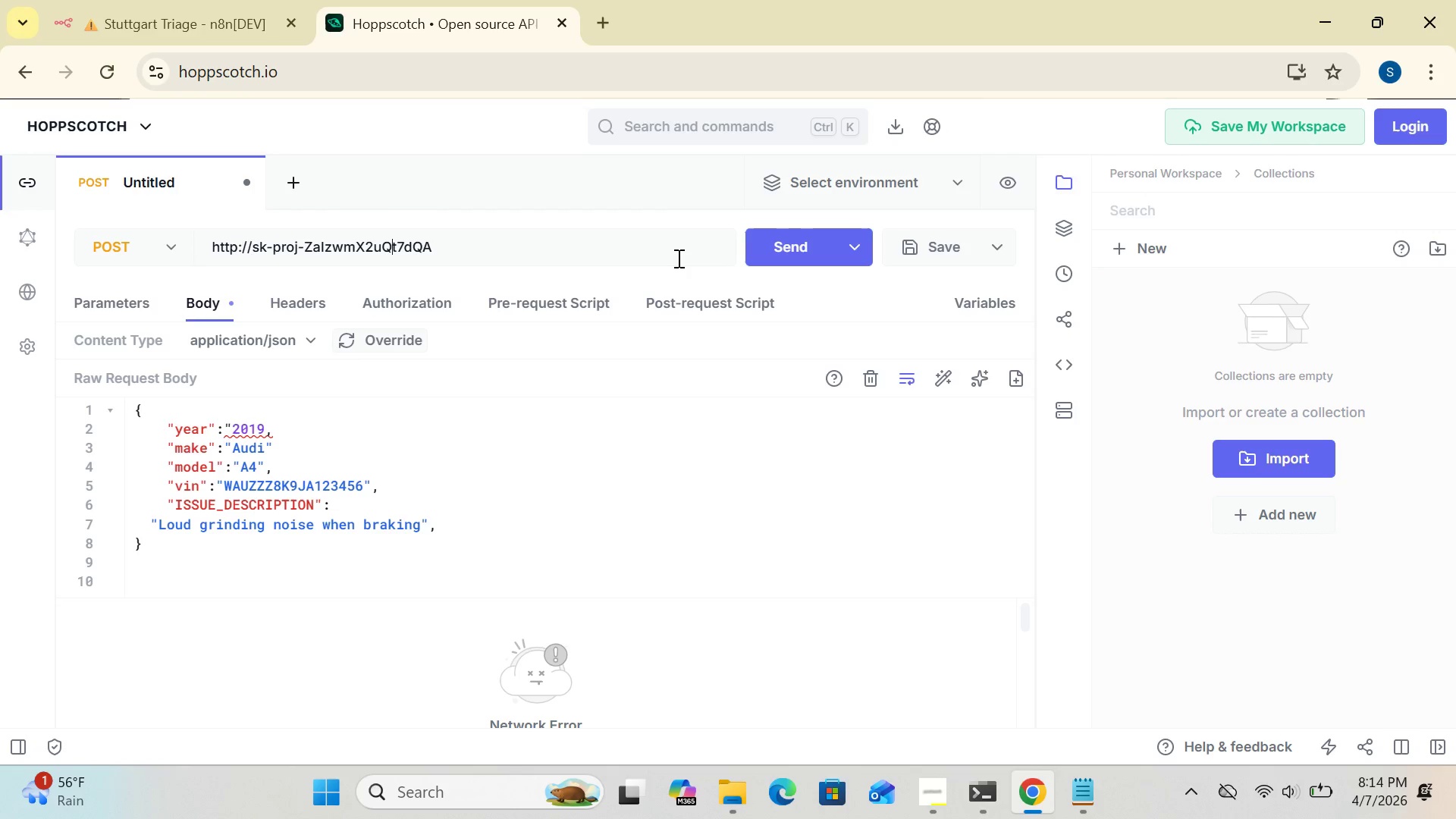 
left_click([676, 258])
 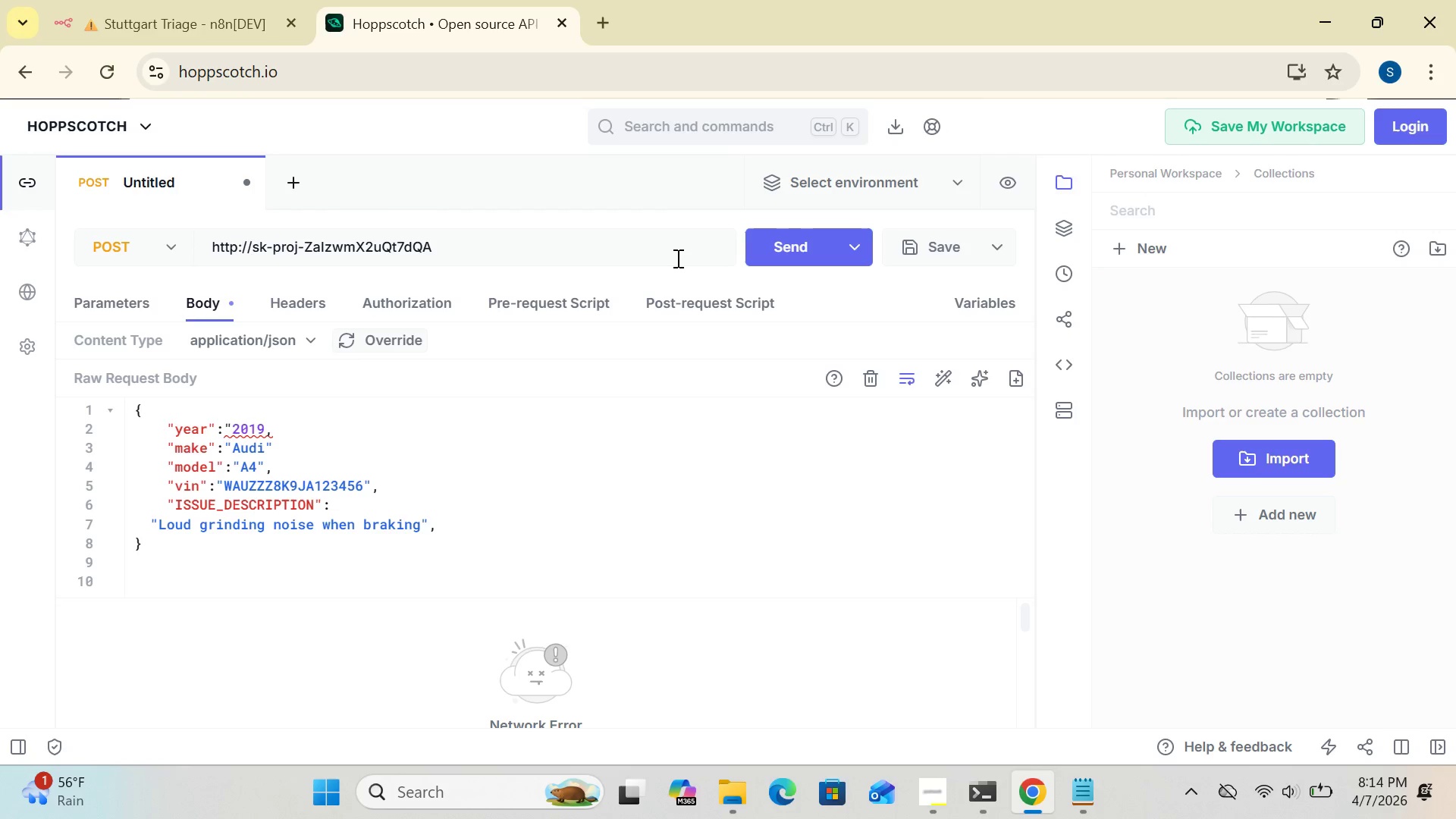 
hold_key(key=Backspace, duration=1.5)
 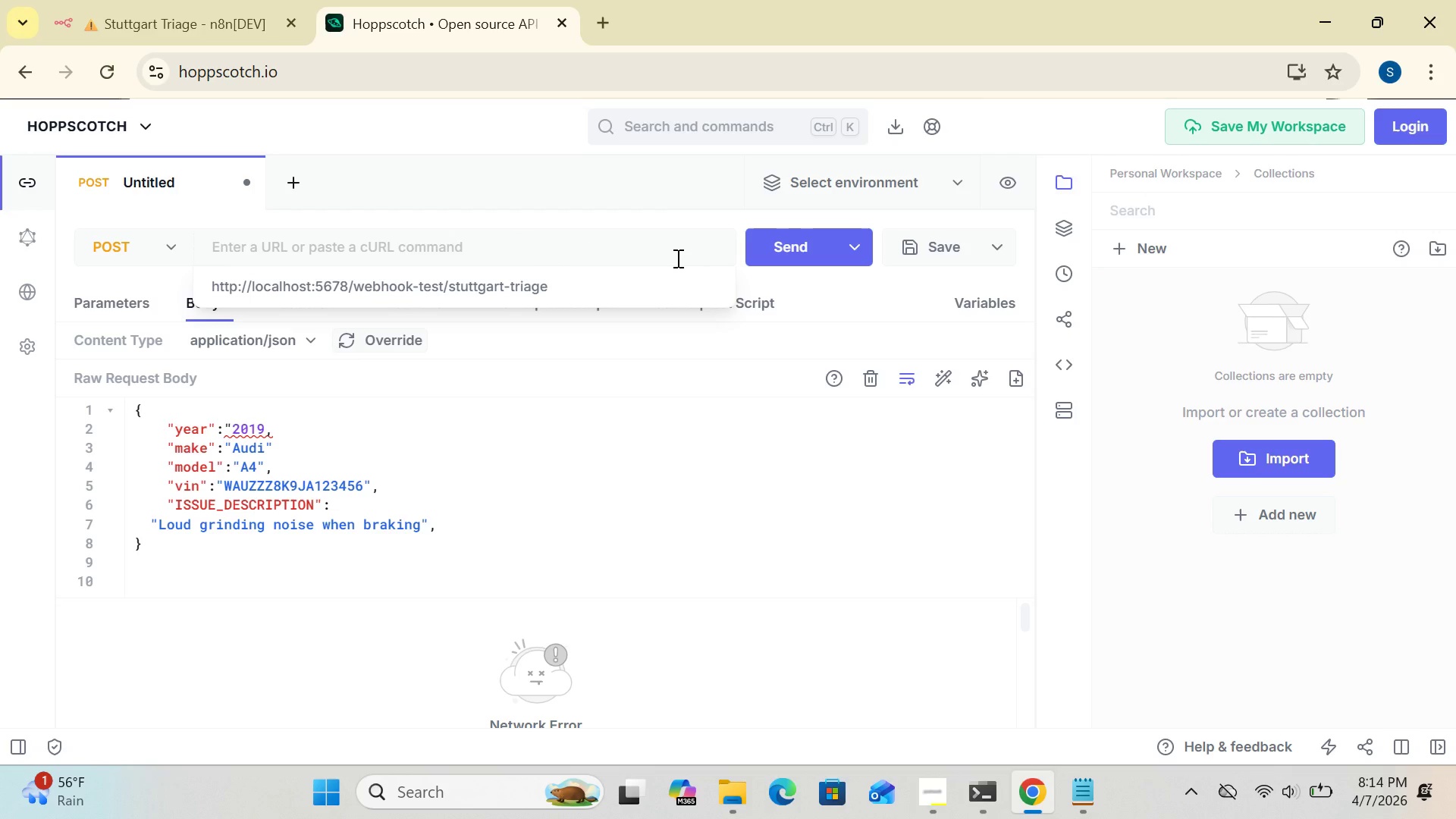 
hold_key(key=Backspace, duration=0.59)
 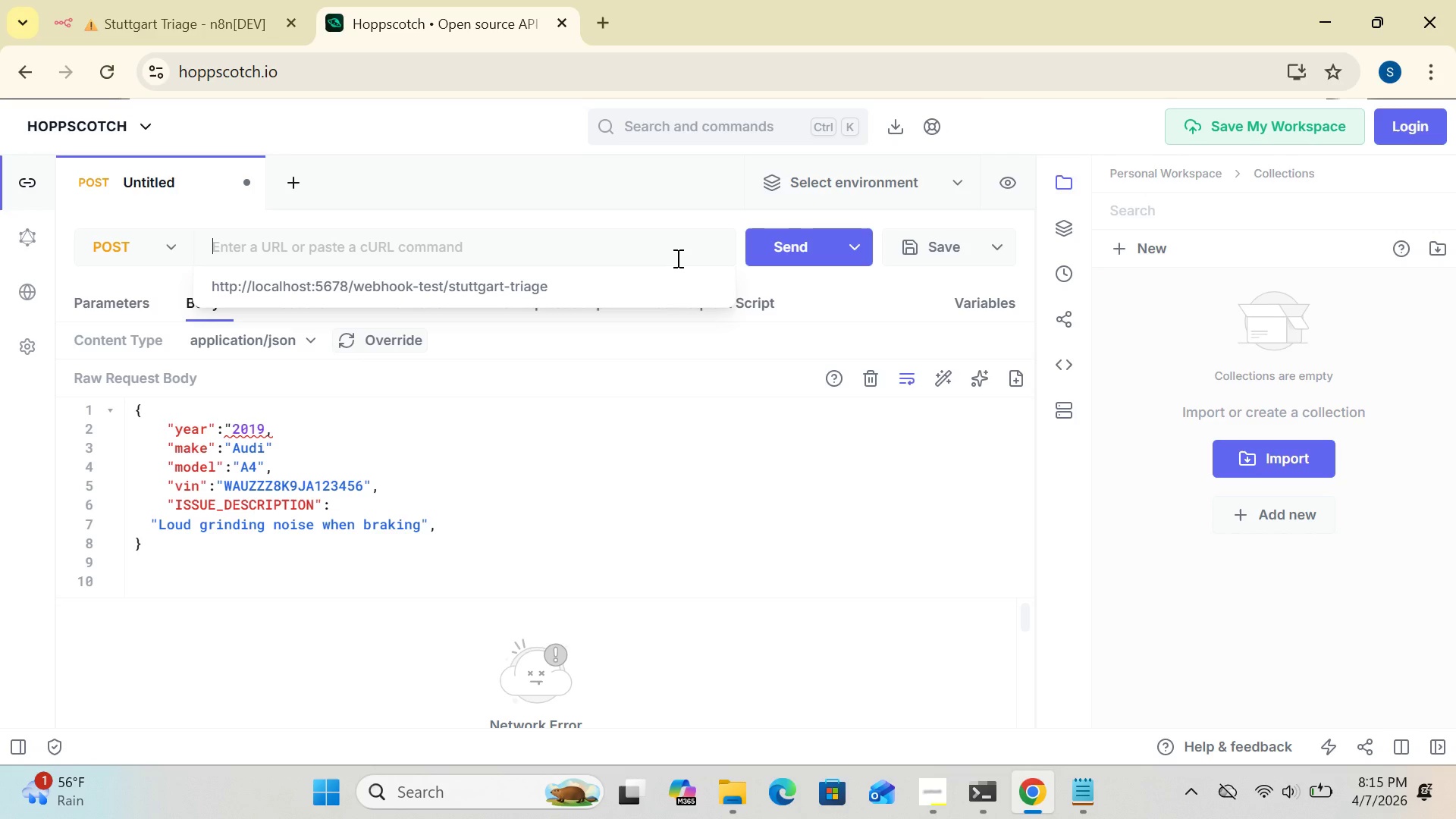 
wait(9.78)
 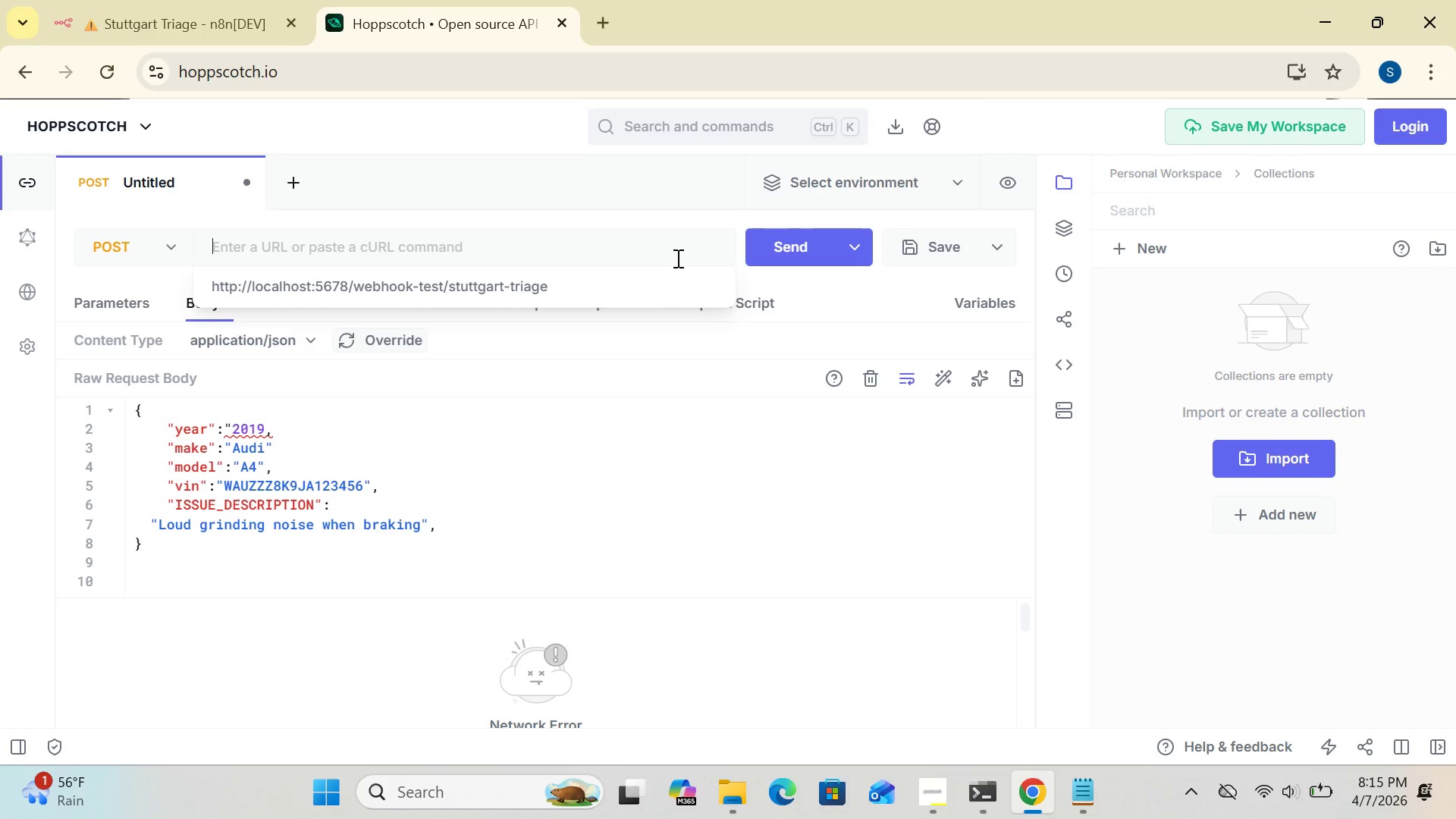 
left_click([231, 30])
 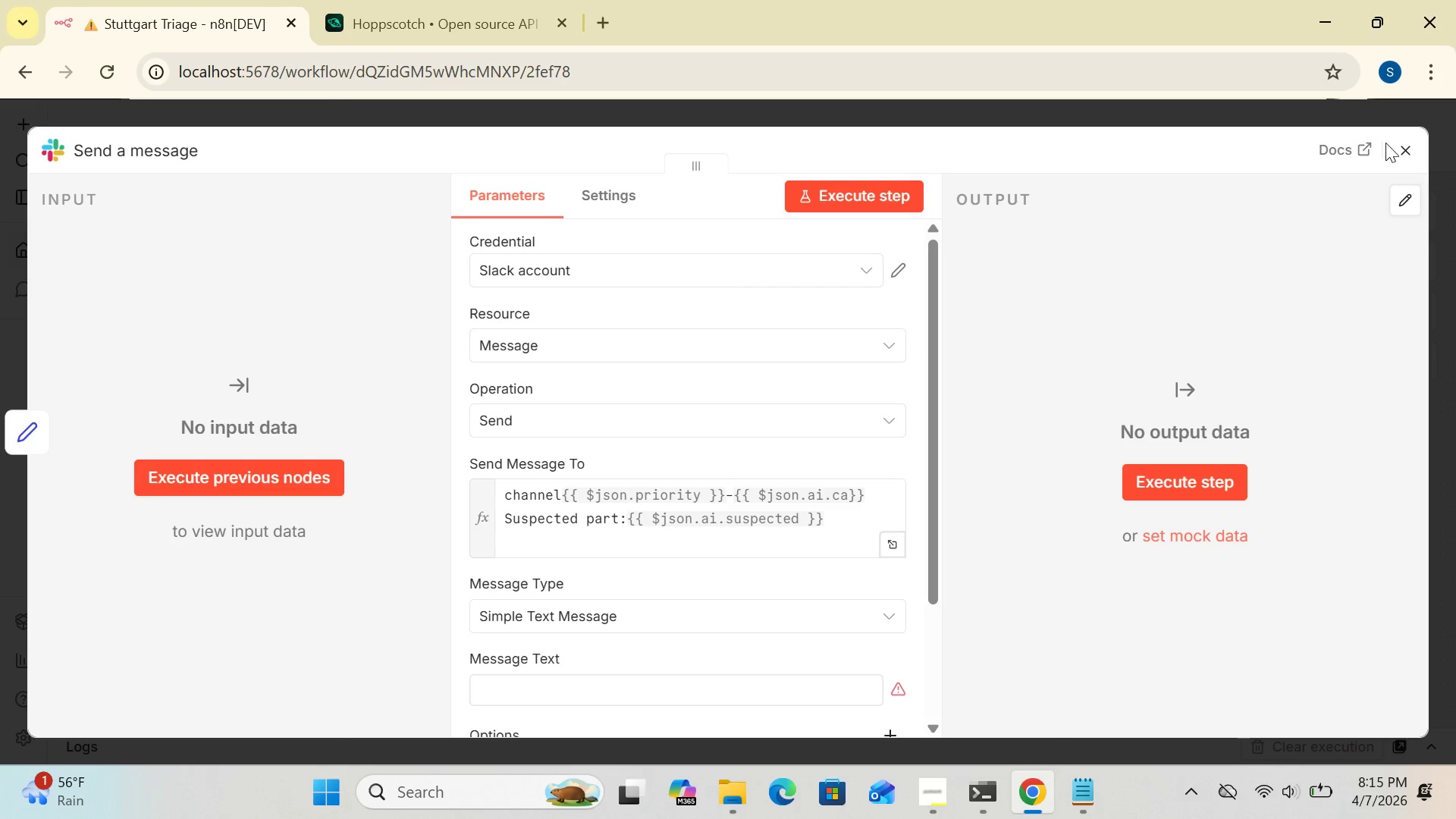 
left_click([1404, 146])
 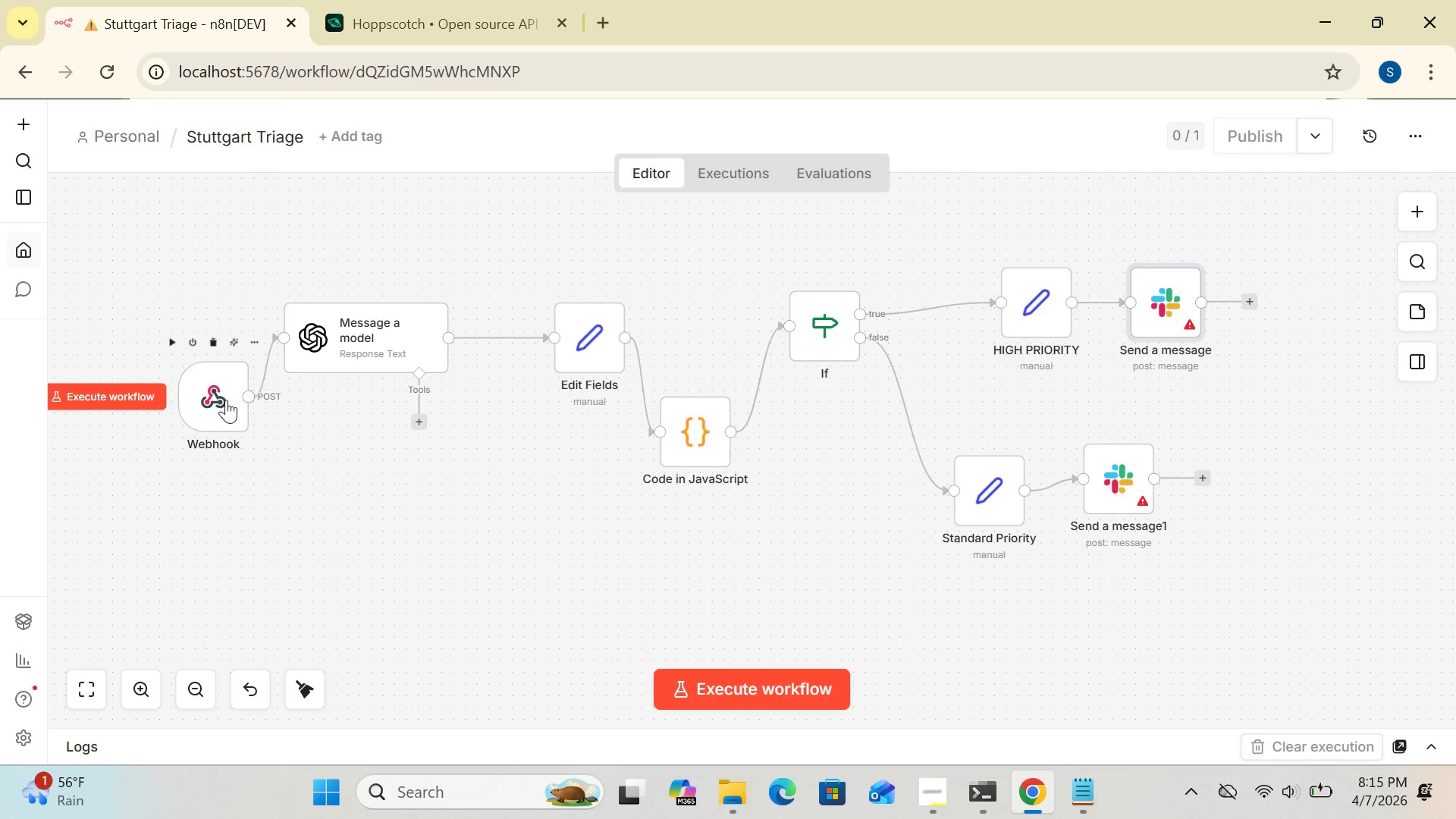 
double_click([225, 400])
 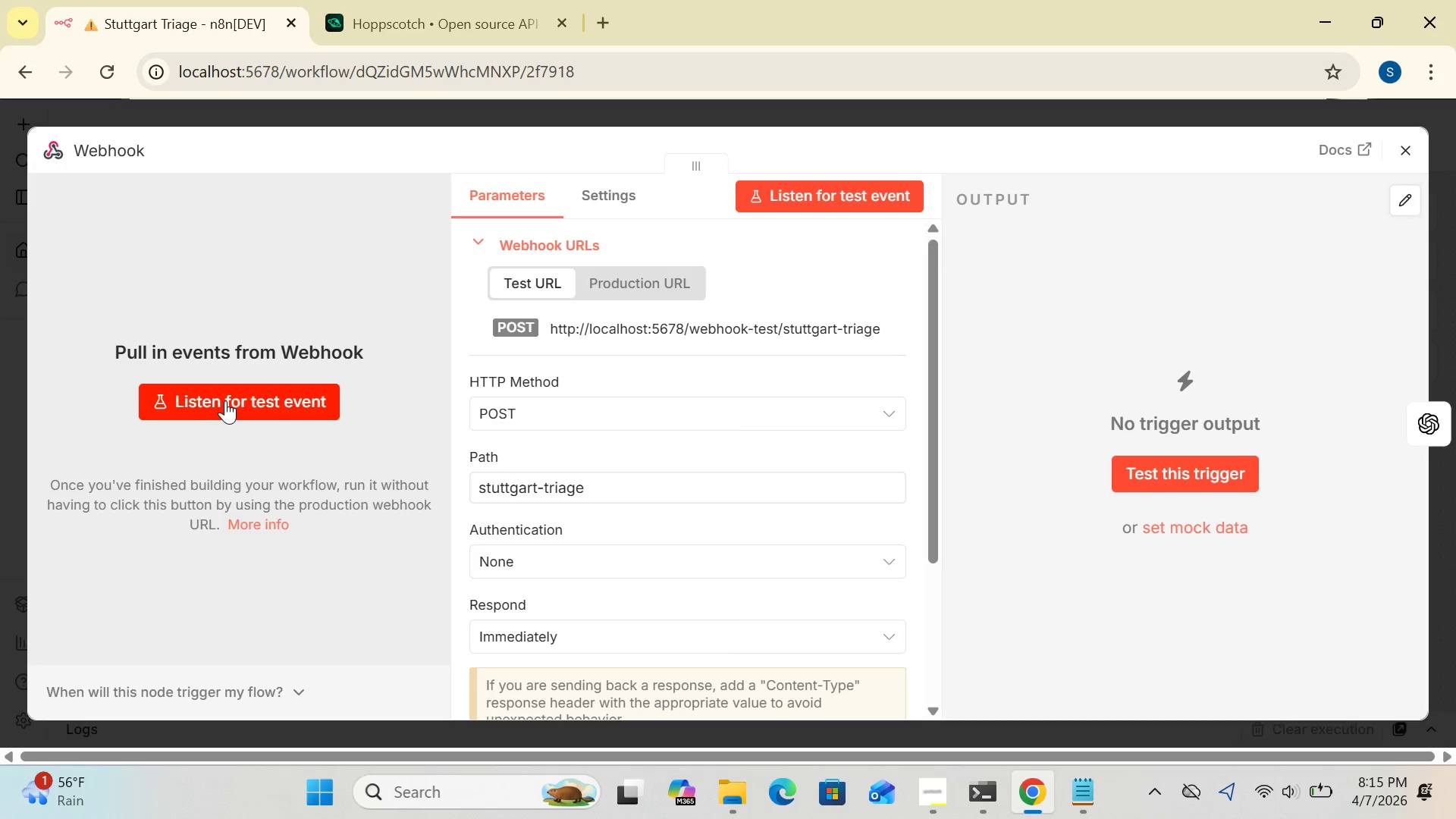 
wait(12.08)
 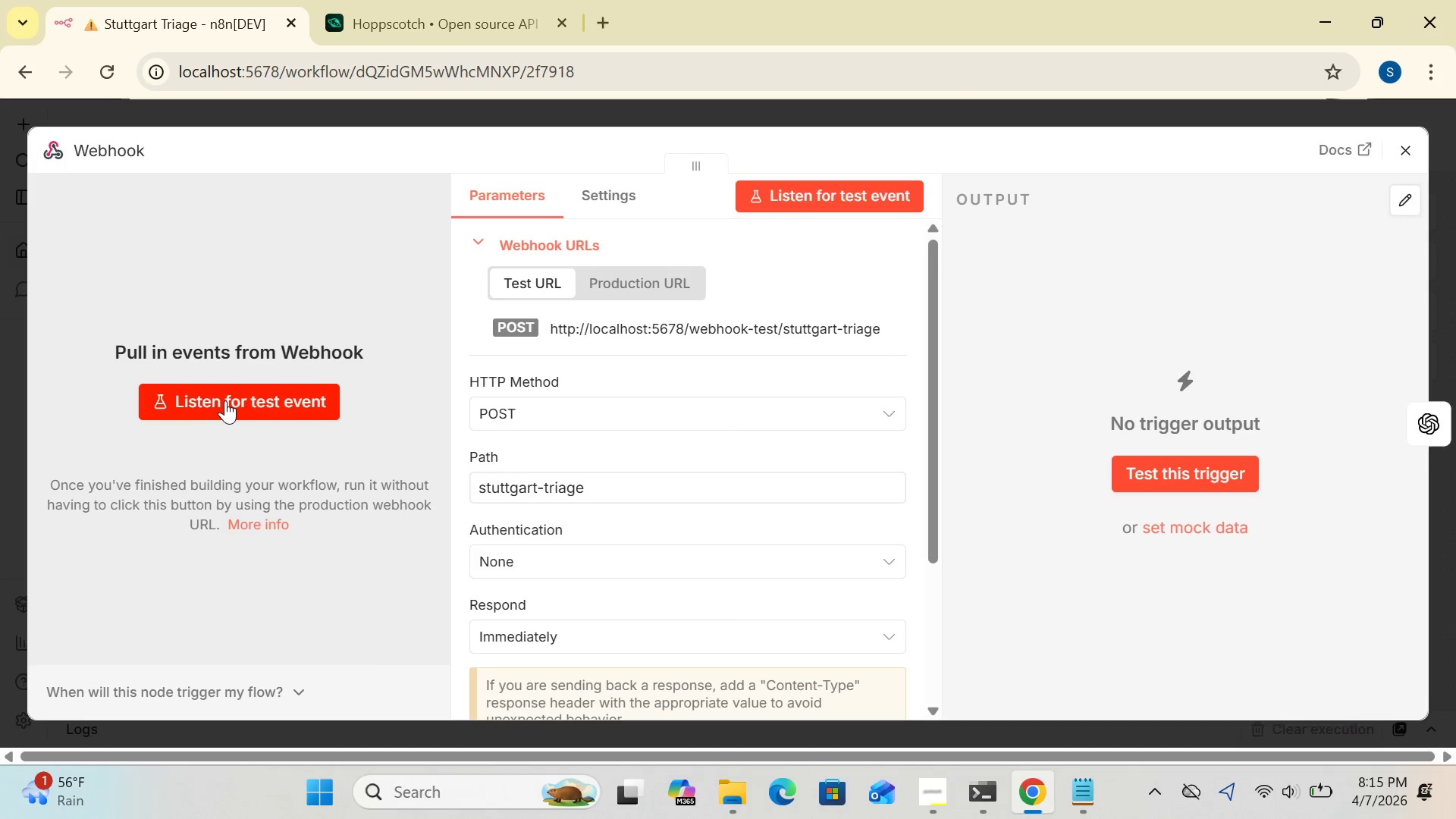 
left_click_drag(start_coordinate=[934, 552], to_coordinate=[907, 775])
 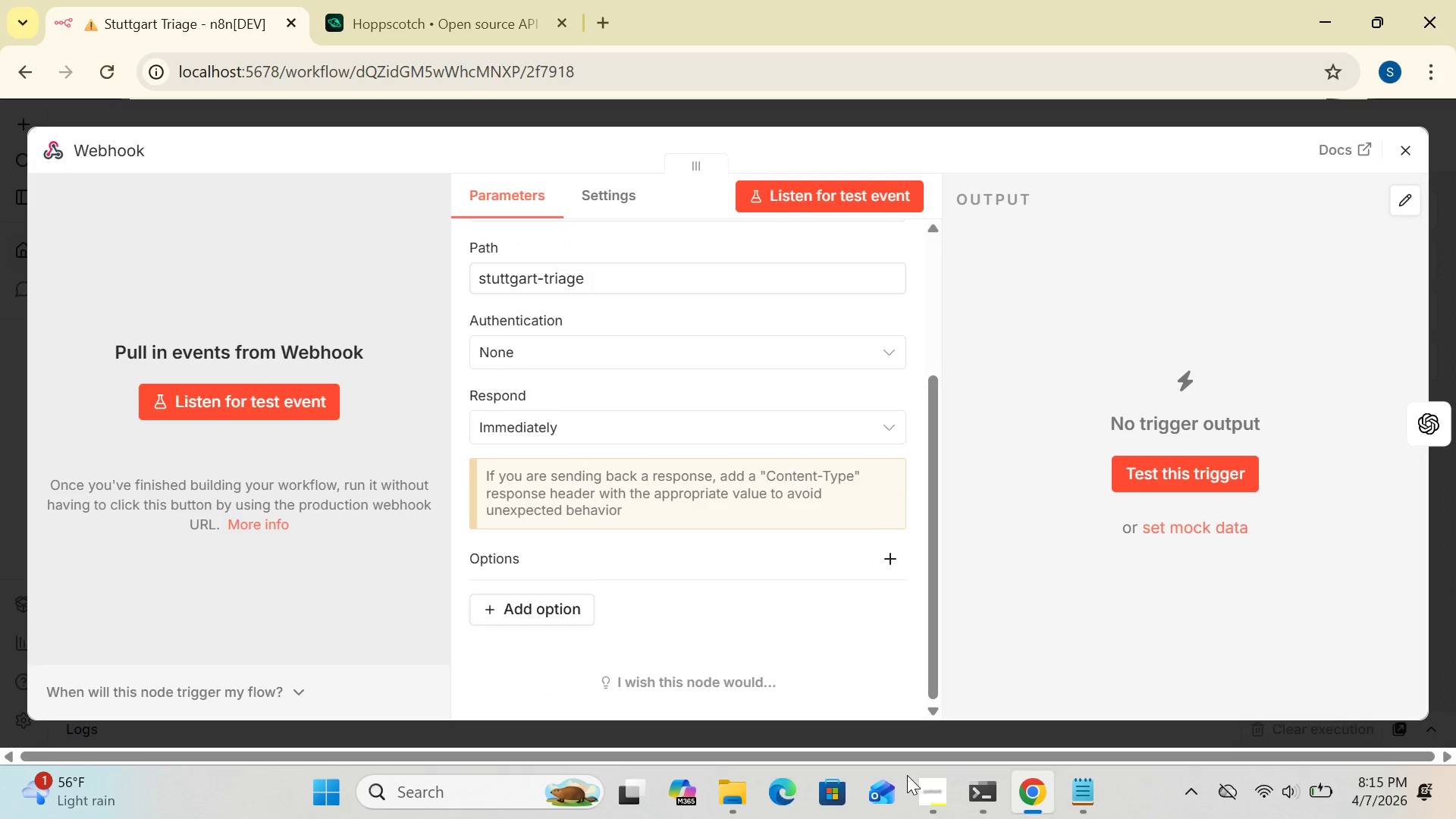 
wait(11.06)
 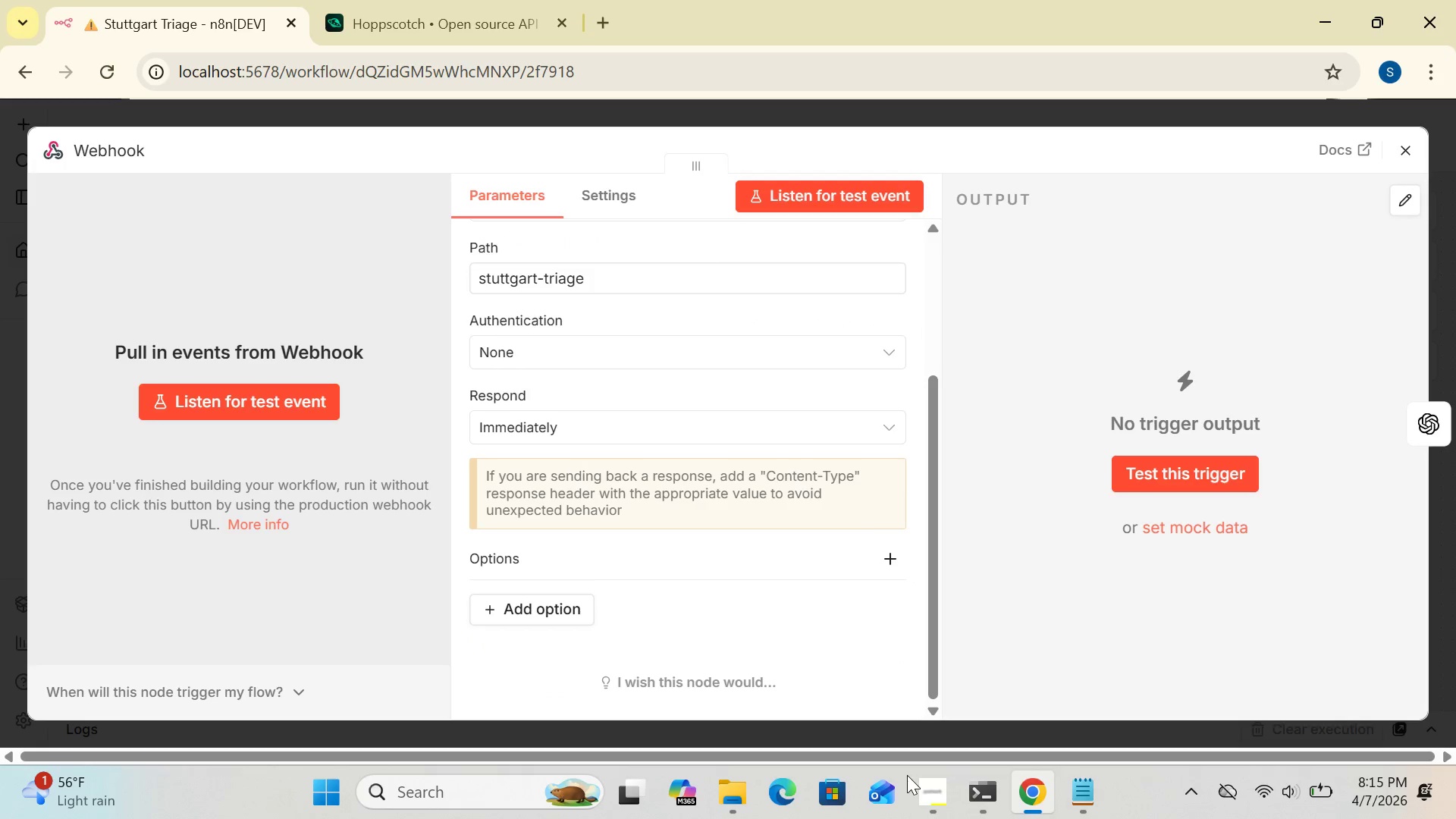 
left_click_drag(start_coordinate=[934, 650], to_coordinate=[933, 468])
 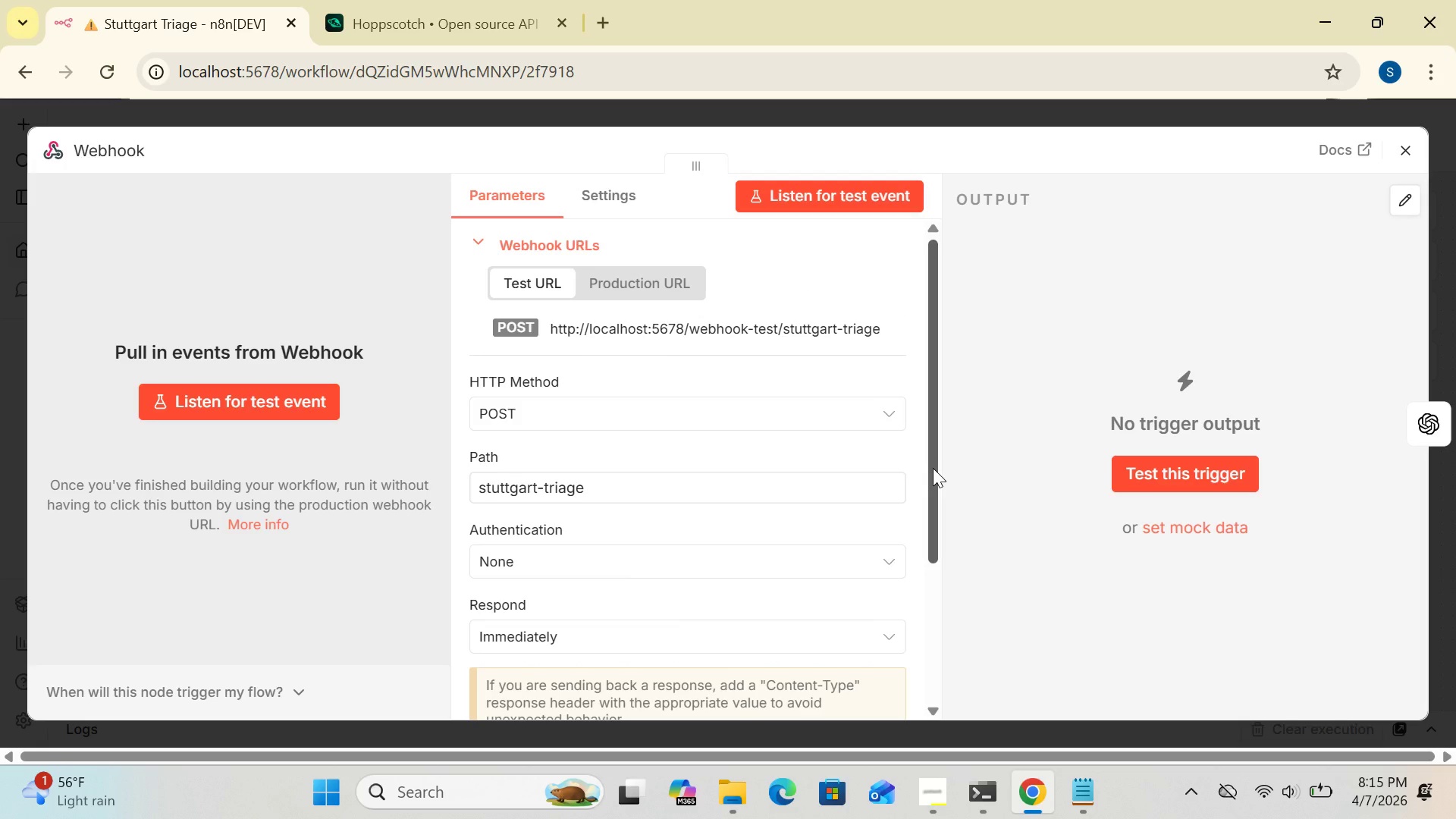 
left_click_drag(start_coordinate=[933, 468], to_coordinate=[920, 644])
 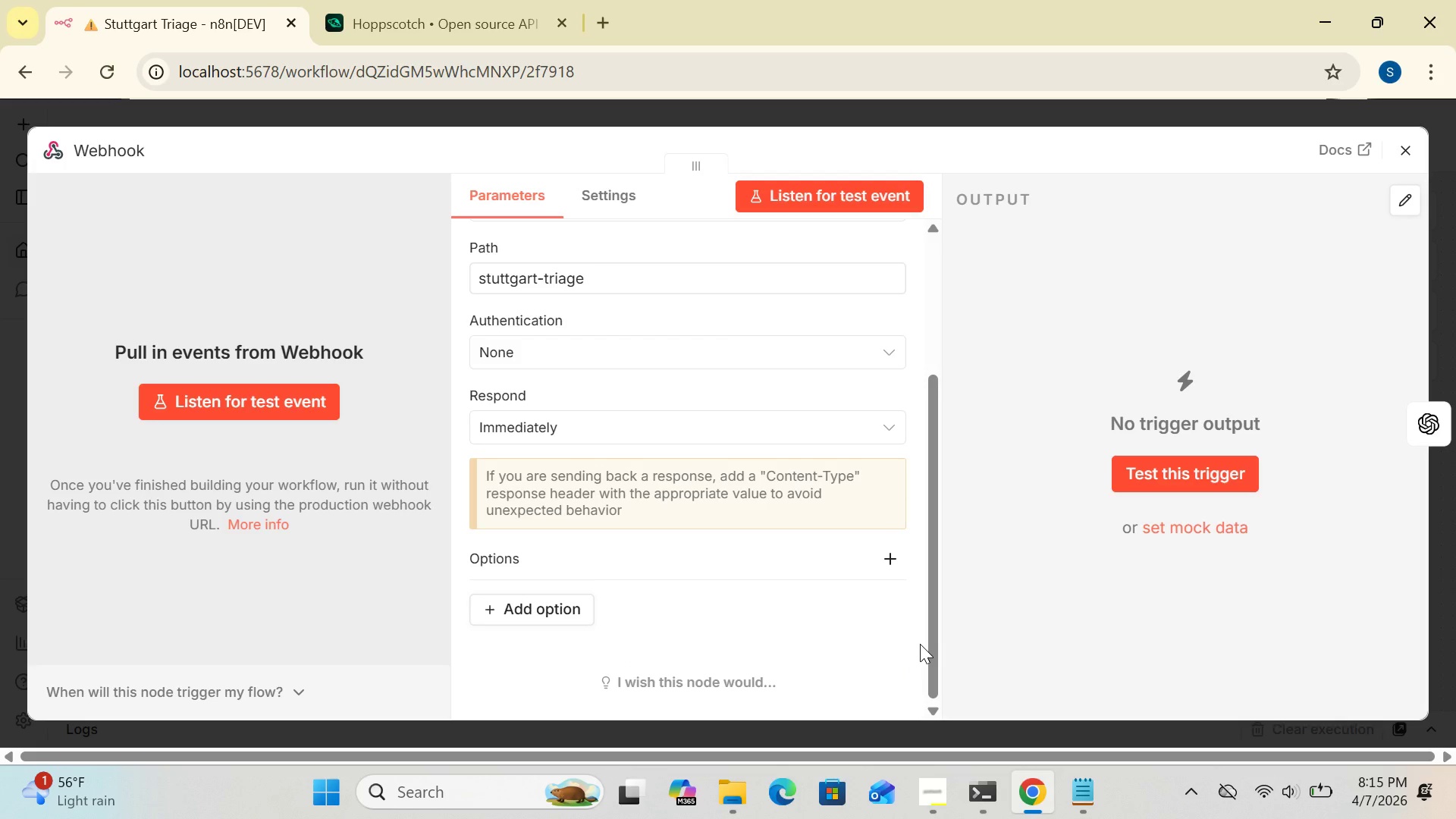 
wait(10.53)
 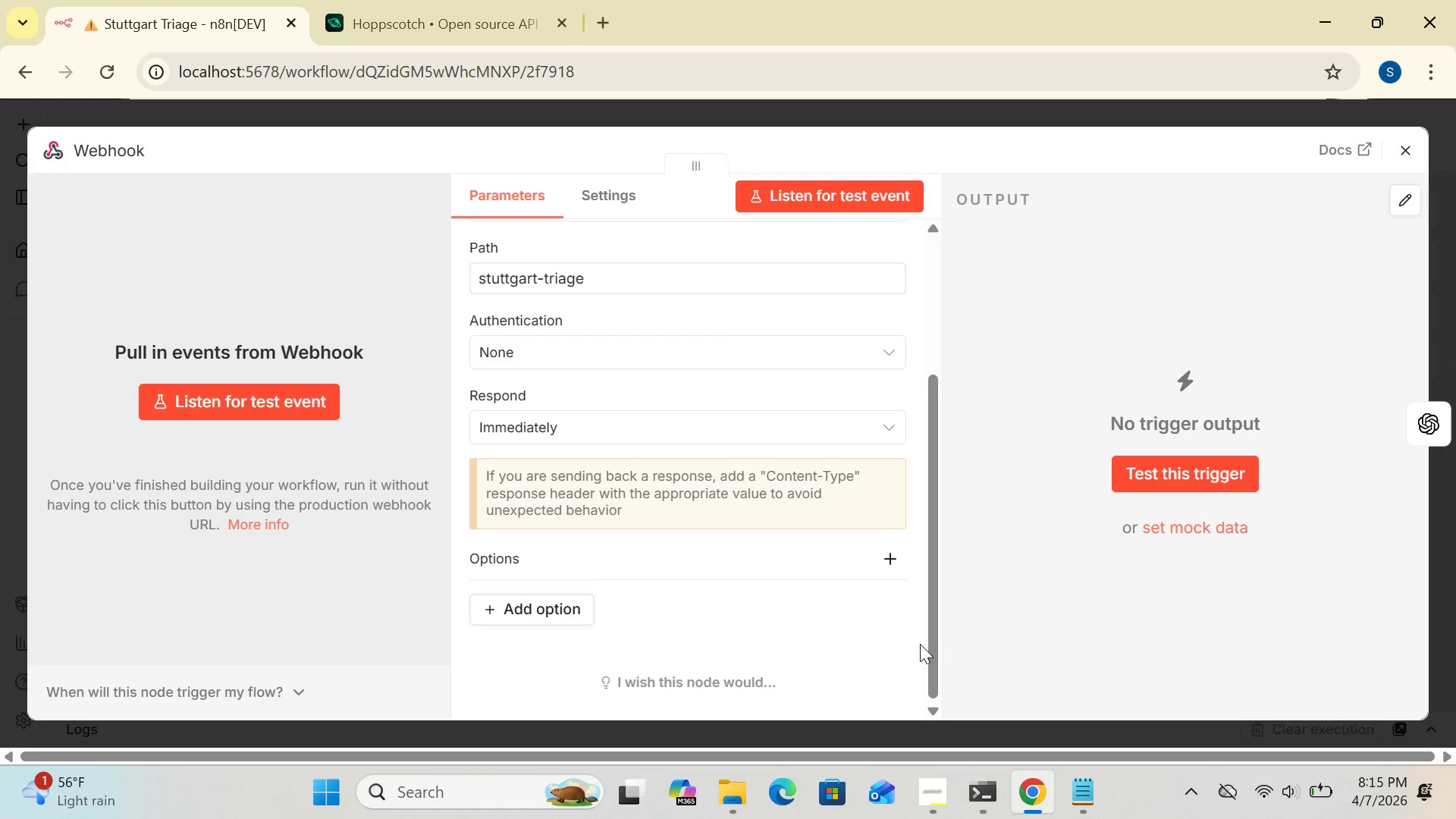 
left_click_drag(start_coordinate=[933, 595], to_coordinate=[943, 452])
 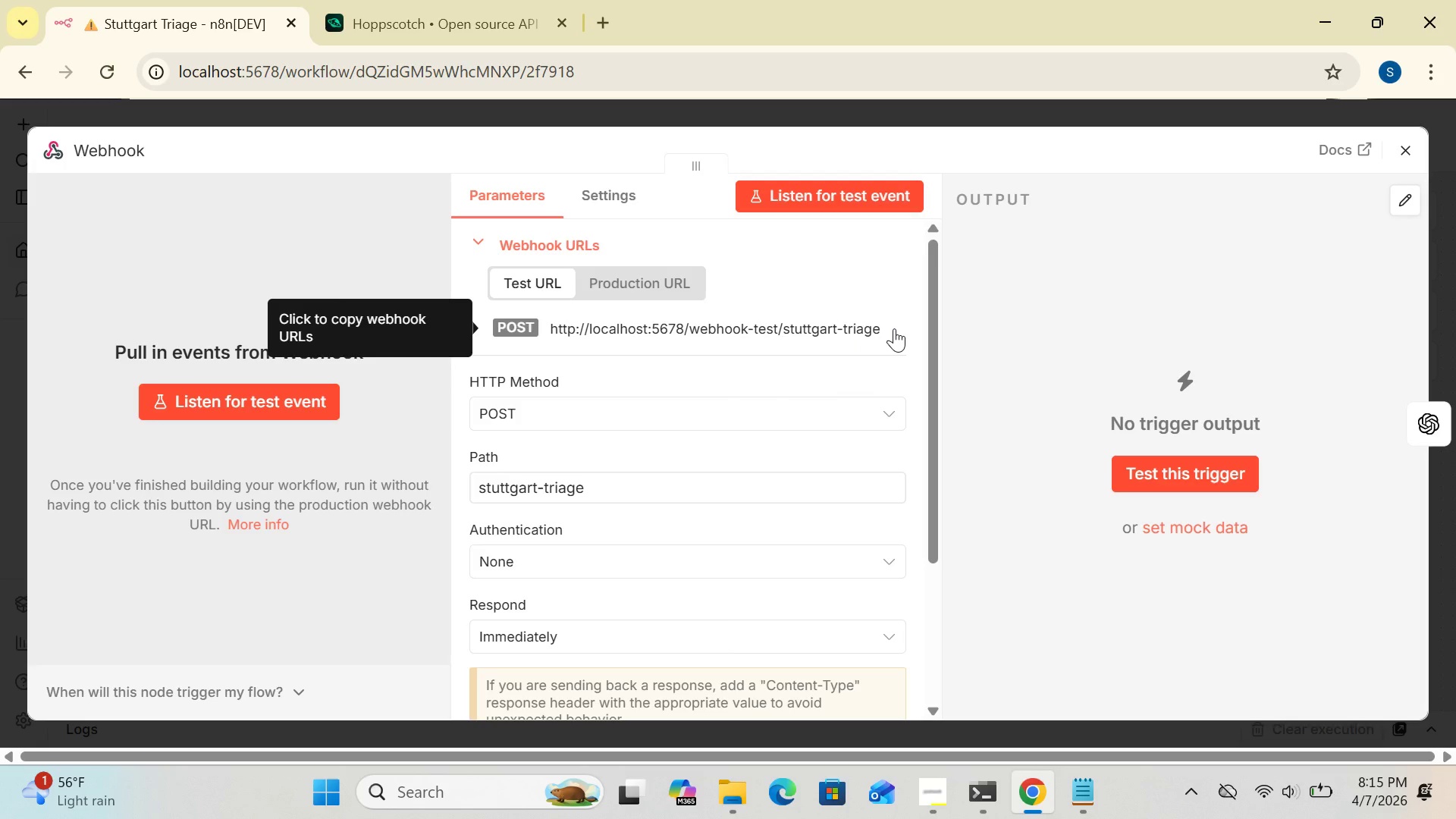 
left_click_drag(start_coordinate=[894, 328], to_coordinate=[887, 324])
 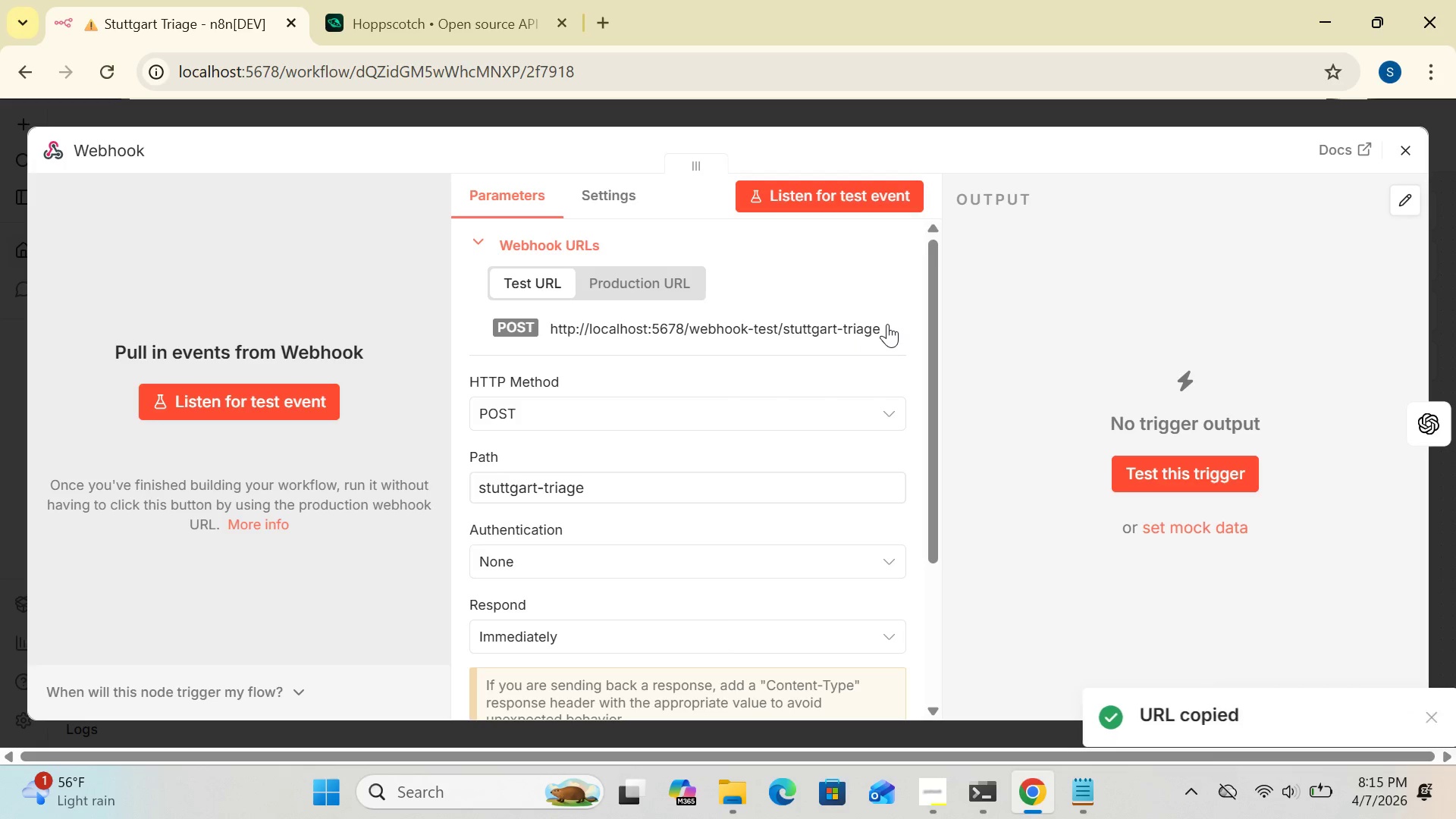 
left_click_drag(start_coordinate=[887, 324], to_coordinate=[1211, 419])
 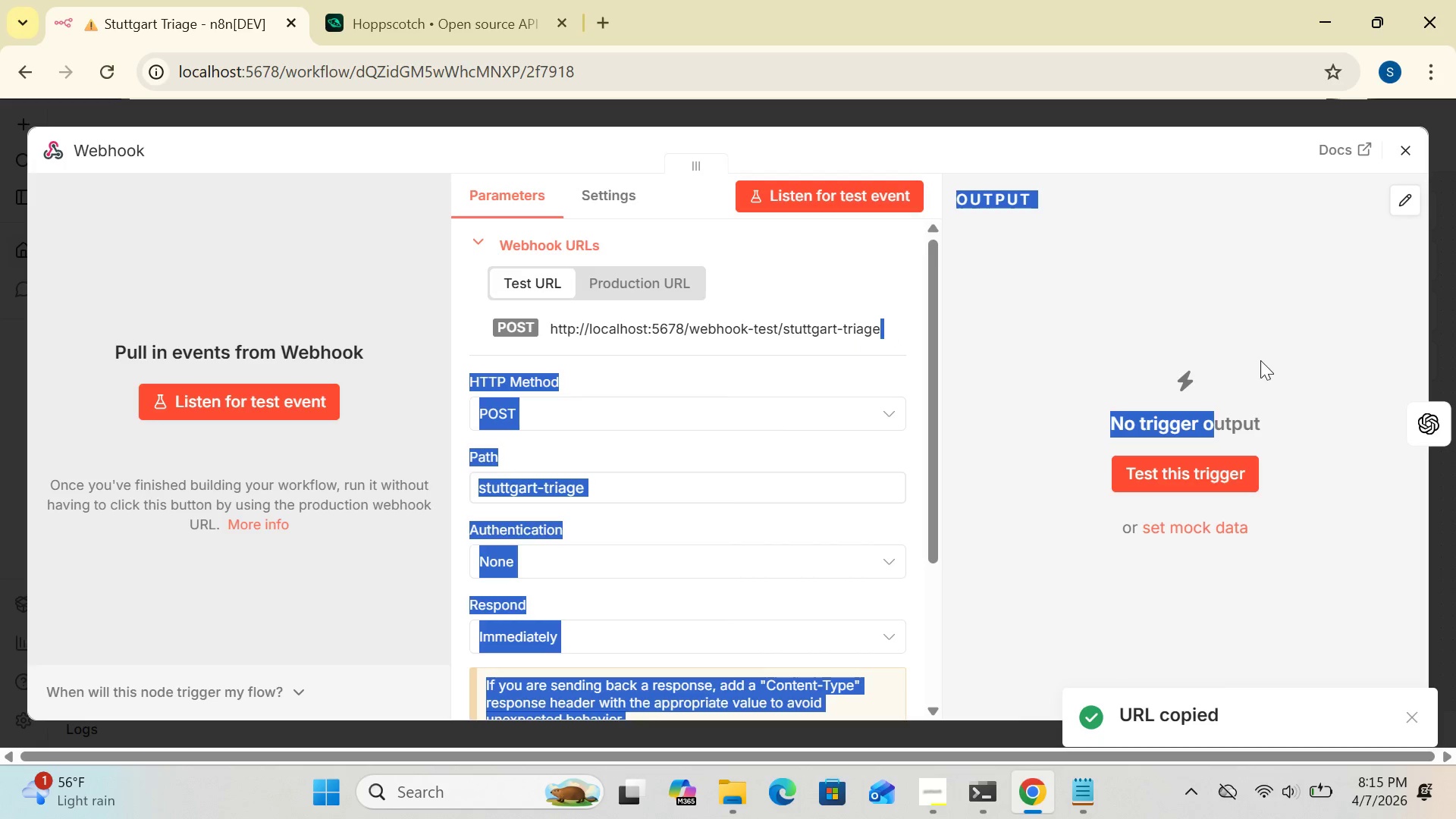 
left_click([1260, 360])
 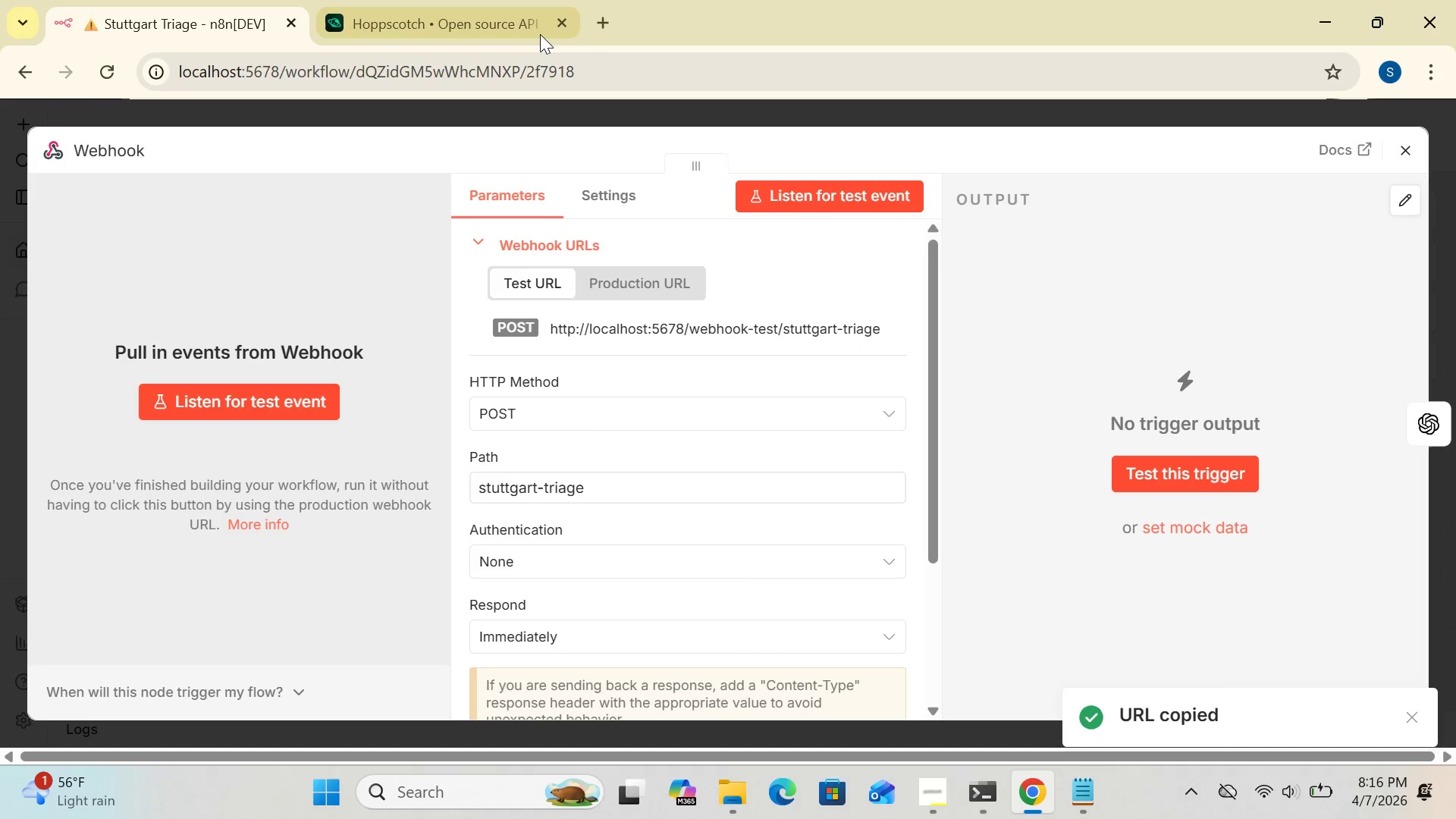 
left_click([509, 21])
 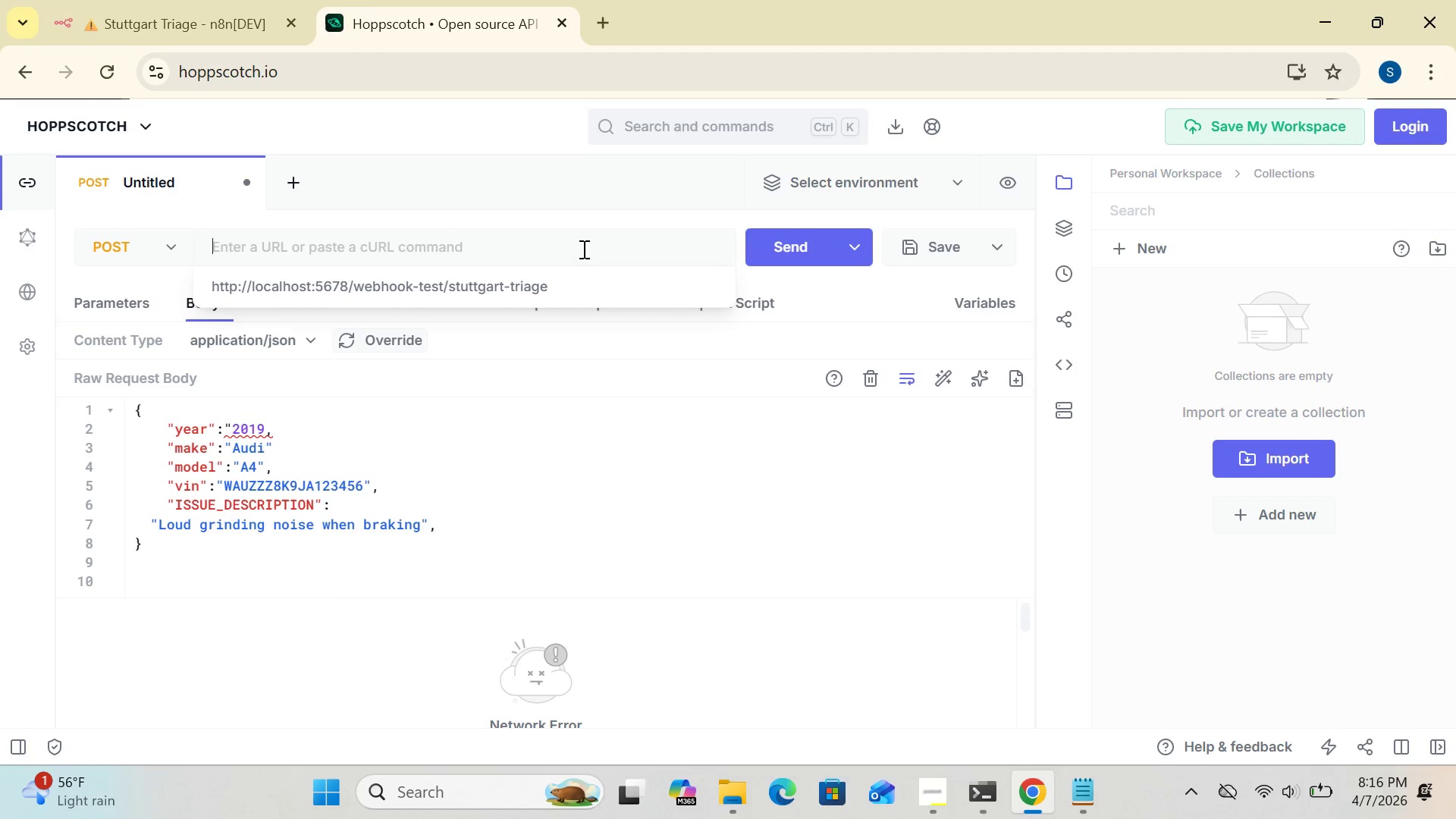 
left_click([582, 249])
 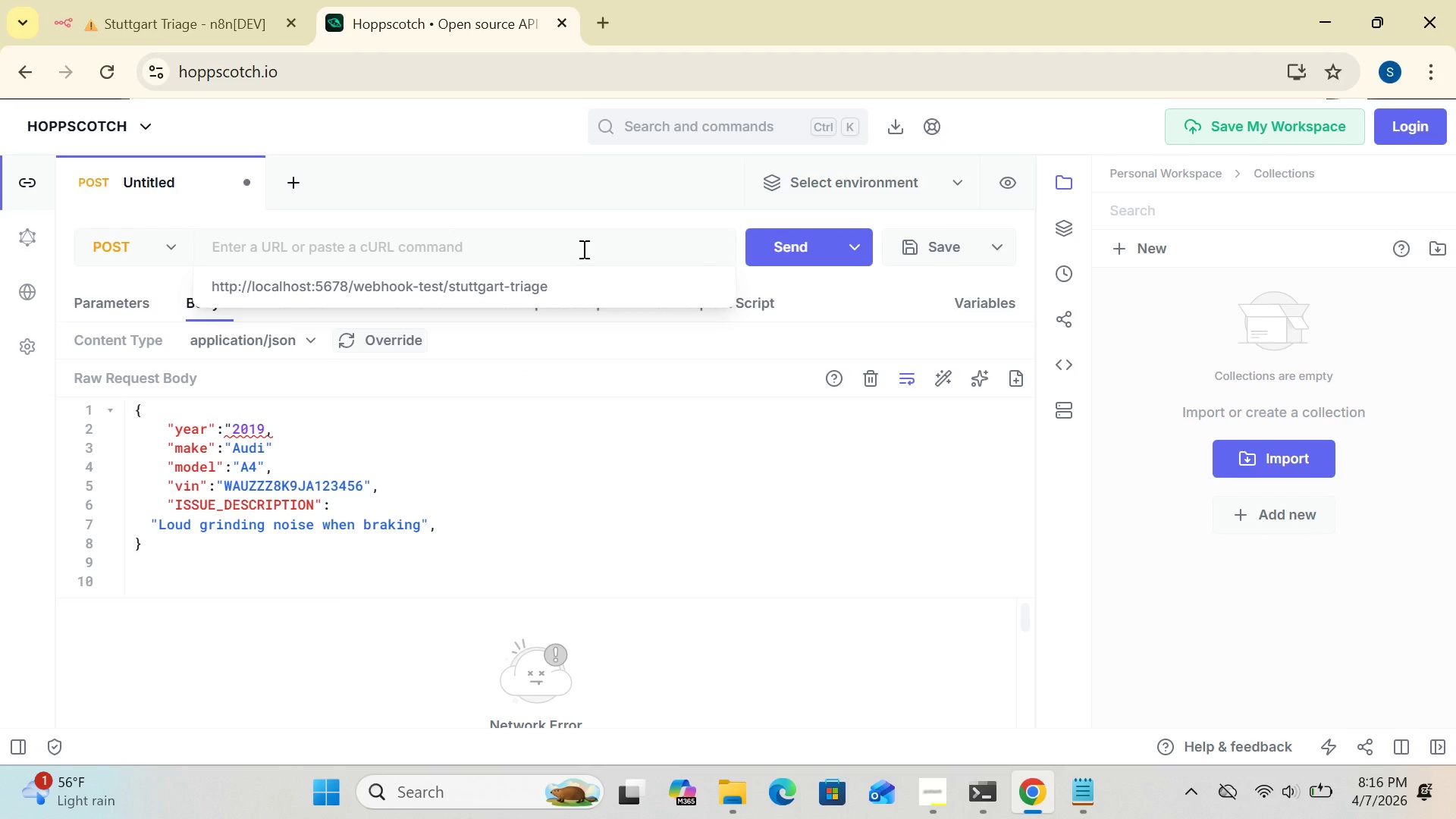 
key(Control+V)
 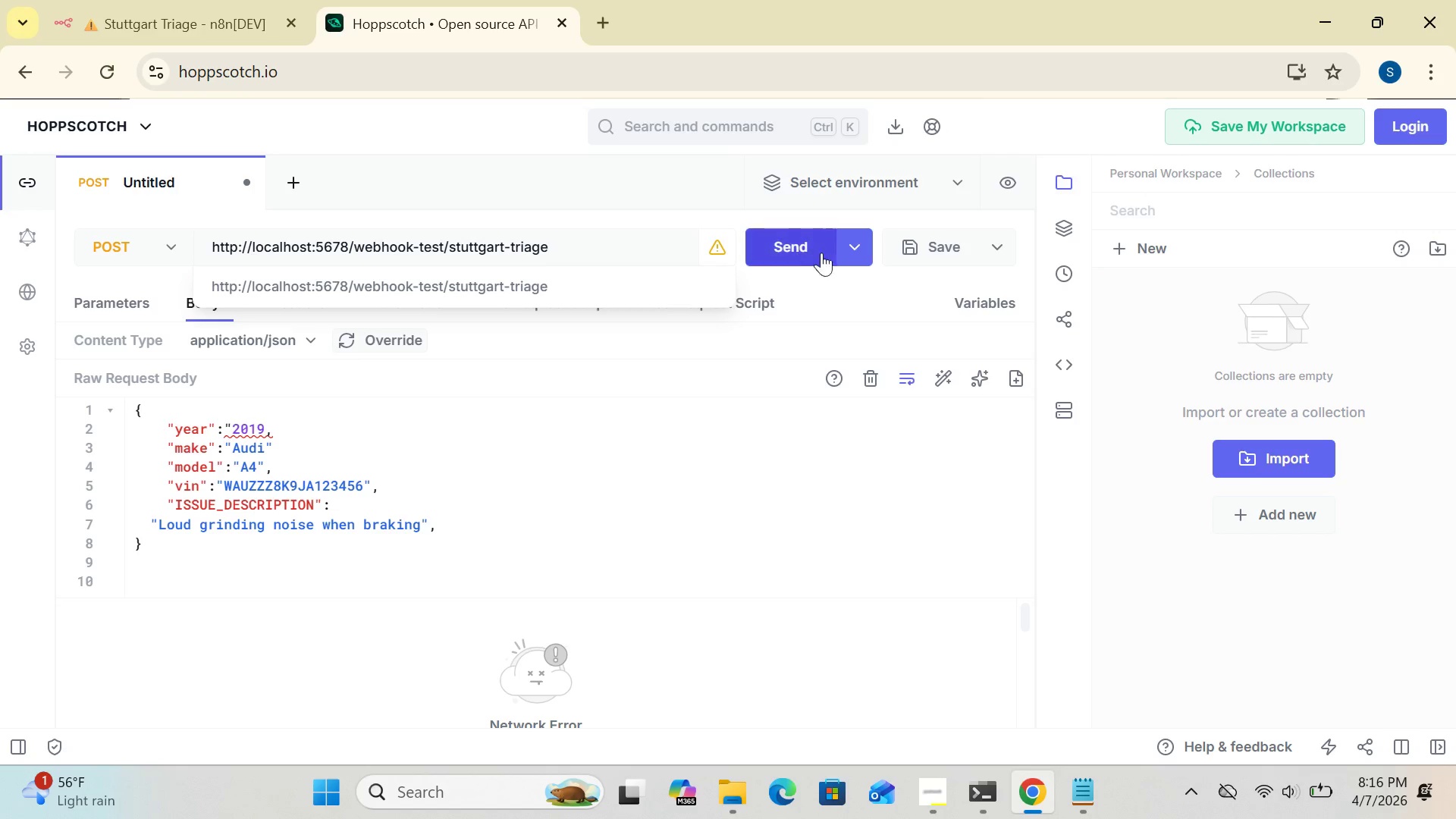 
left_click([815, 243])
 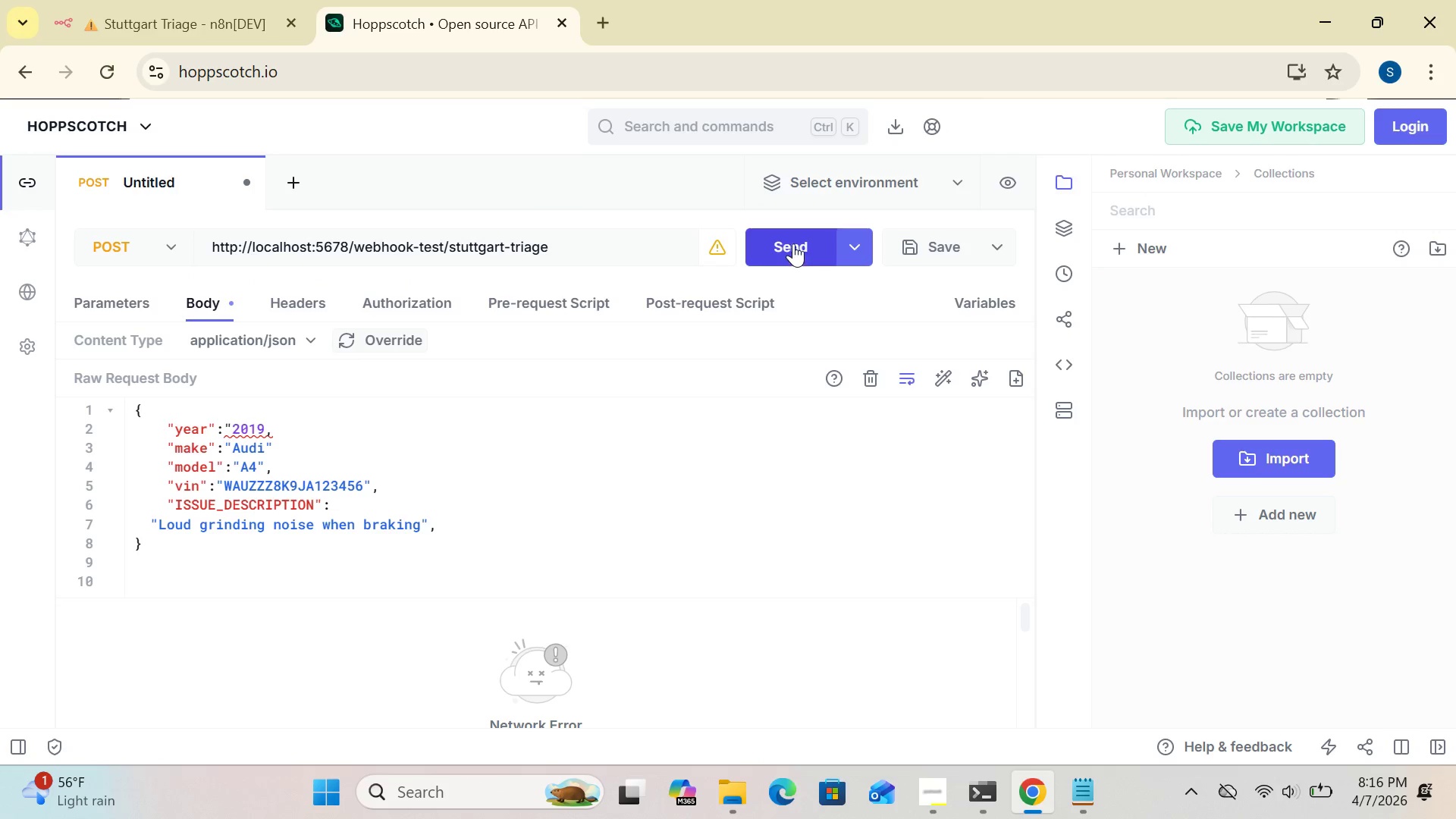 
left_click([790, 241])
 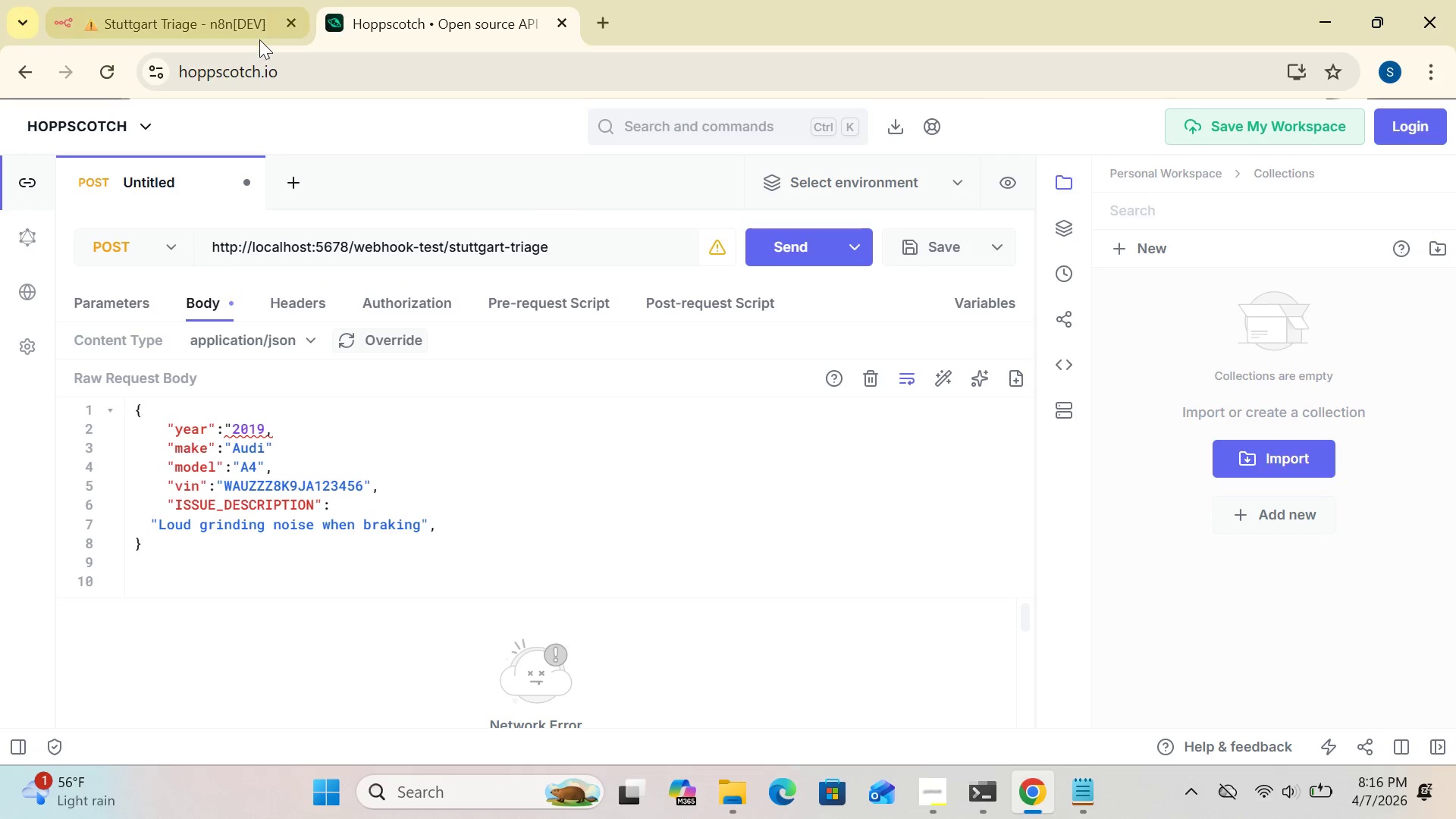 
left_click([248, 30])
 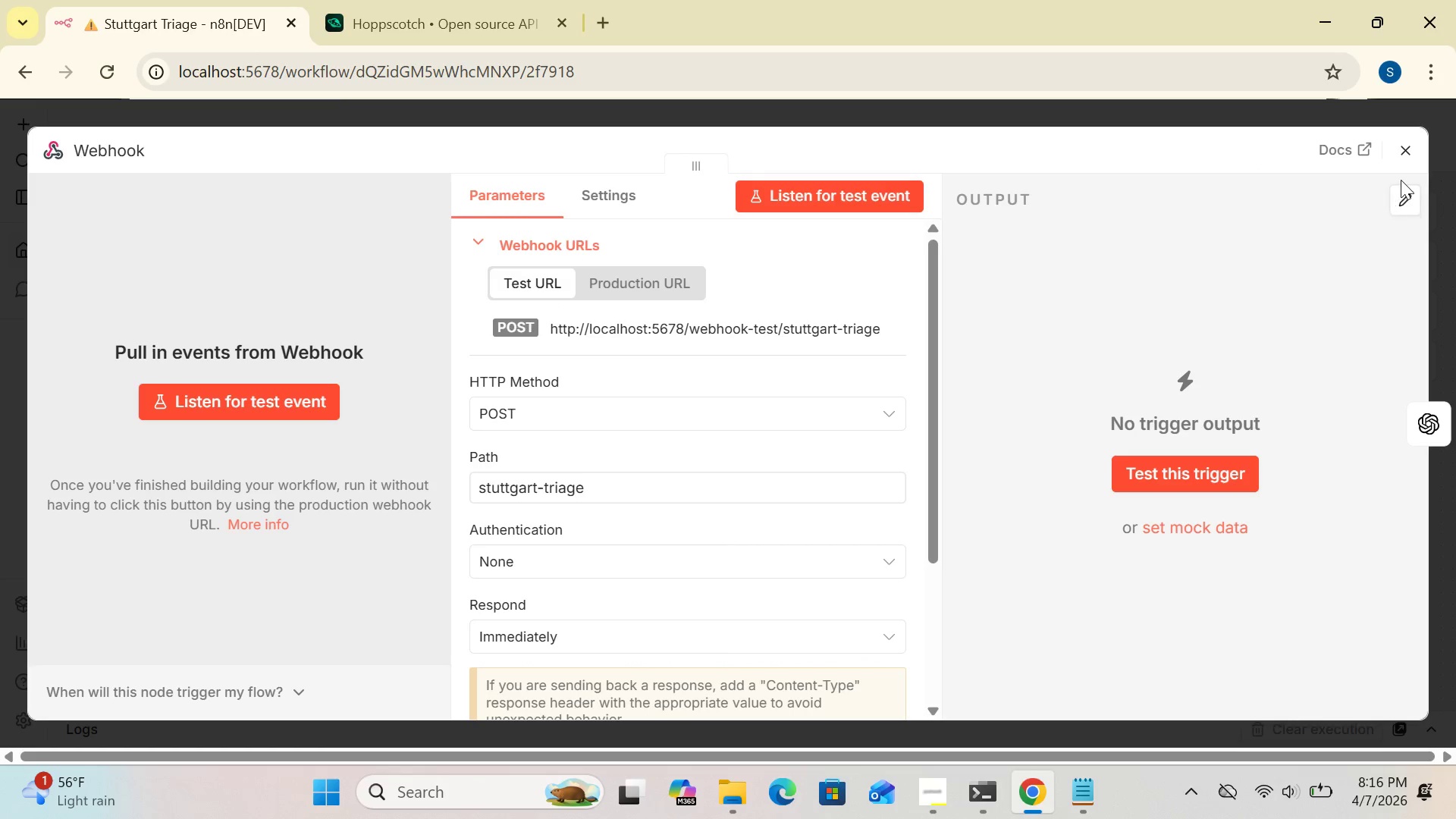 
left_click([1399, 151])
 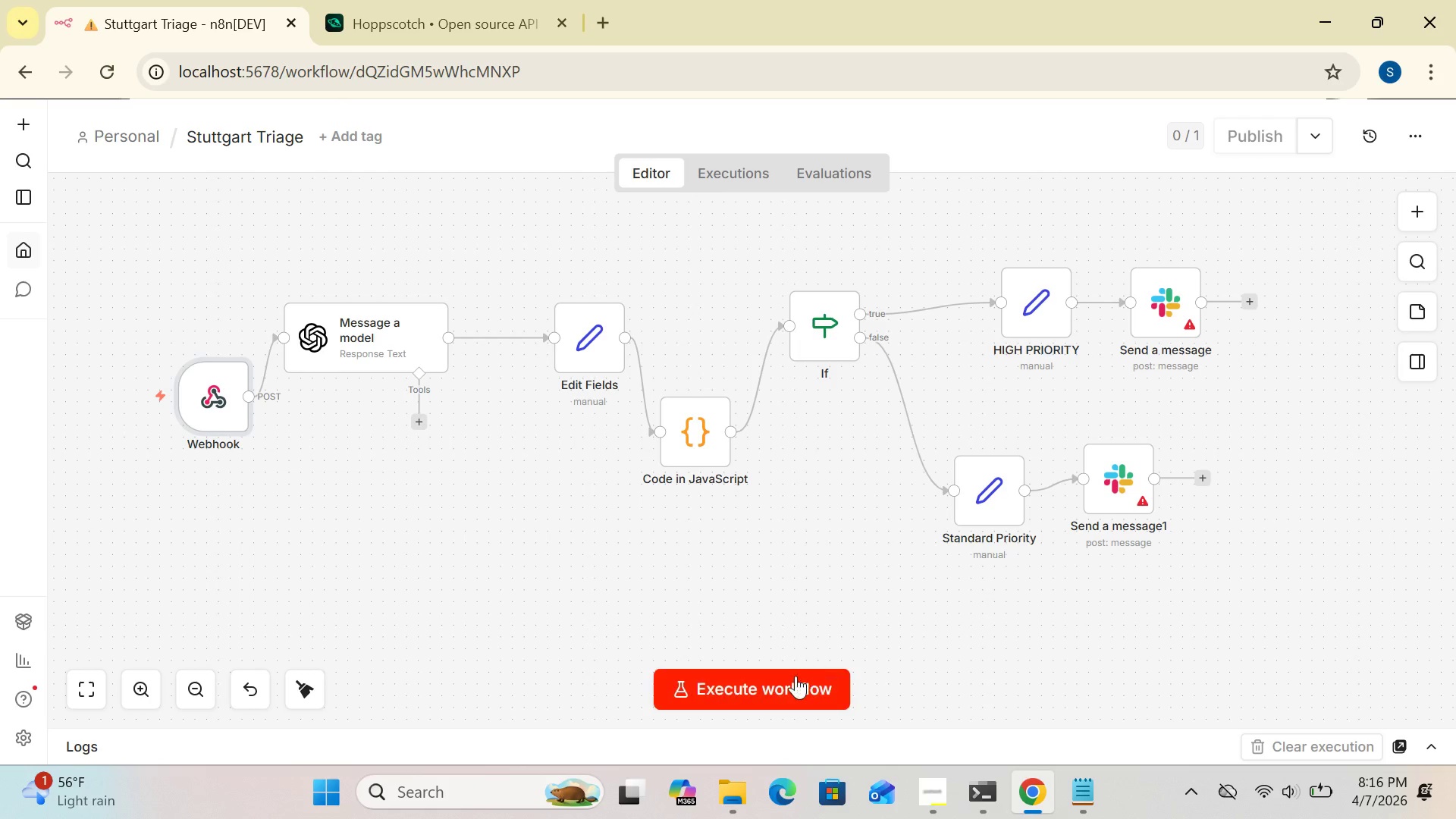 
left_click([785, 689])
 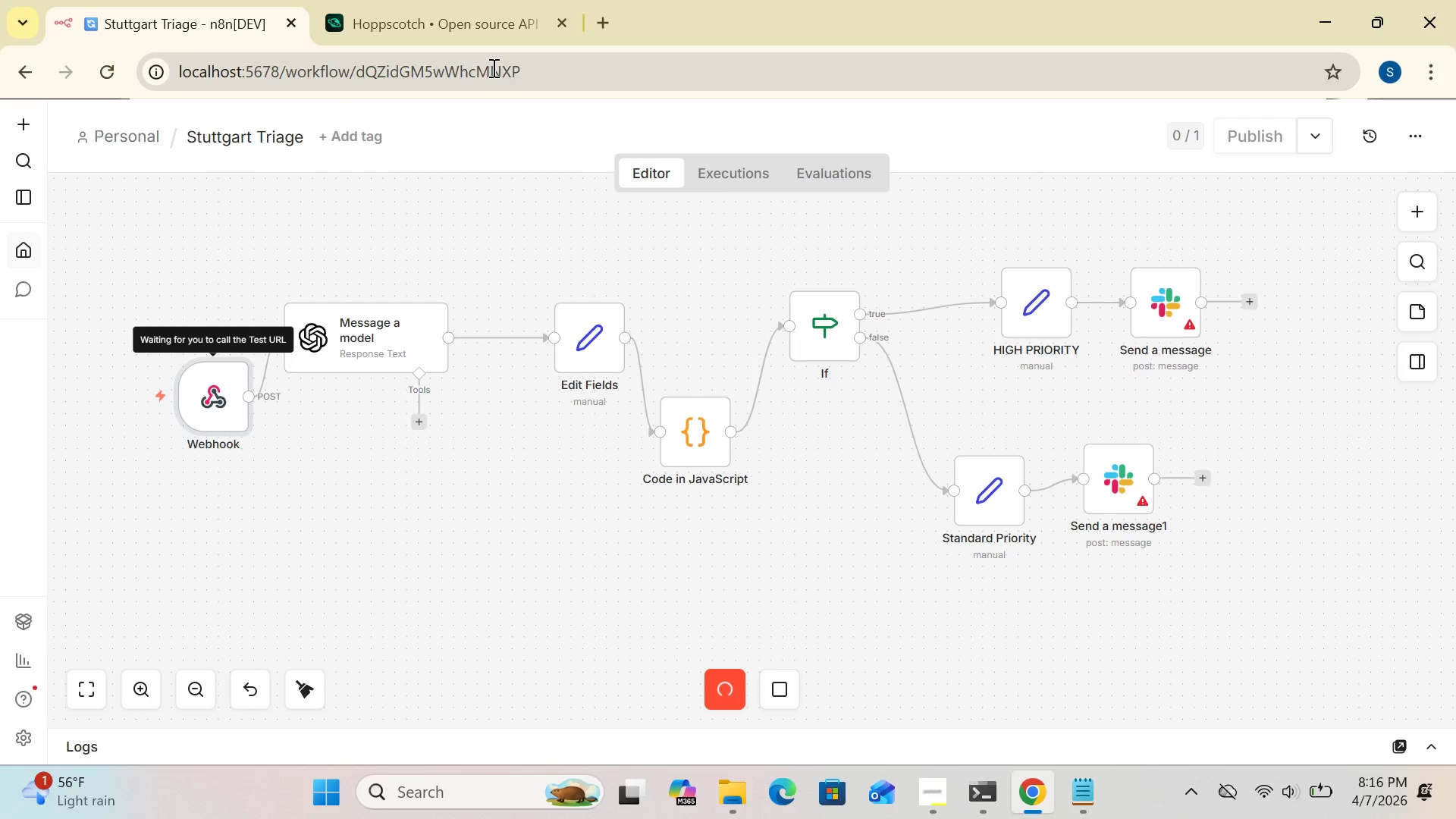 
left_click([479, 25])
 